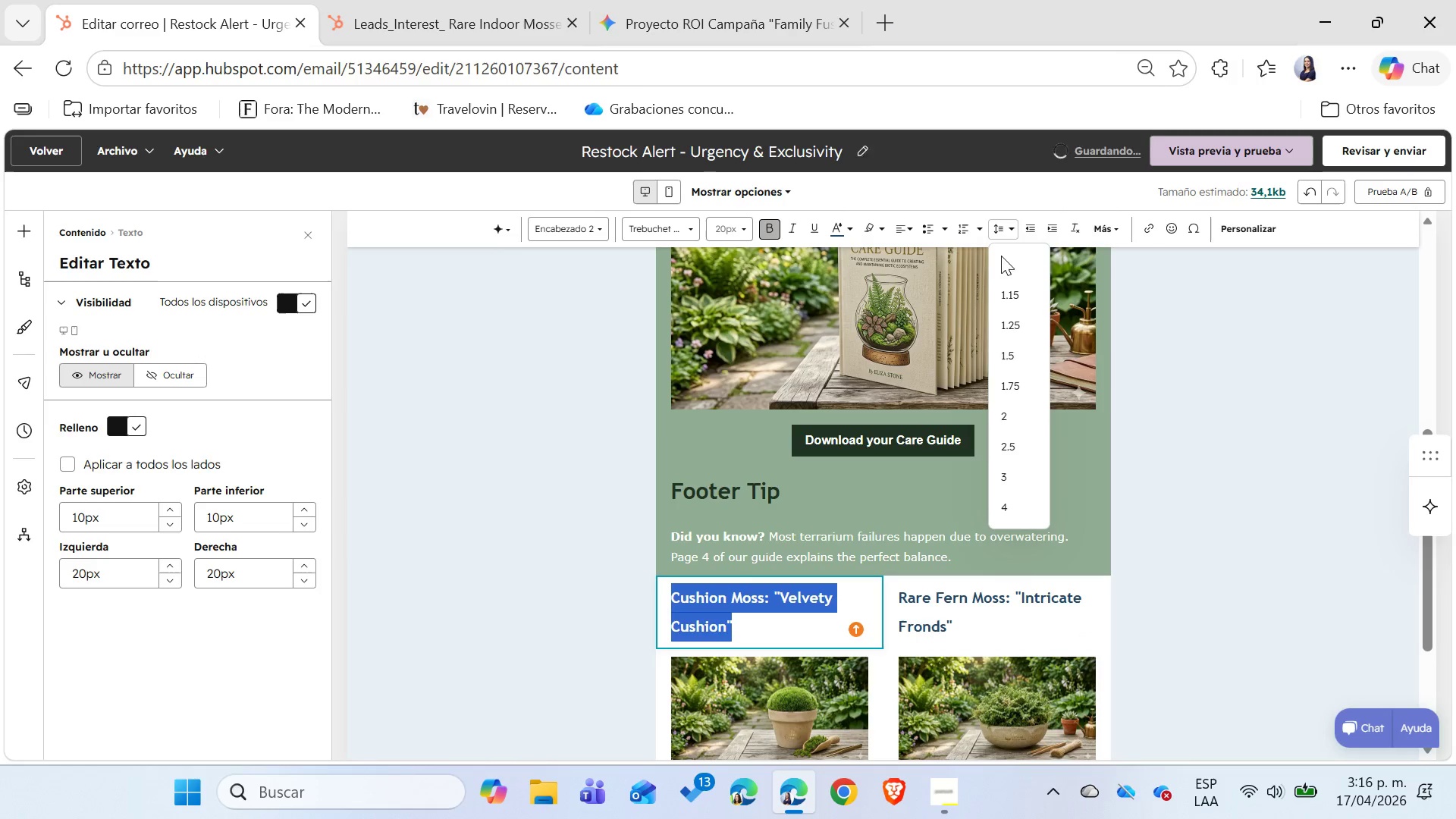 
left_click([999, 265])
 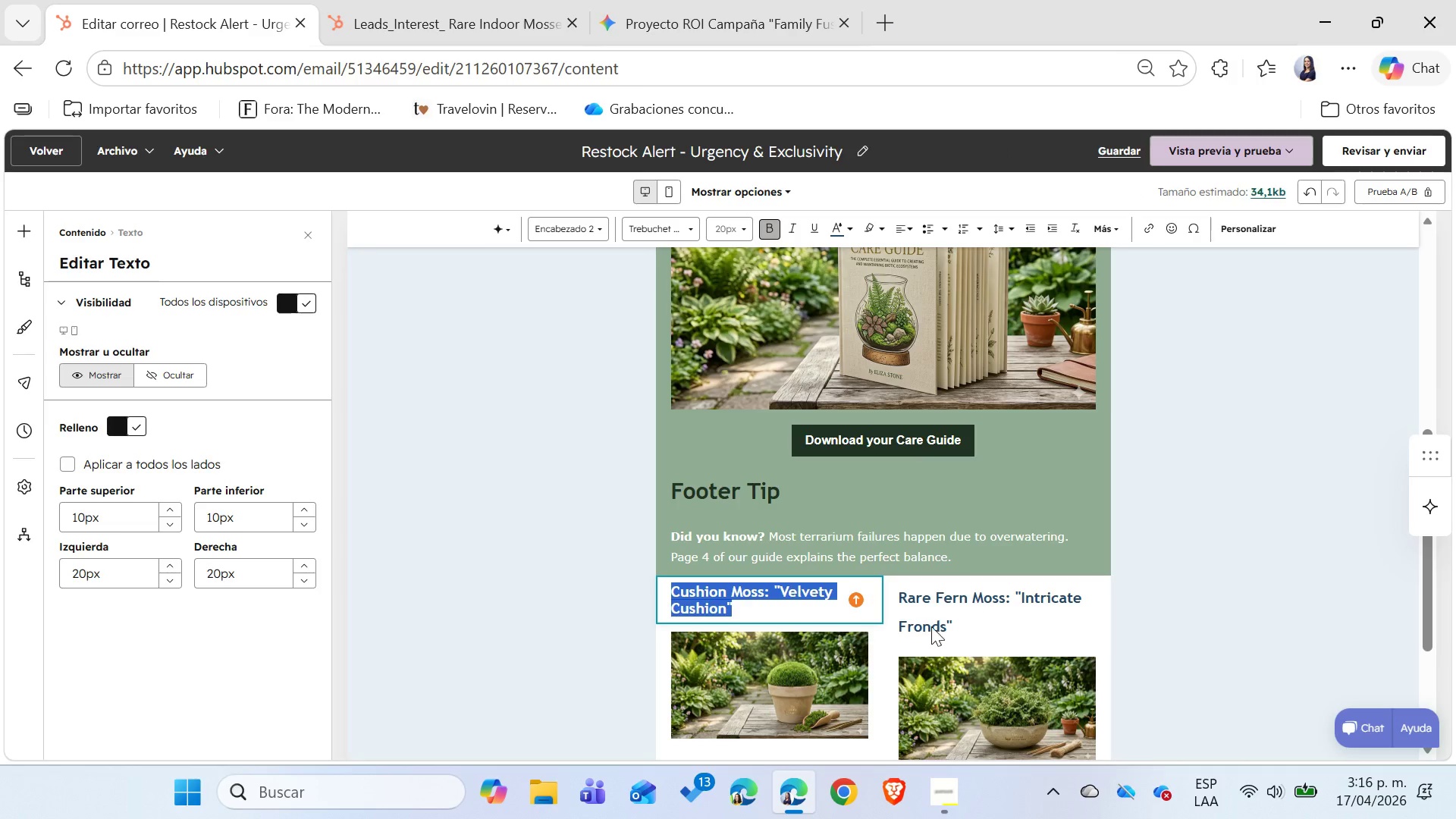 
double_click([934, 603])
 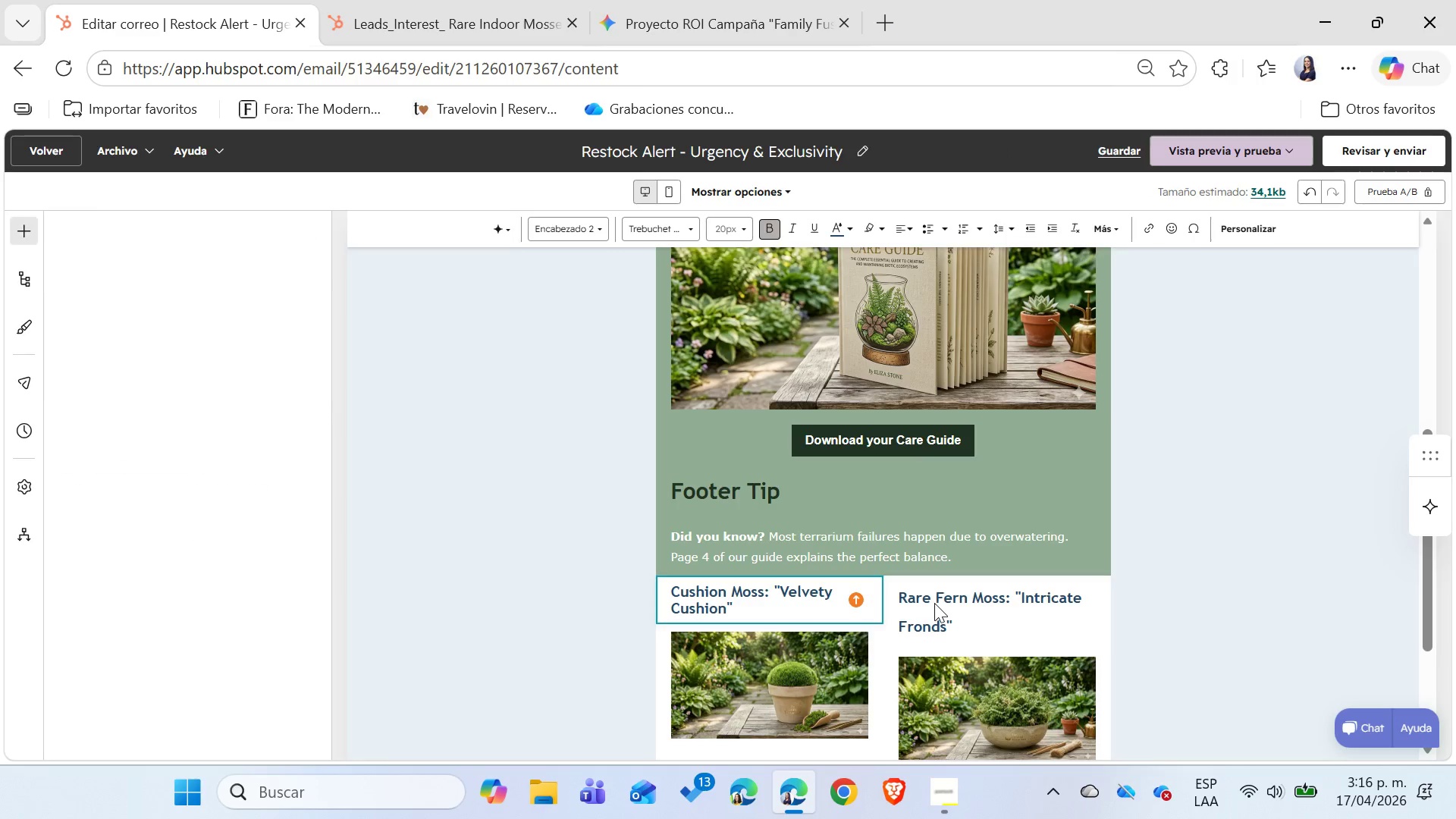 
triple_click([934, 603])
 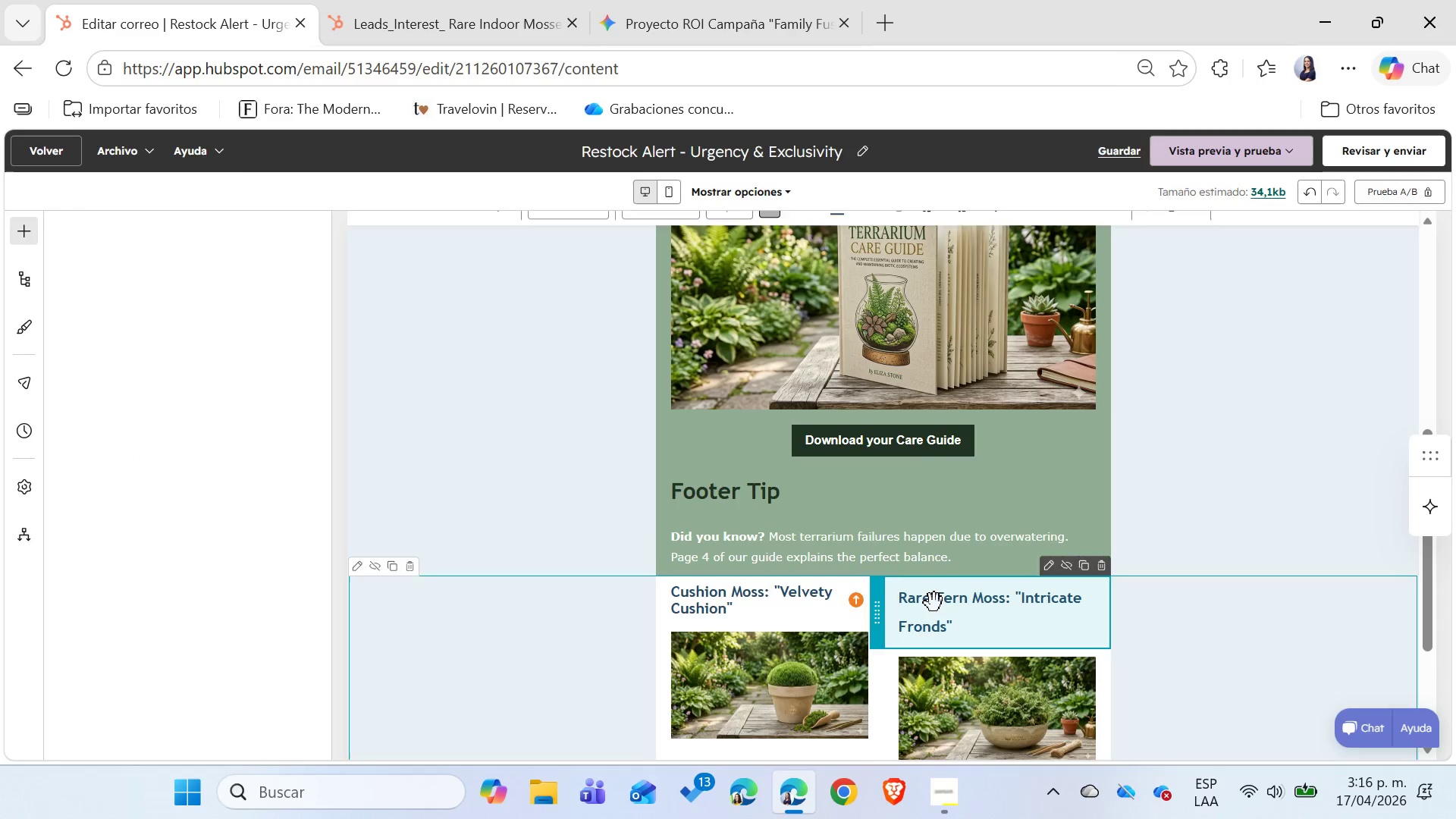 
triple_click([934, 603])
 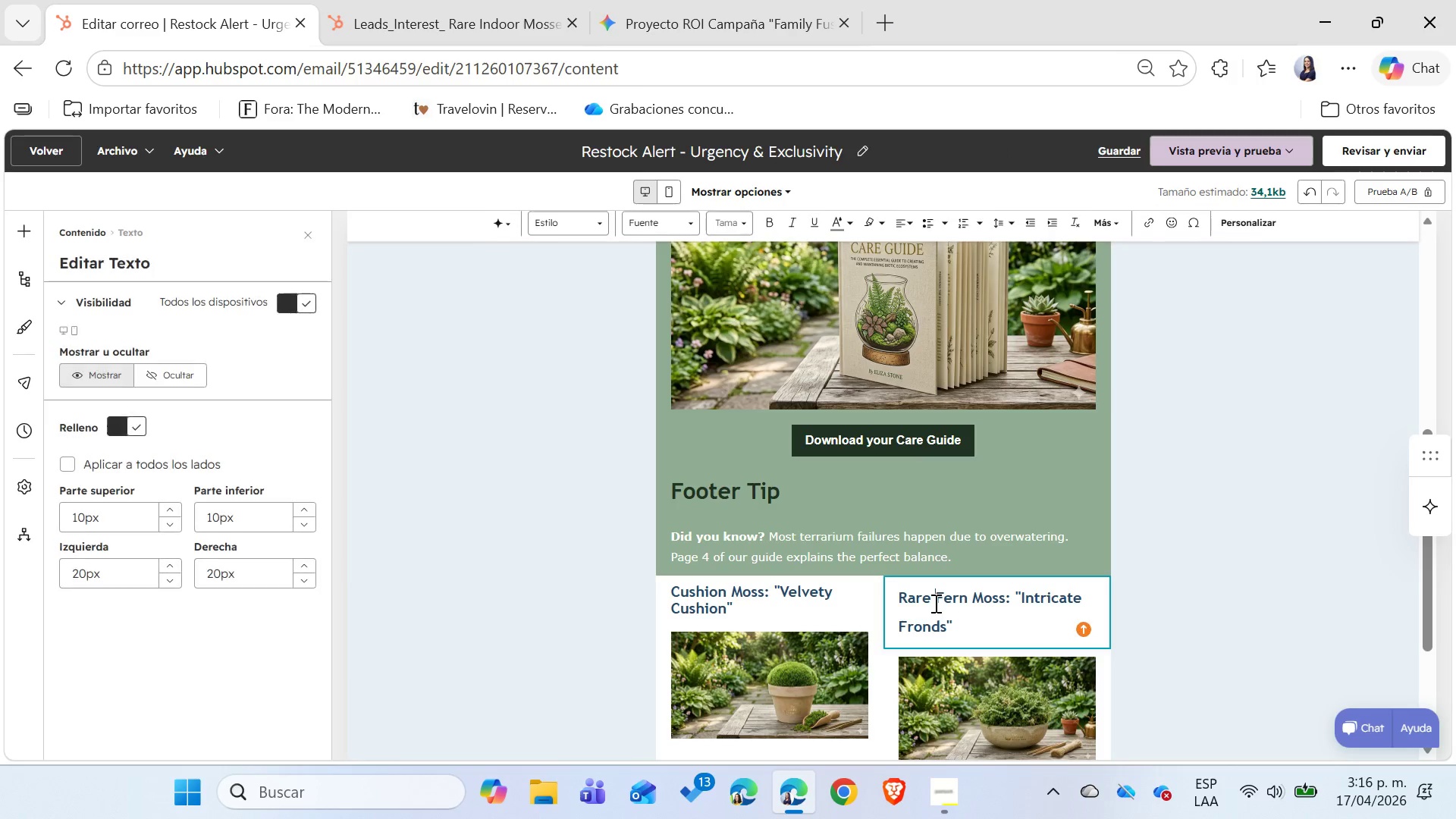 
double_click([934, 603])
 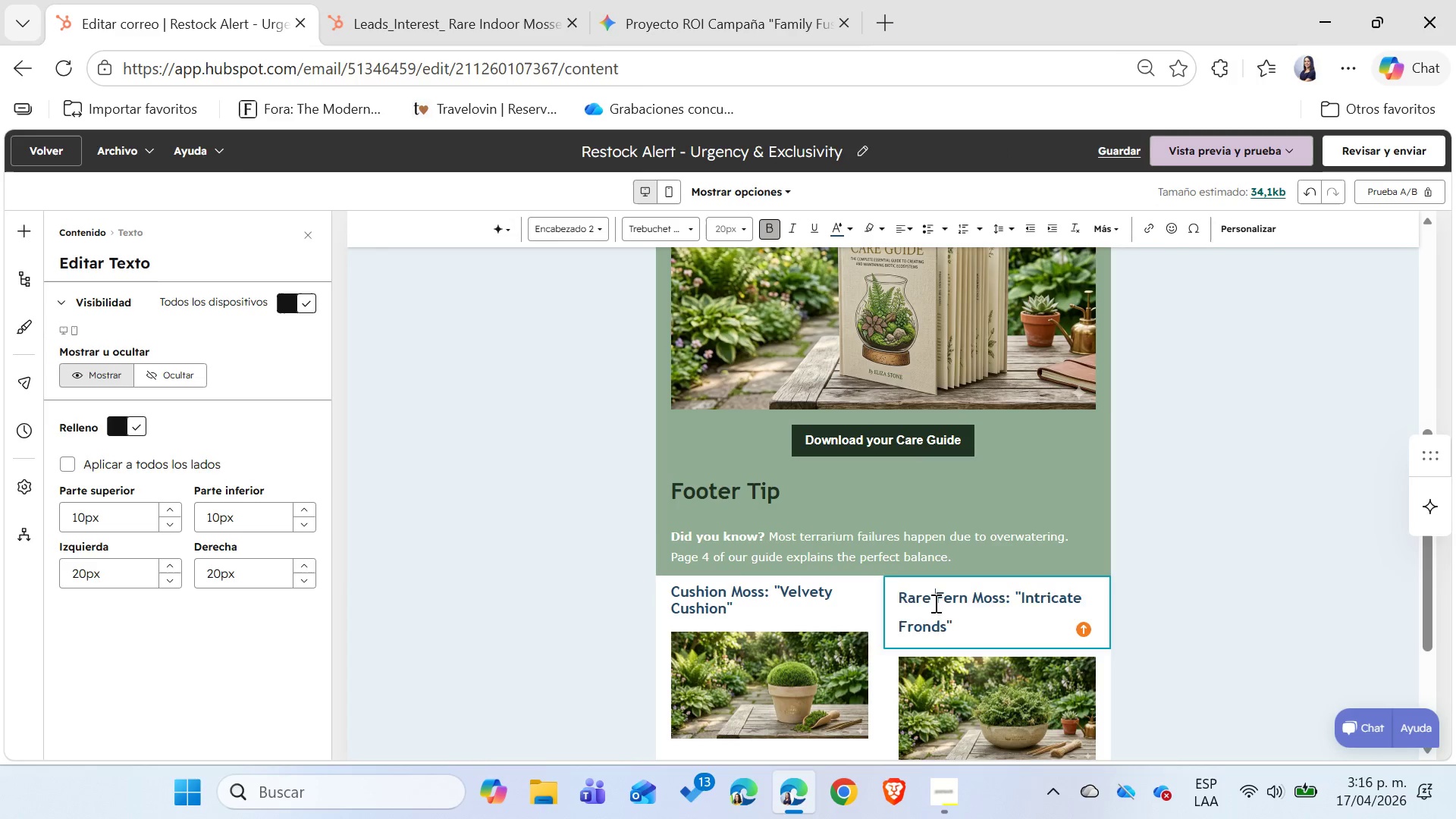 
triple_click([934, 603])
 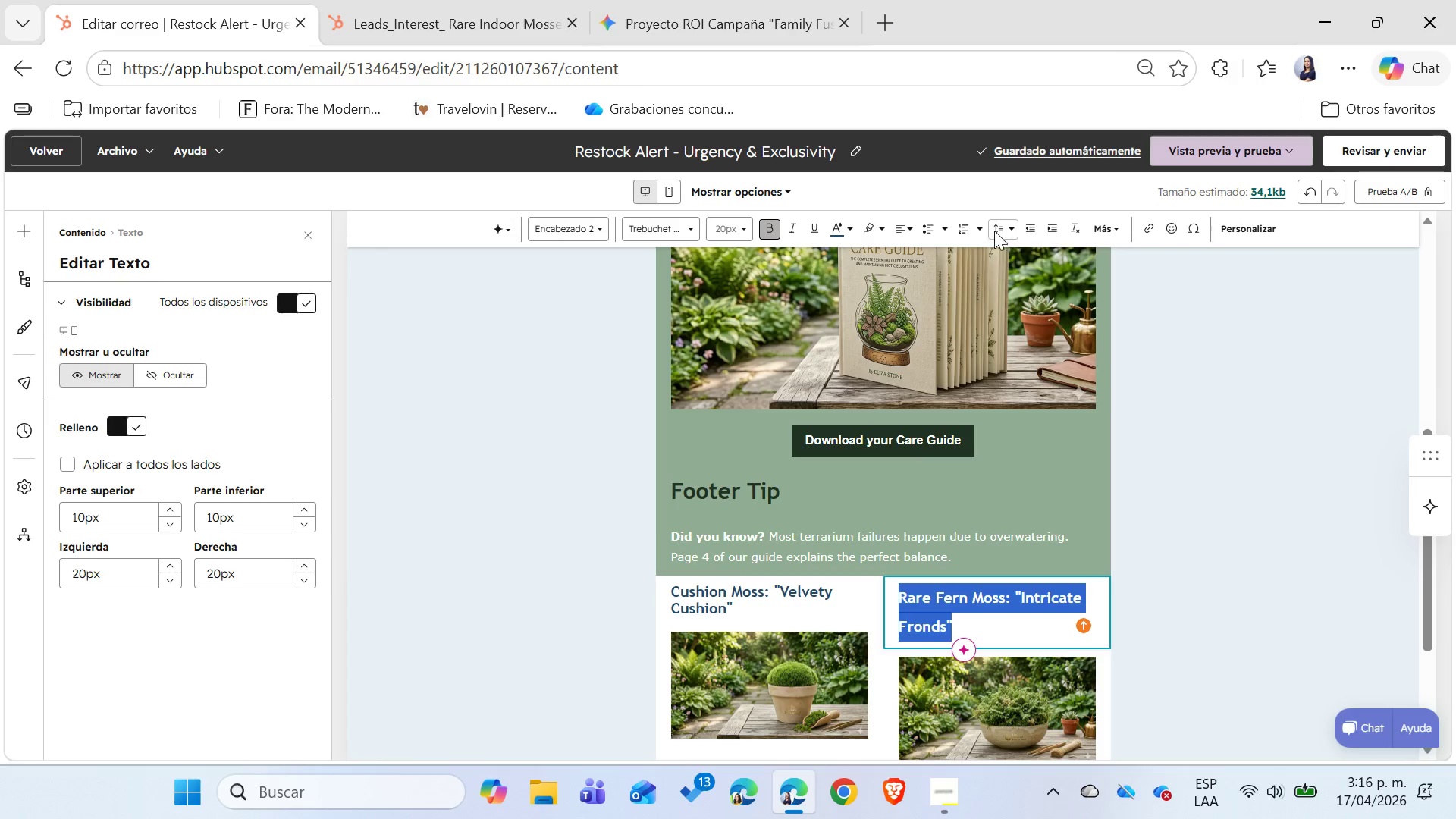 
left_click([970, 236])
 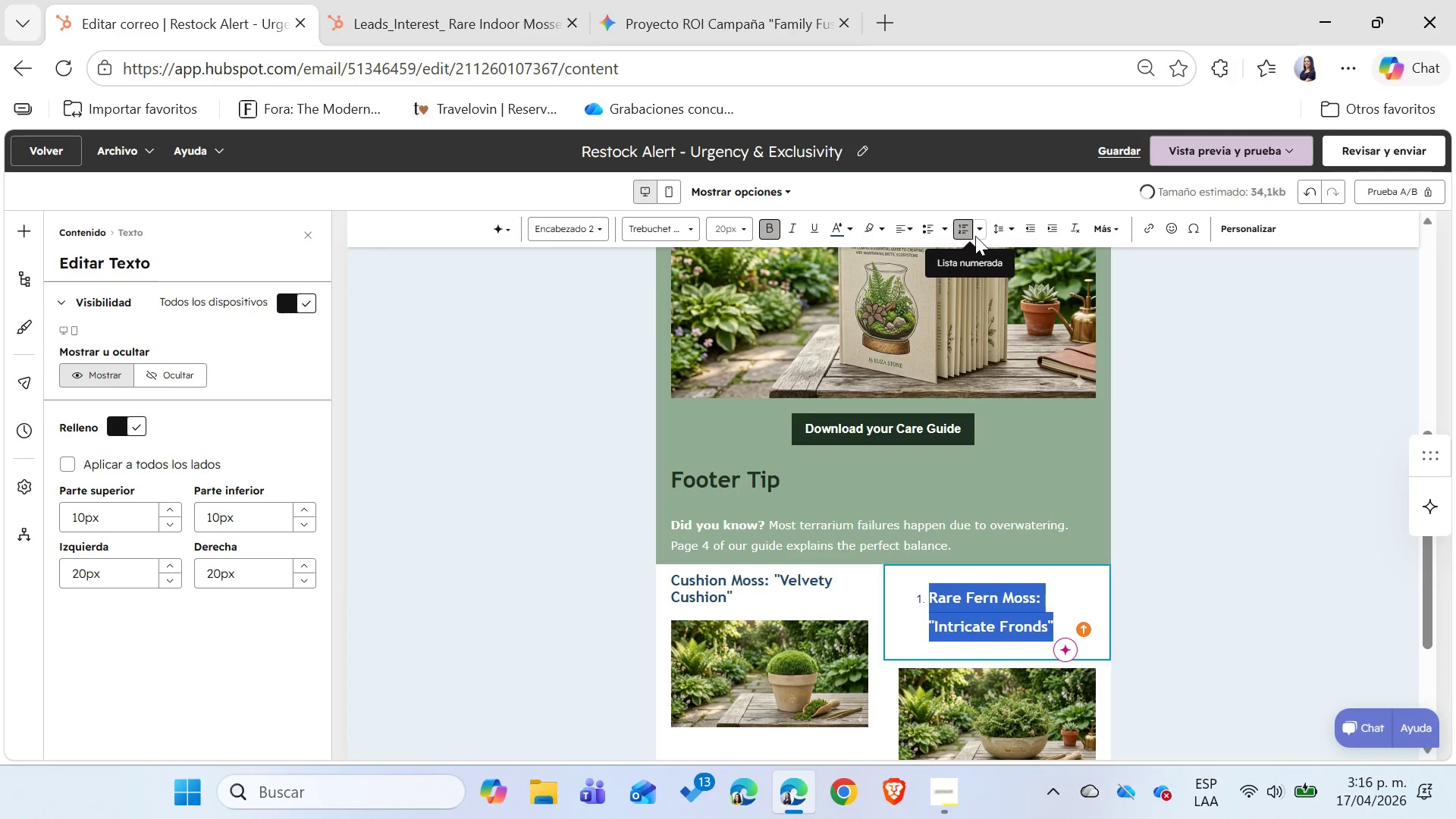 
left_click([974, 236])
 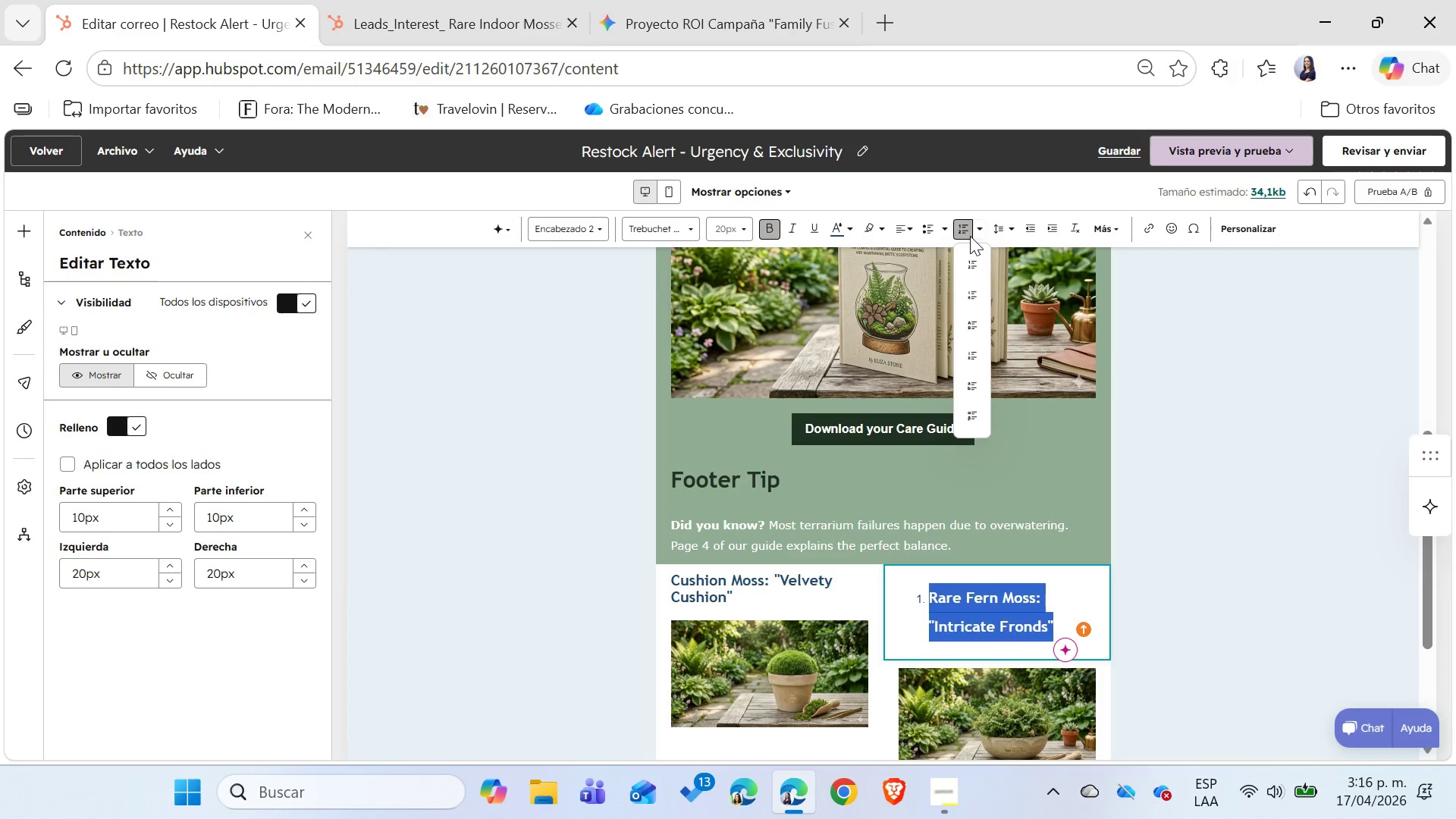 
left_click([965, 237])
 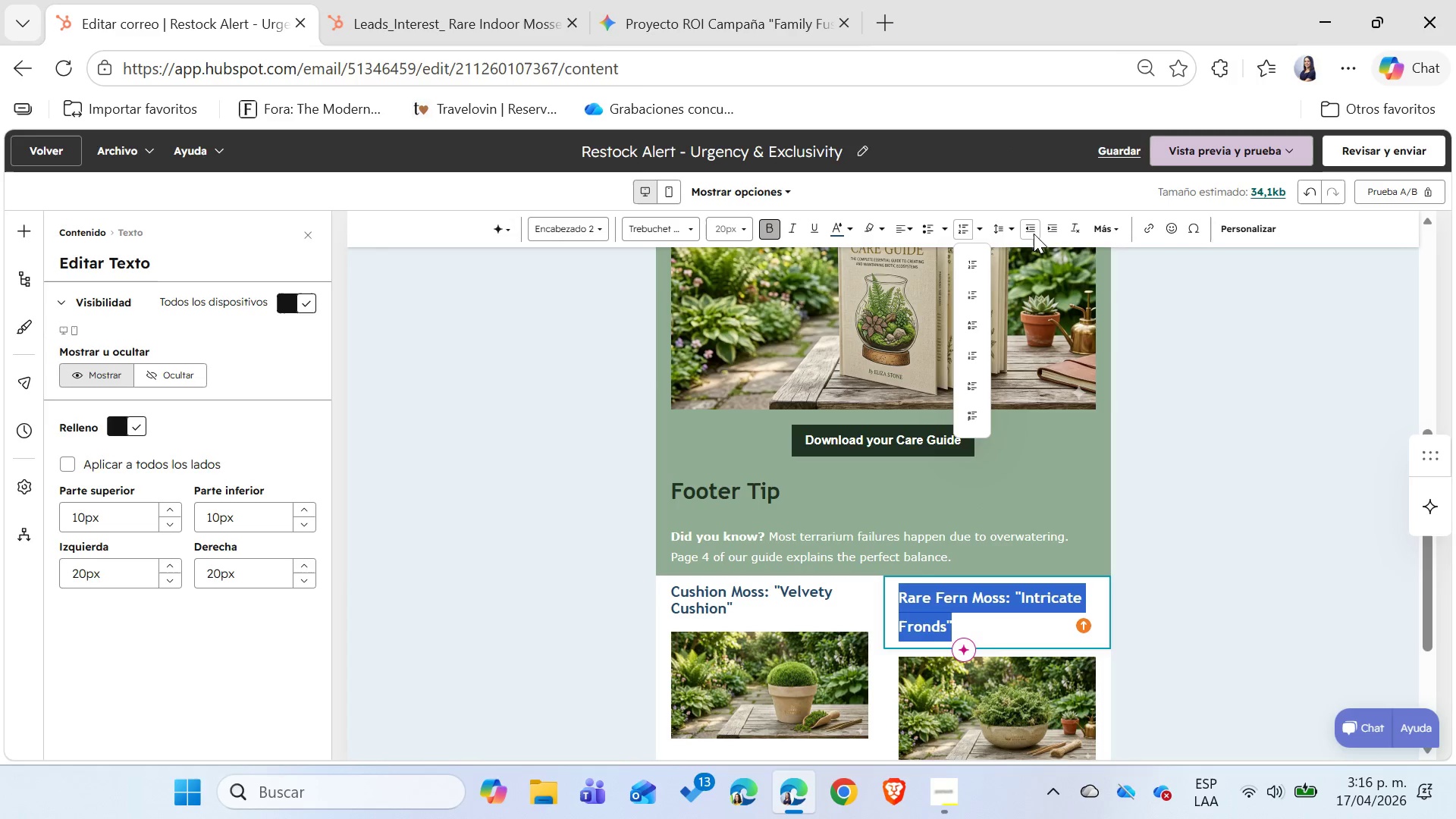 
left_click([1003, 238])
 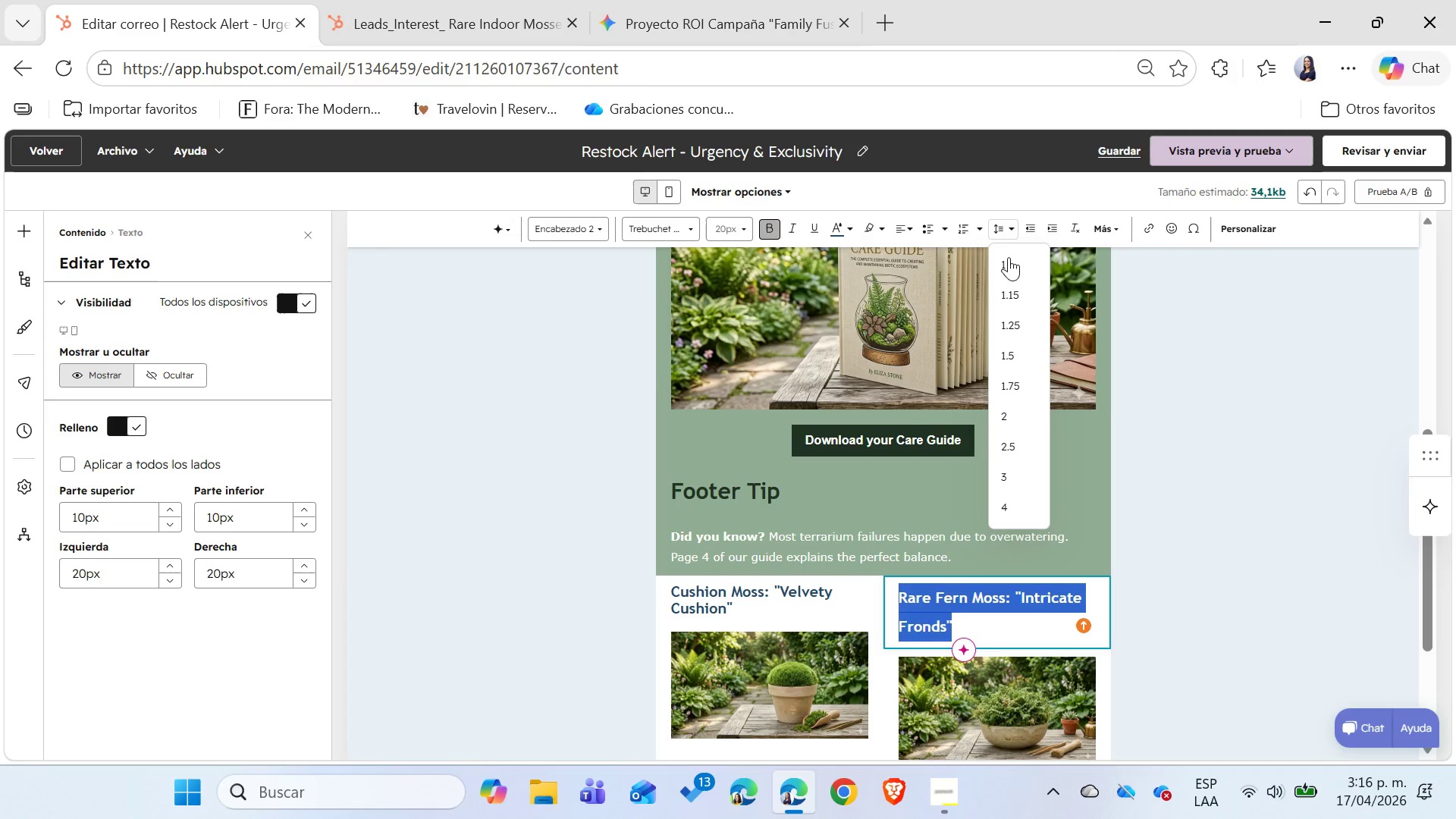 
left_click([1009, 263])
 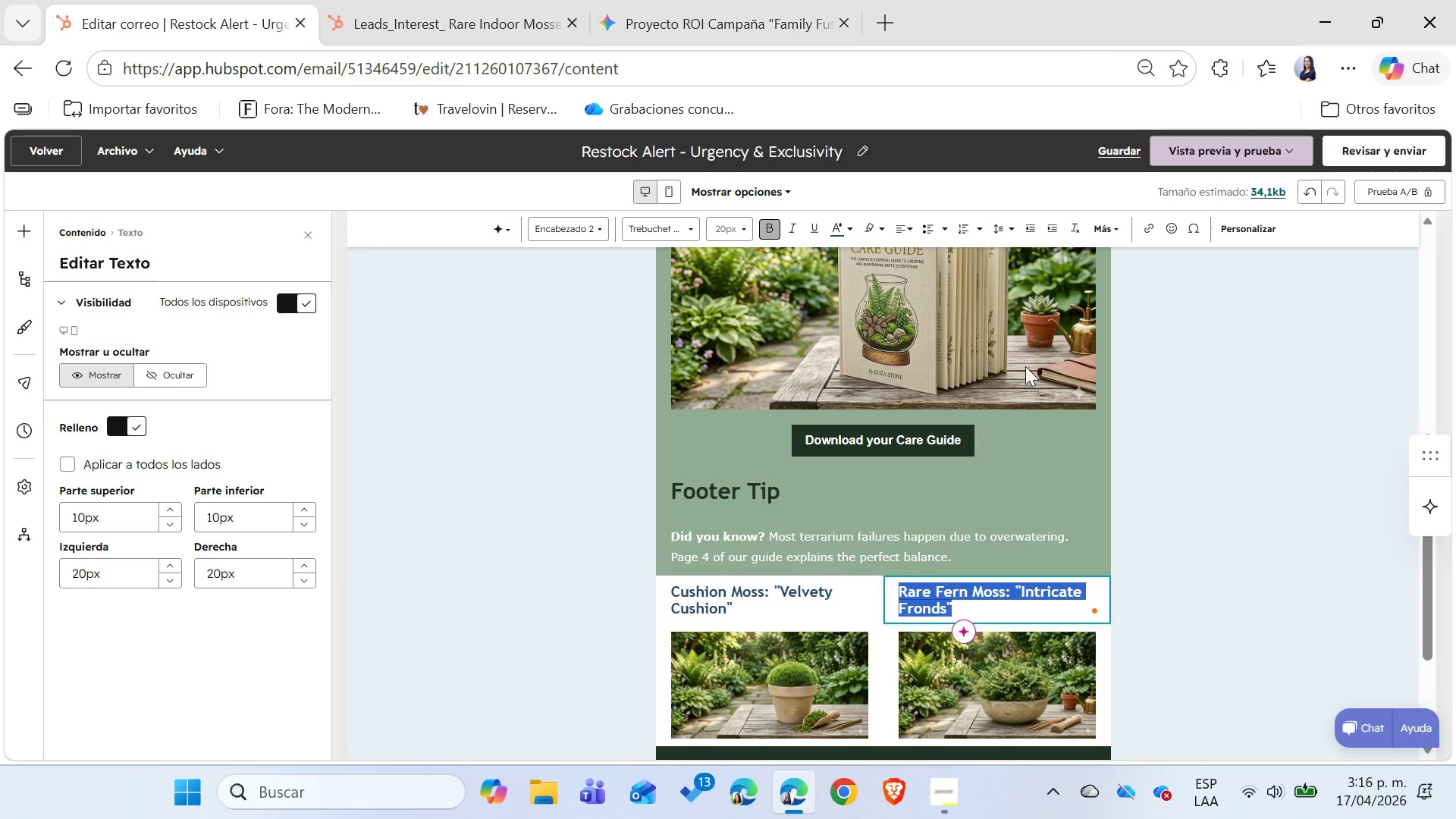 
left_click([1283, 540])
 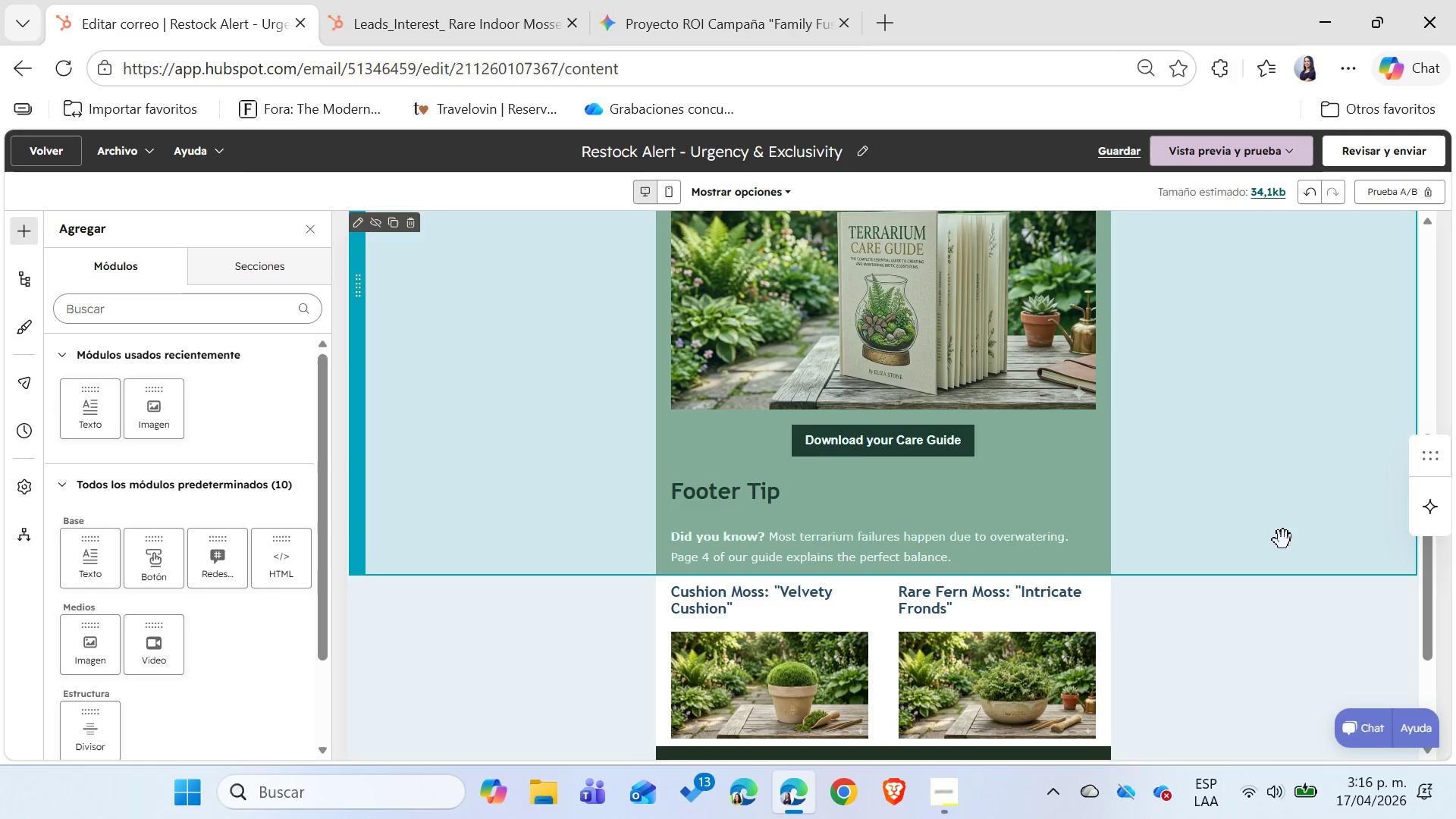 
scroll: coordinate [1282, 540], scroll_direction: down, amount: 2.0
 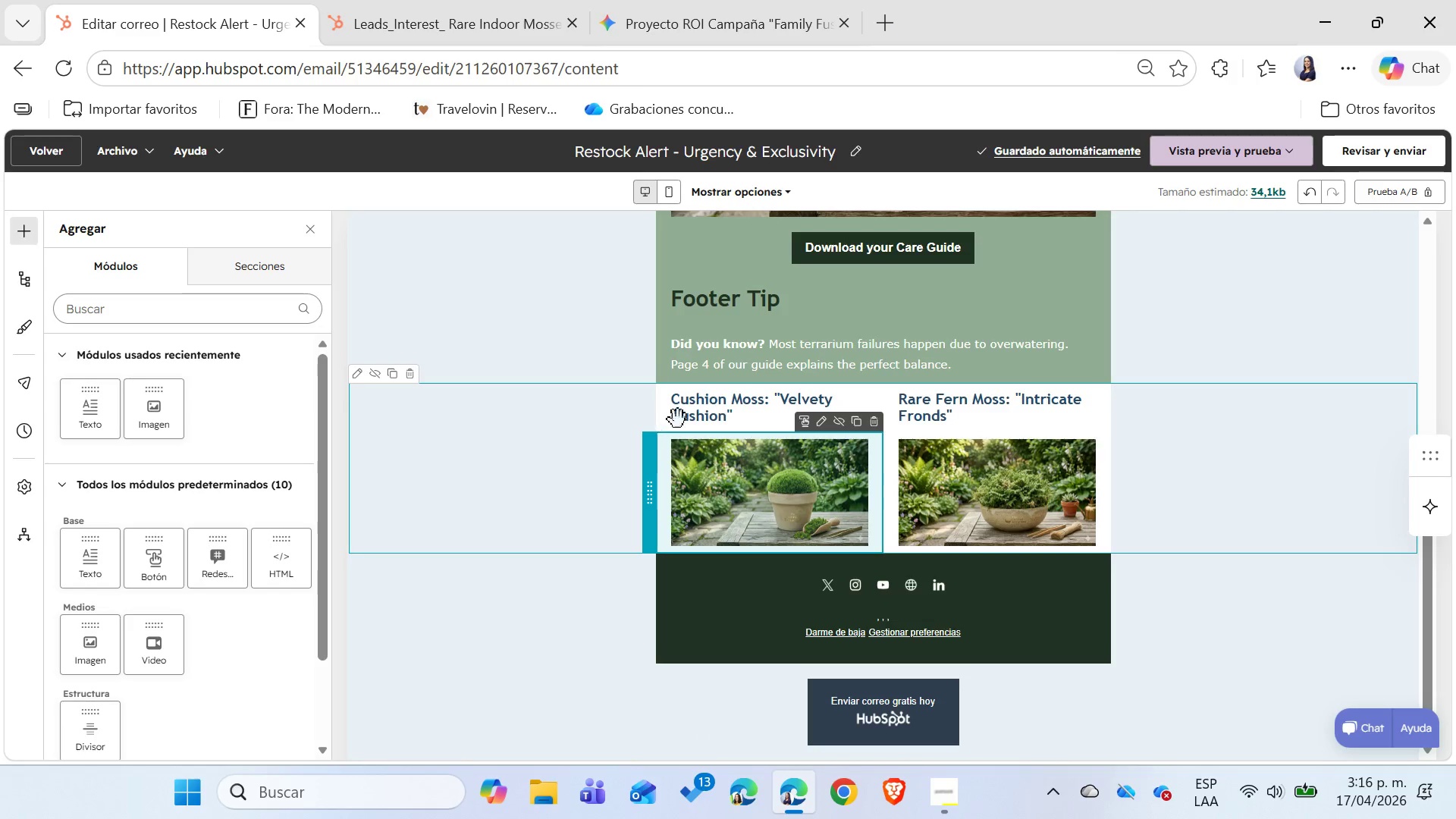 
double_click([726, 408])
 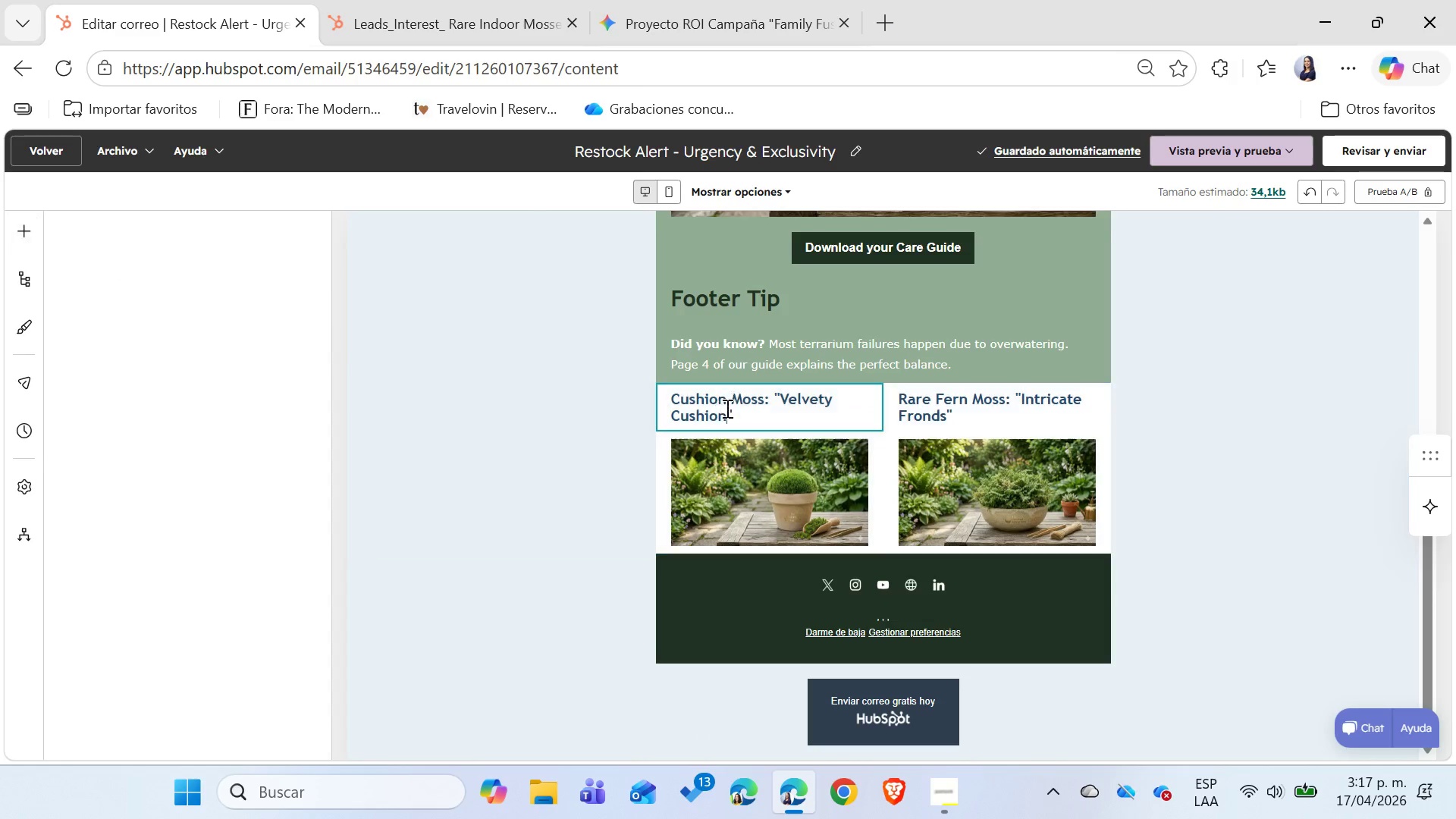 
triple_click([726, 408])
 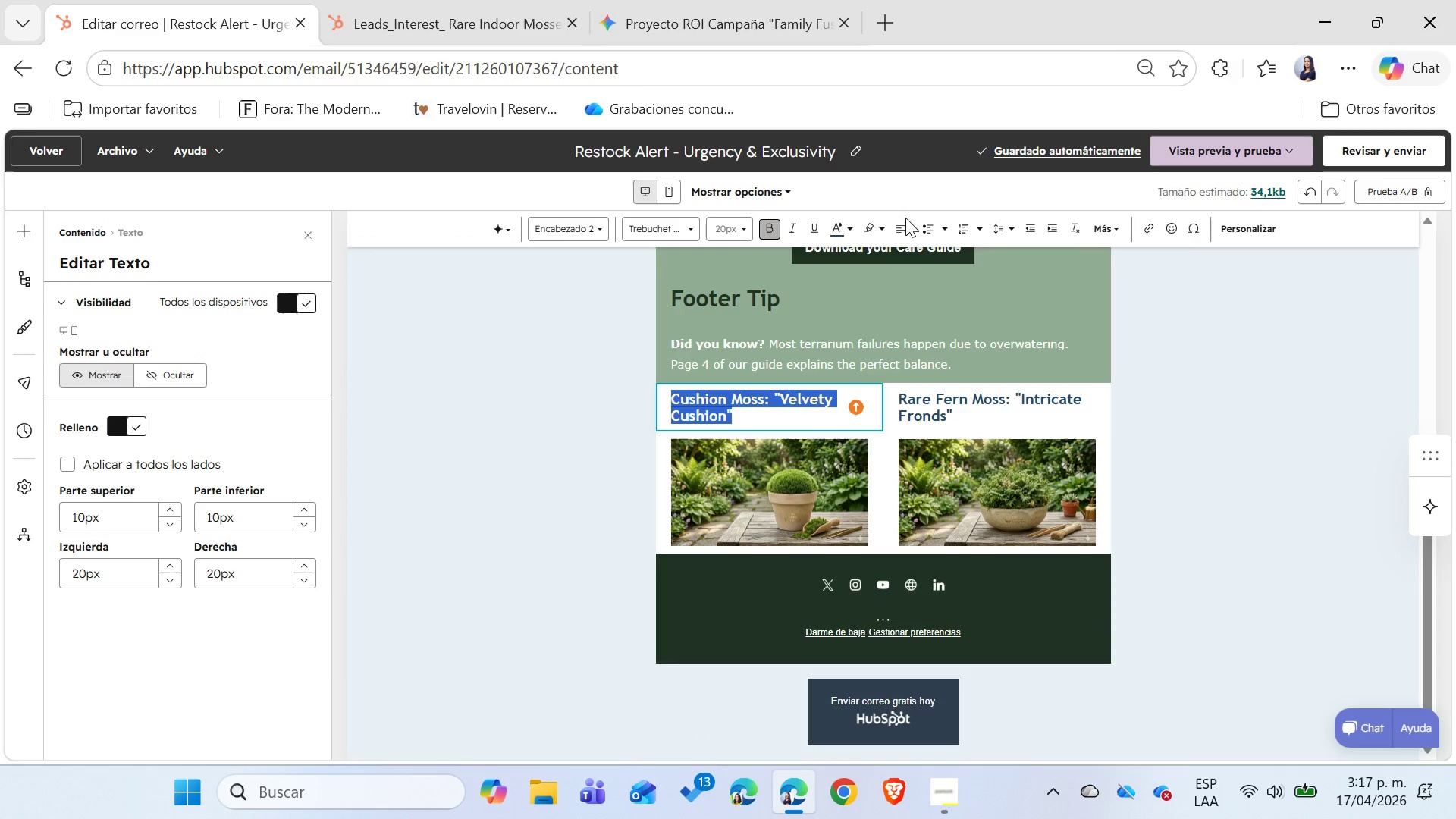 
left_click([906, 222])
 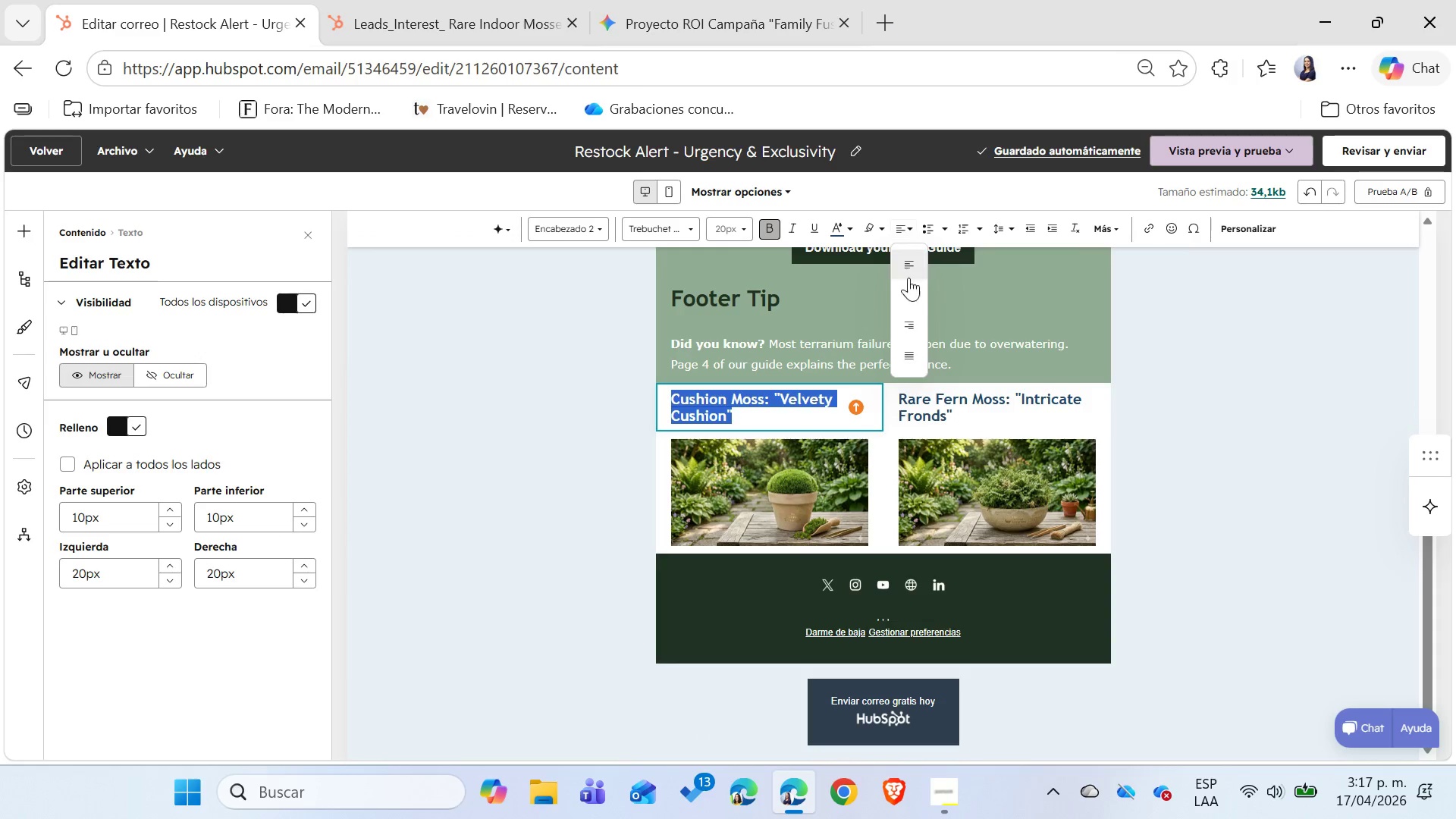 
left_click([906, 287])
 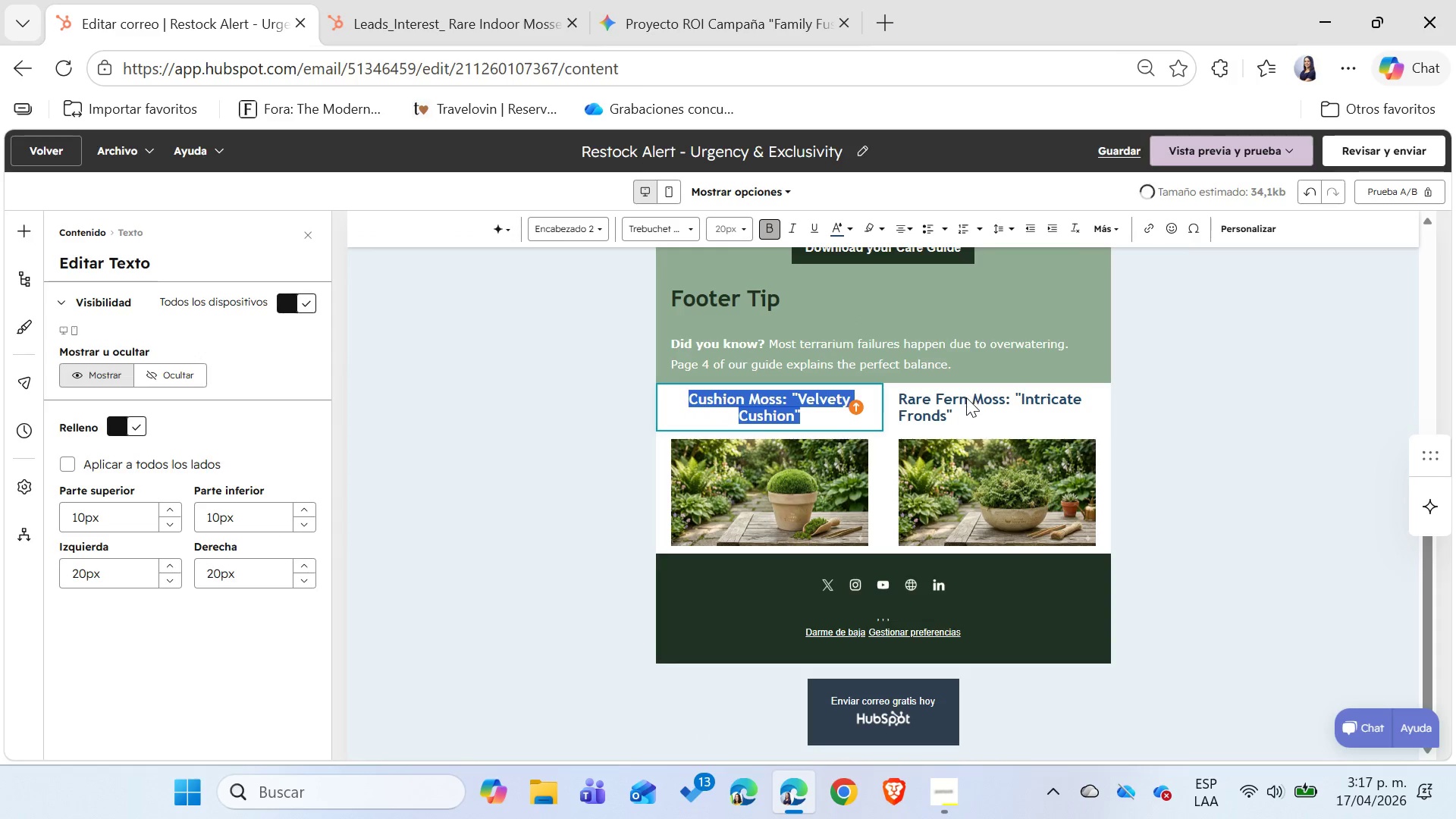 
double_click([966, 397])
 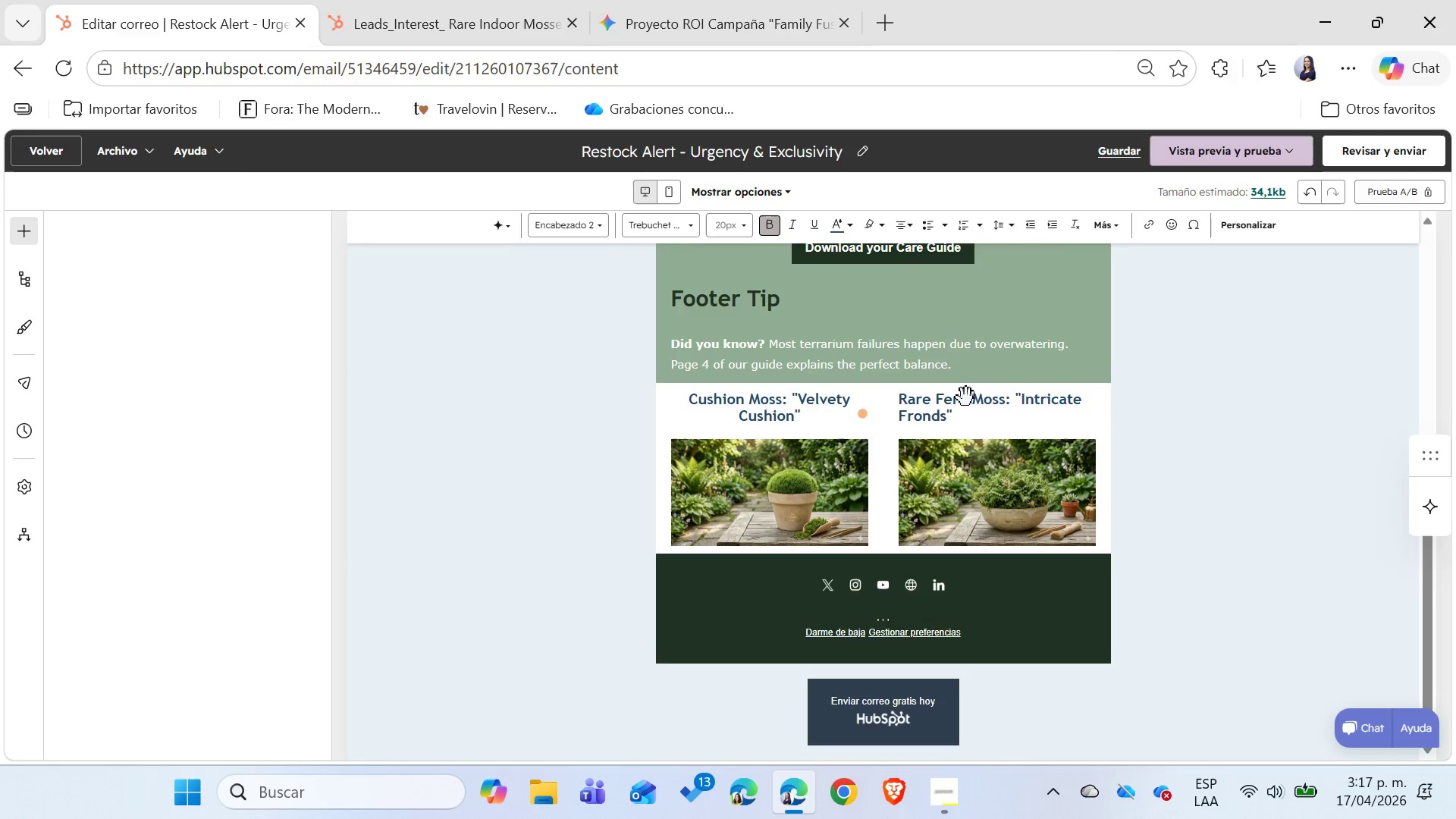 
triple_click([966, 397])
 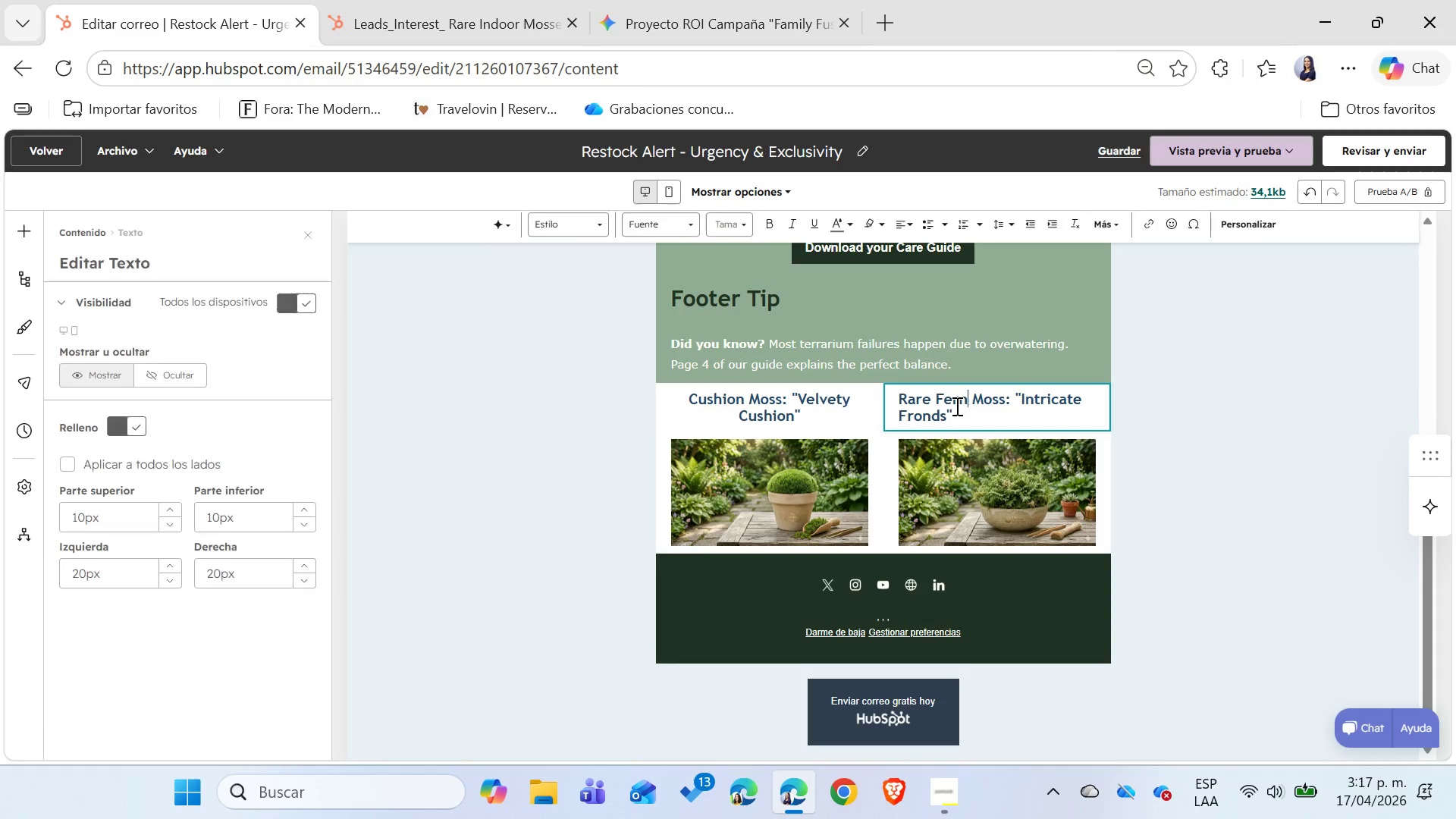 
double_click([954, 406])
 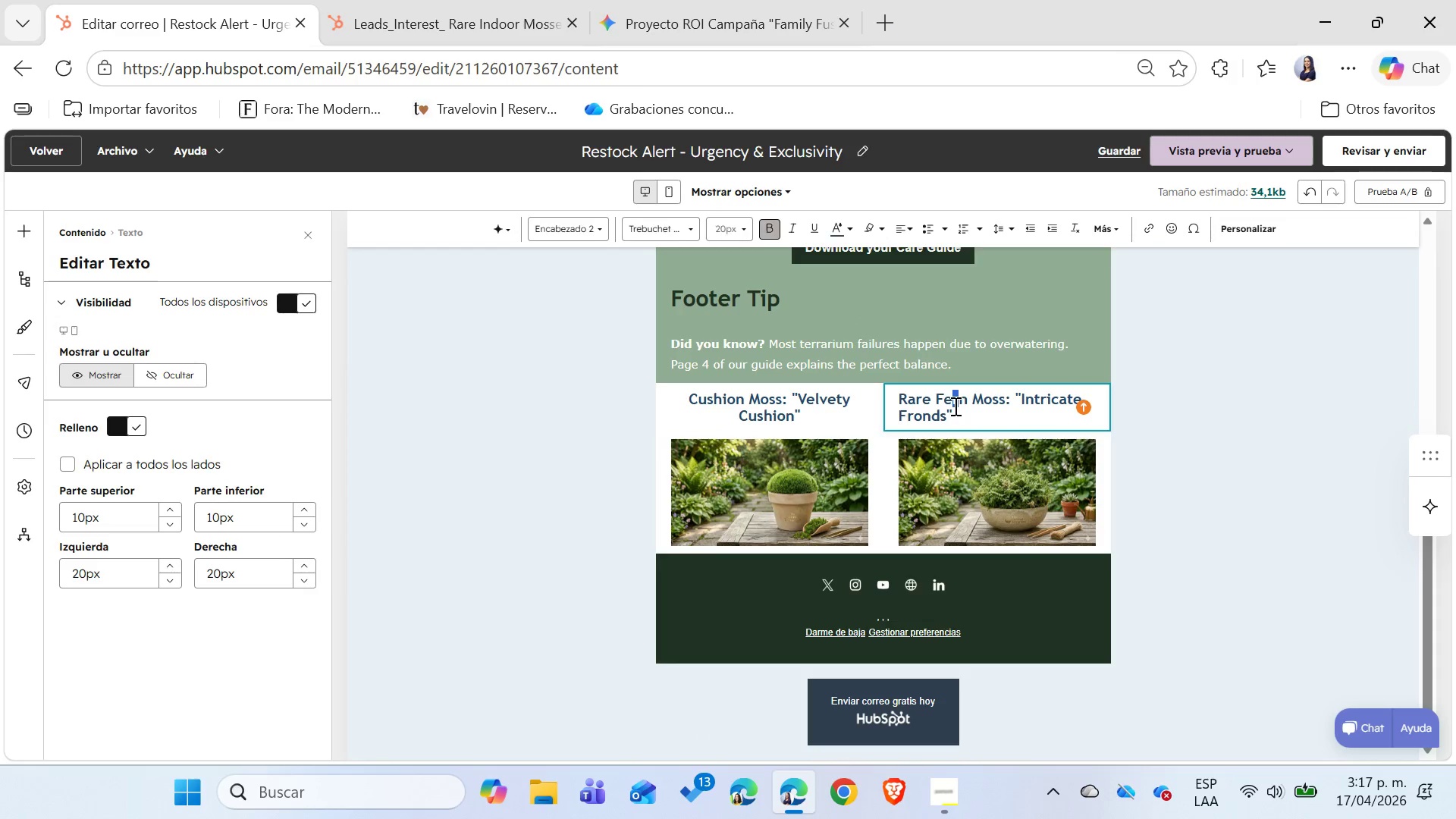 
triple_click([954, 406])
 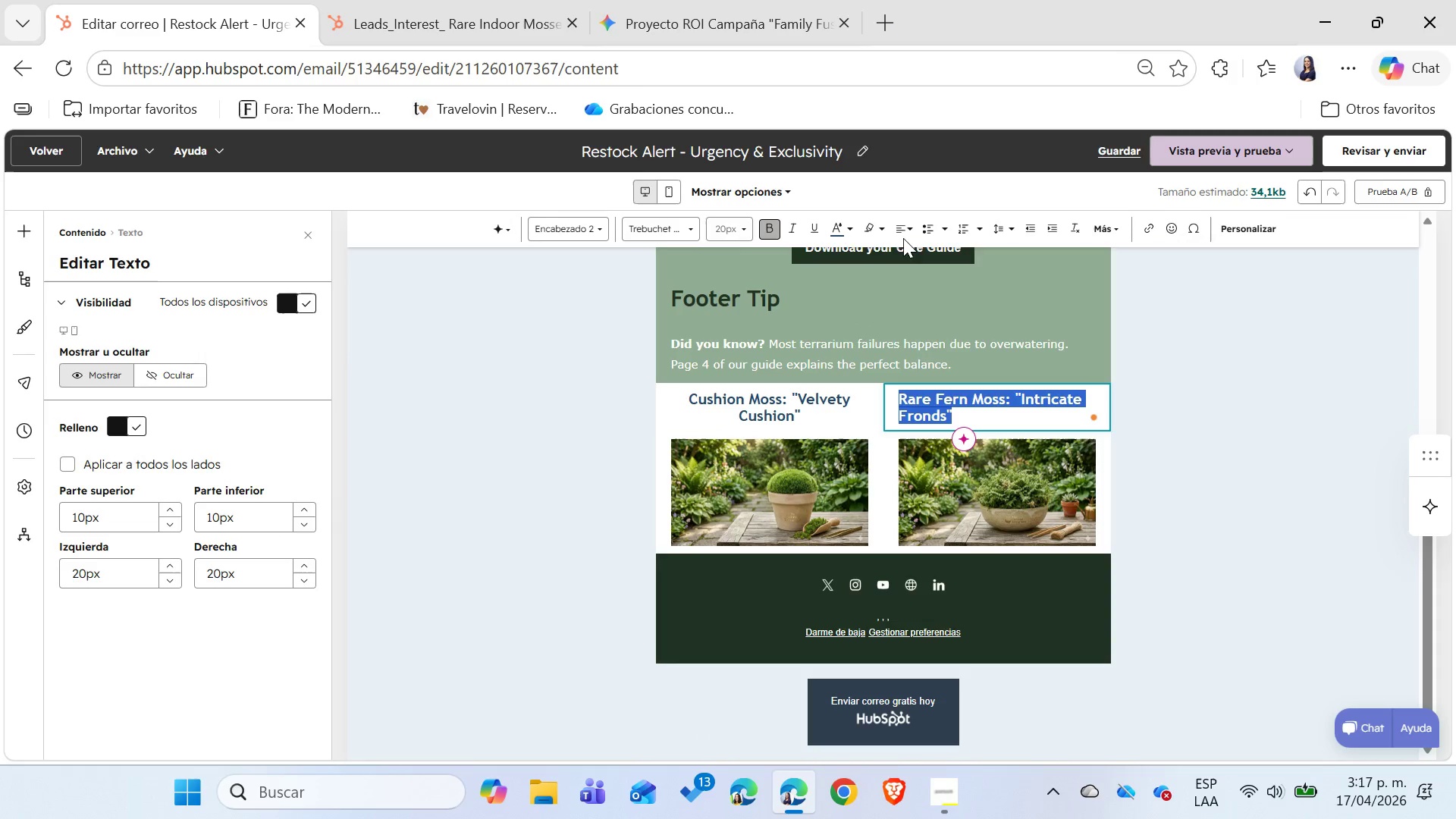 
left_click([902, 231])
 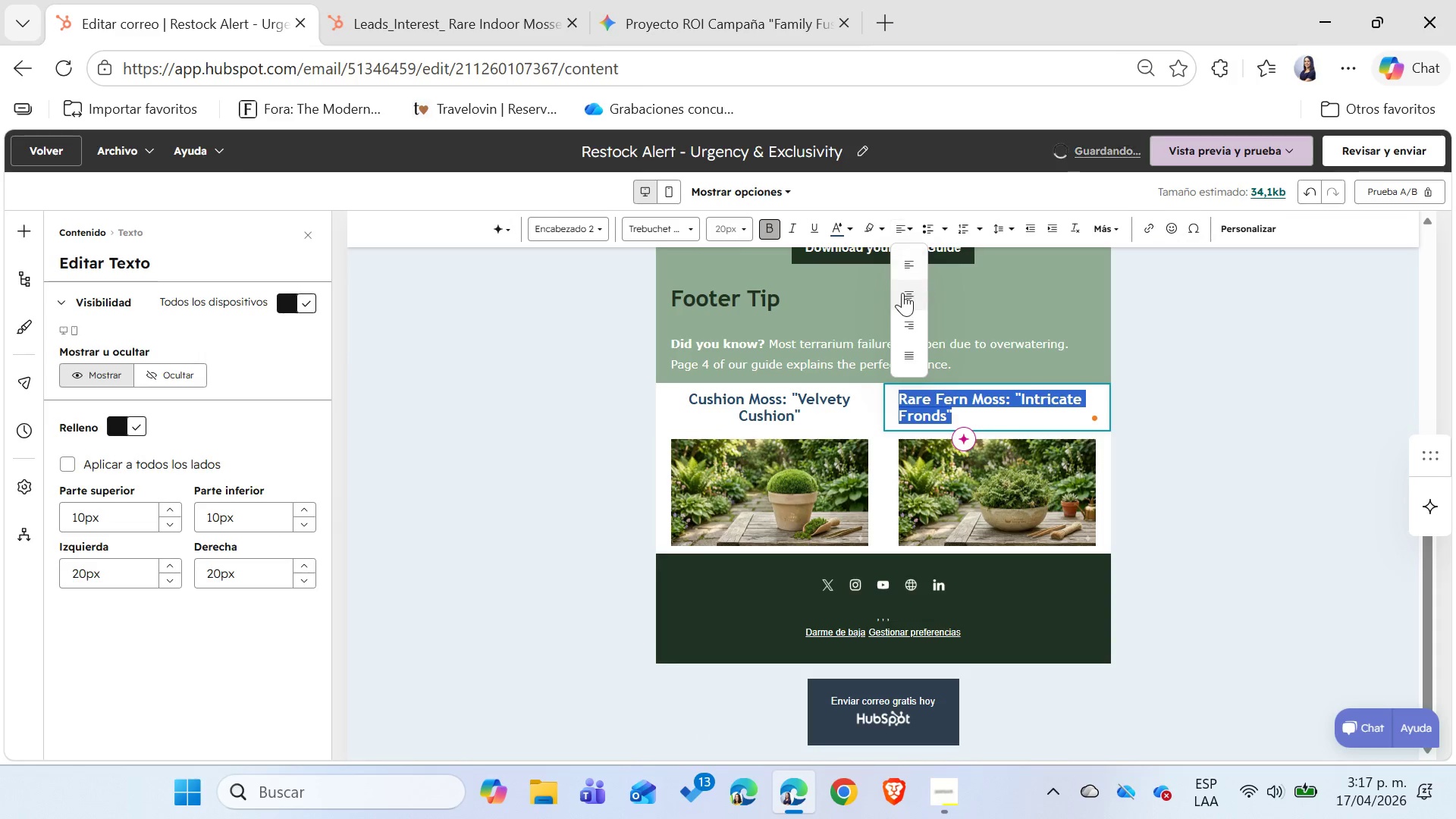 
left_click([901, 293])
 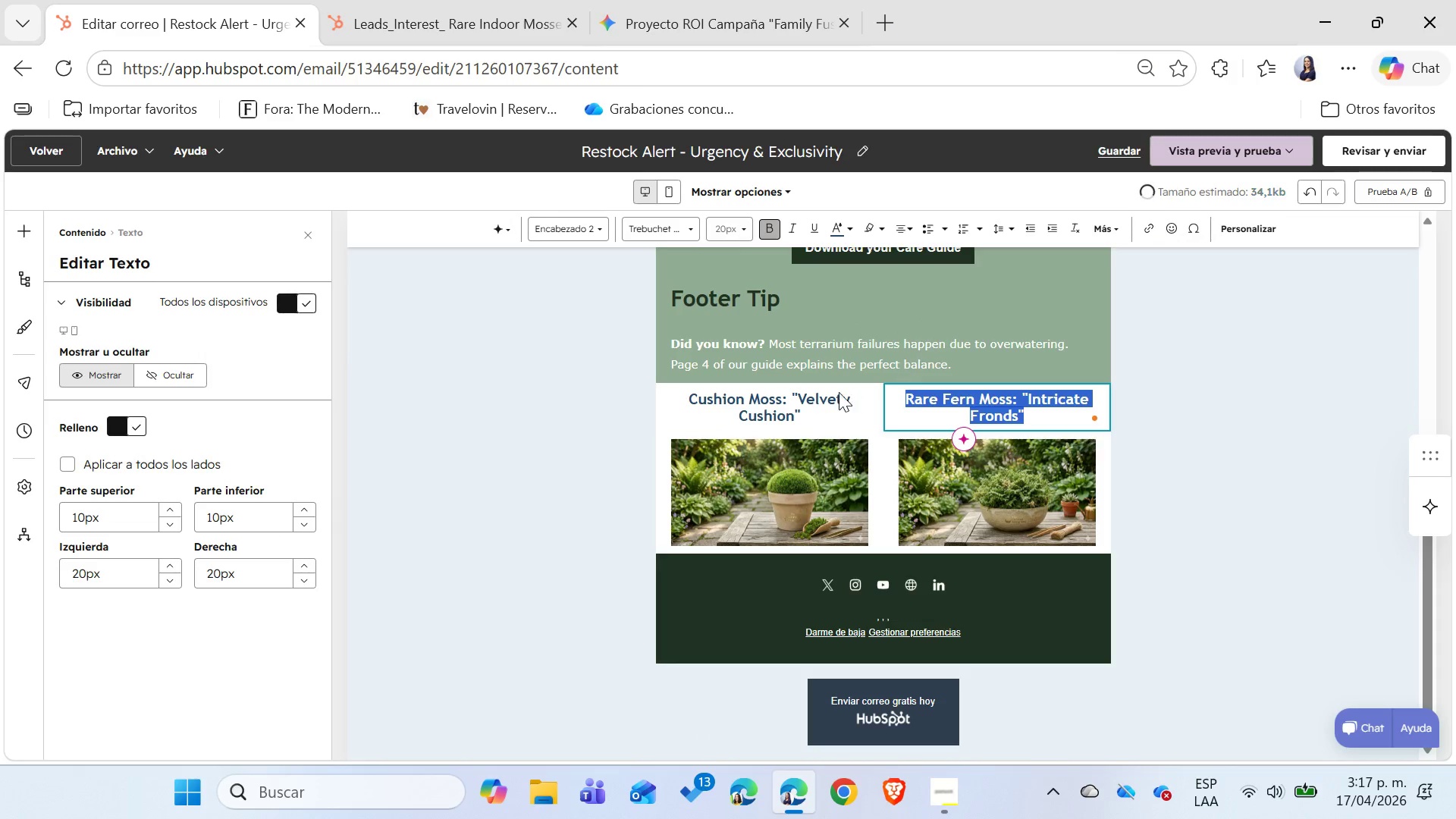 
left_click([807, 398])
 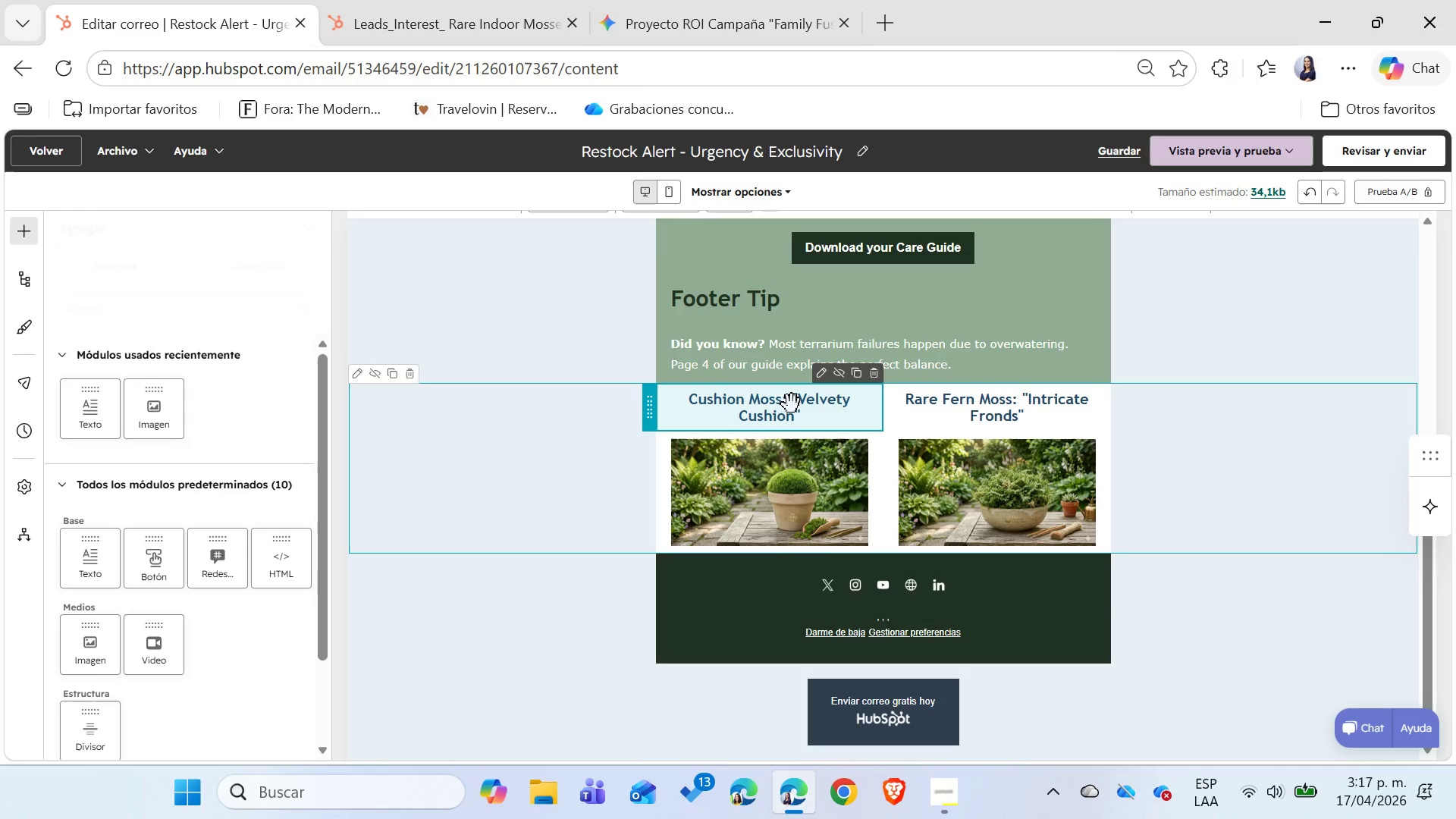 
left_click([792, 404])
 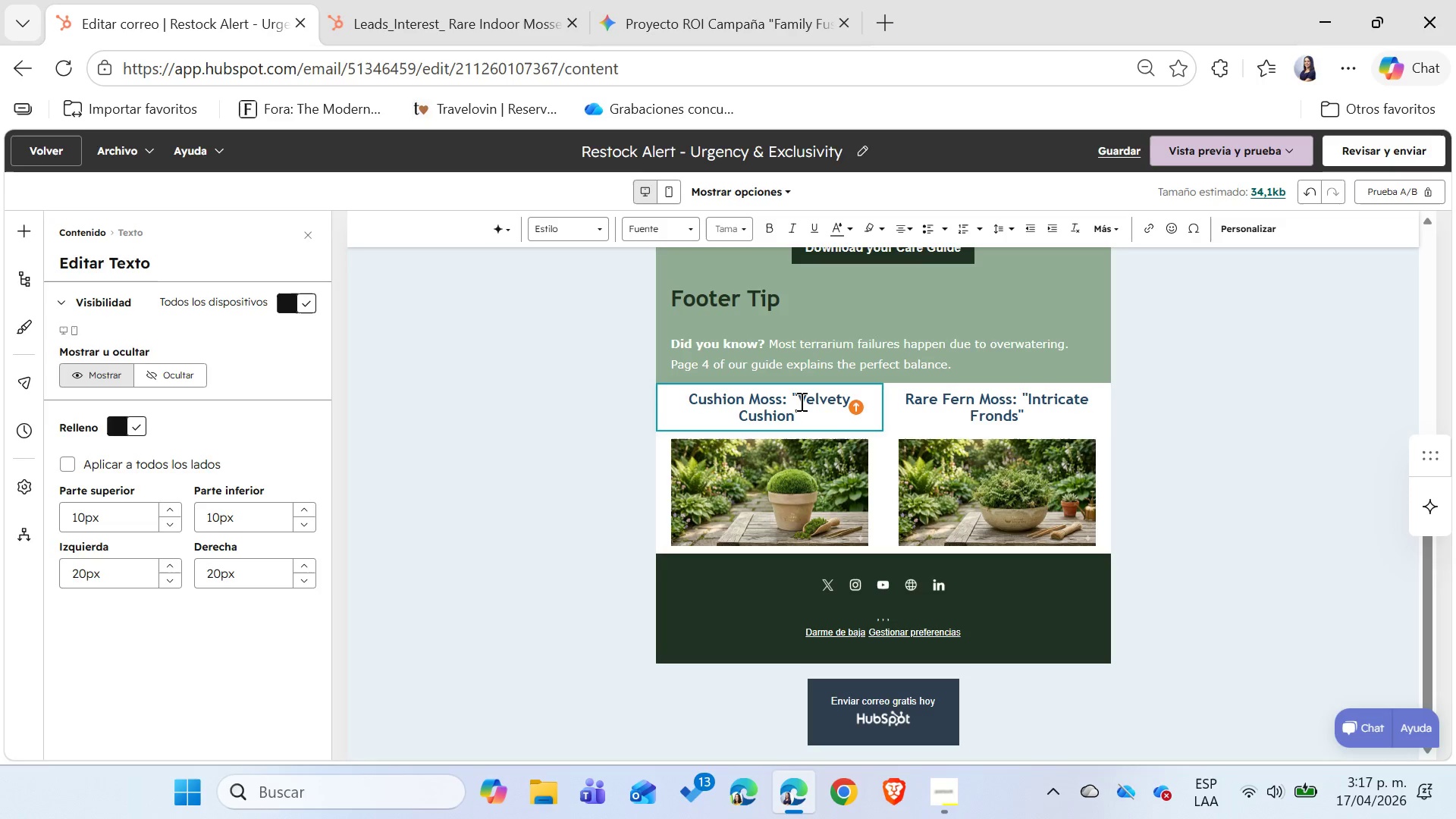 
key(ArrowRight)
 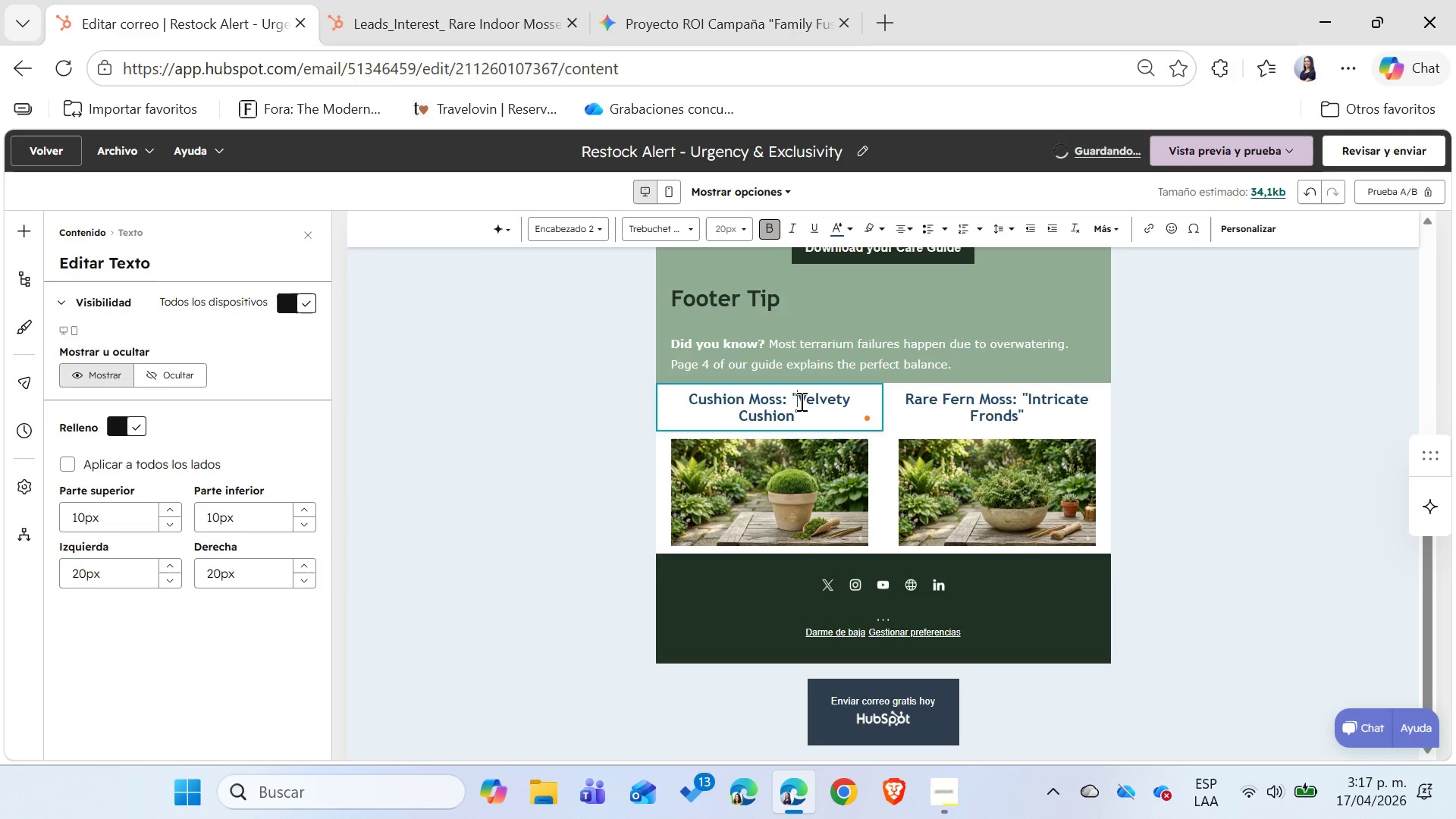 
key(Backspace)
 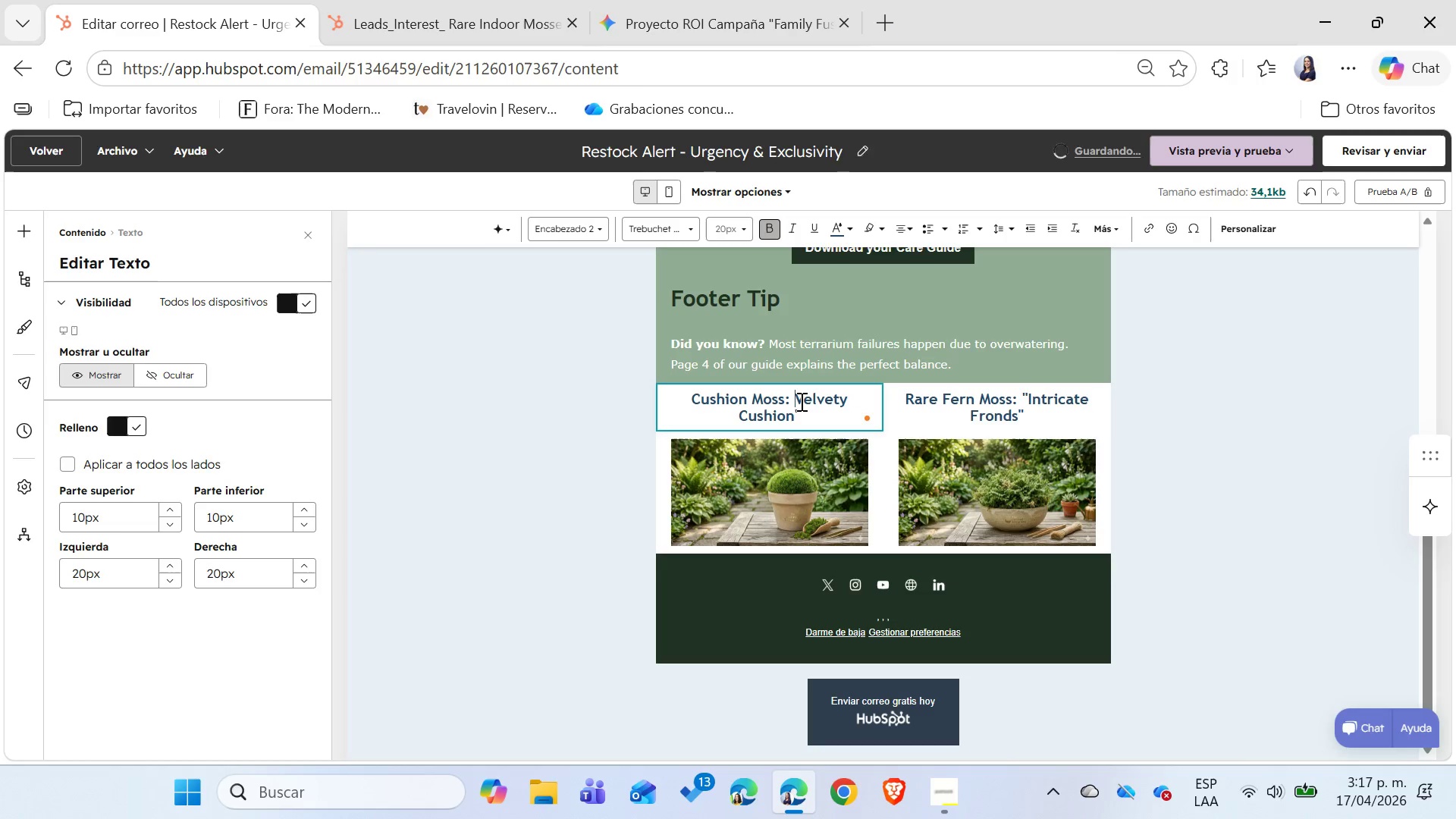 
key(Backspace)
 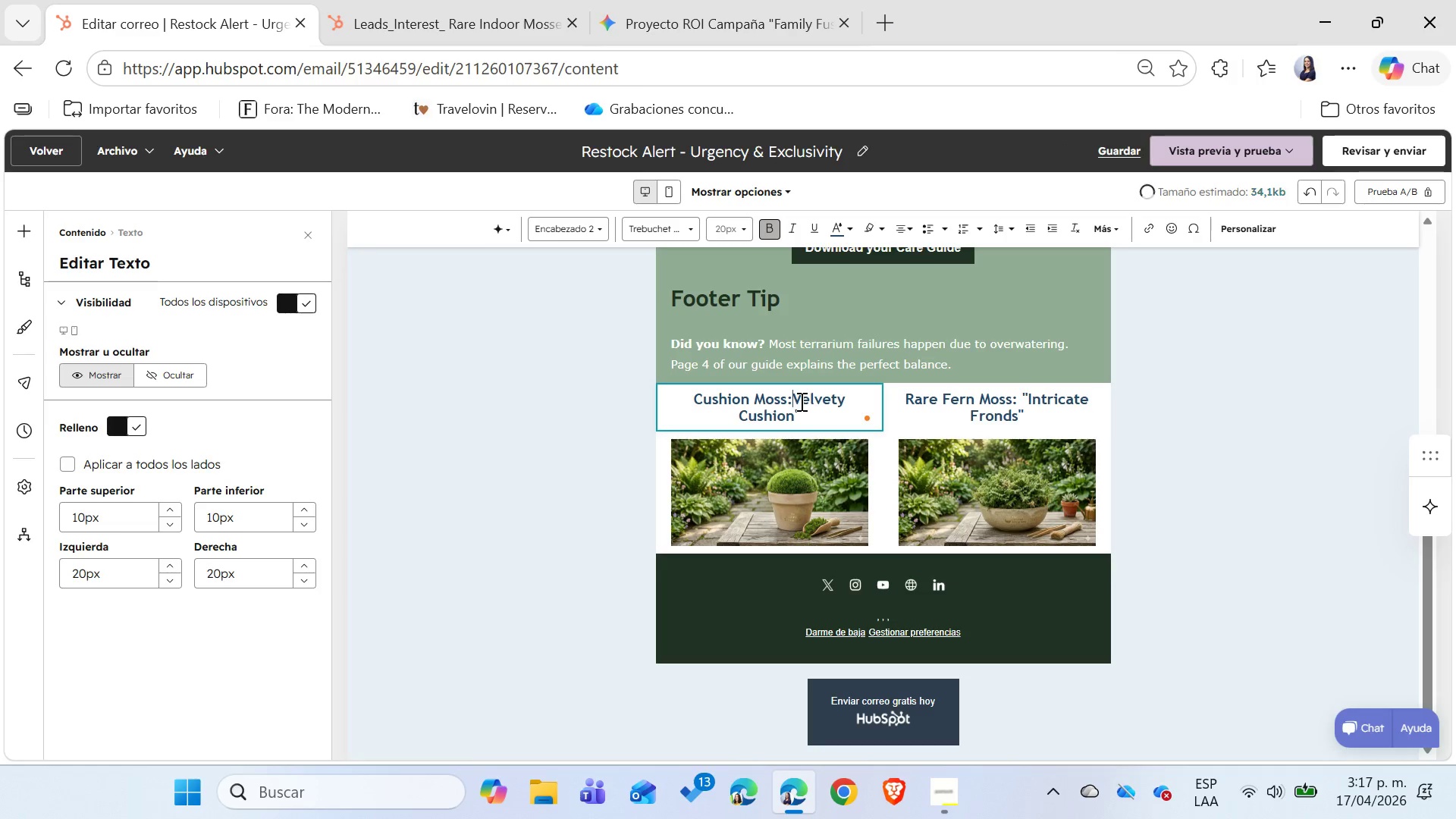 
key(Backspace)
 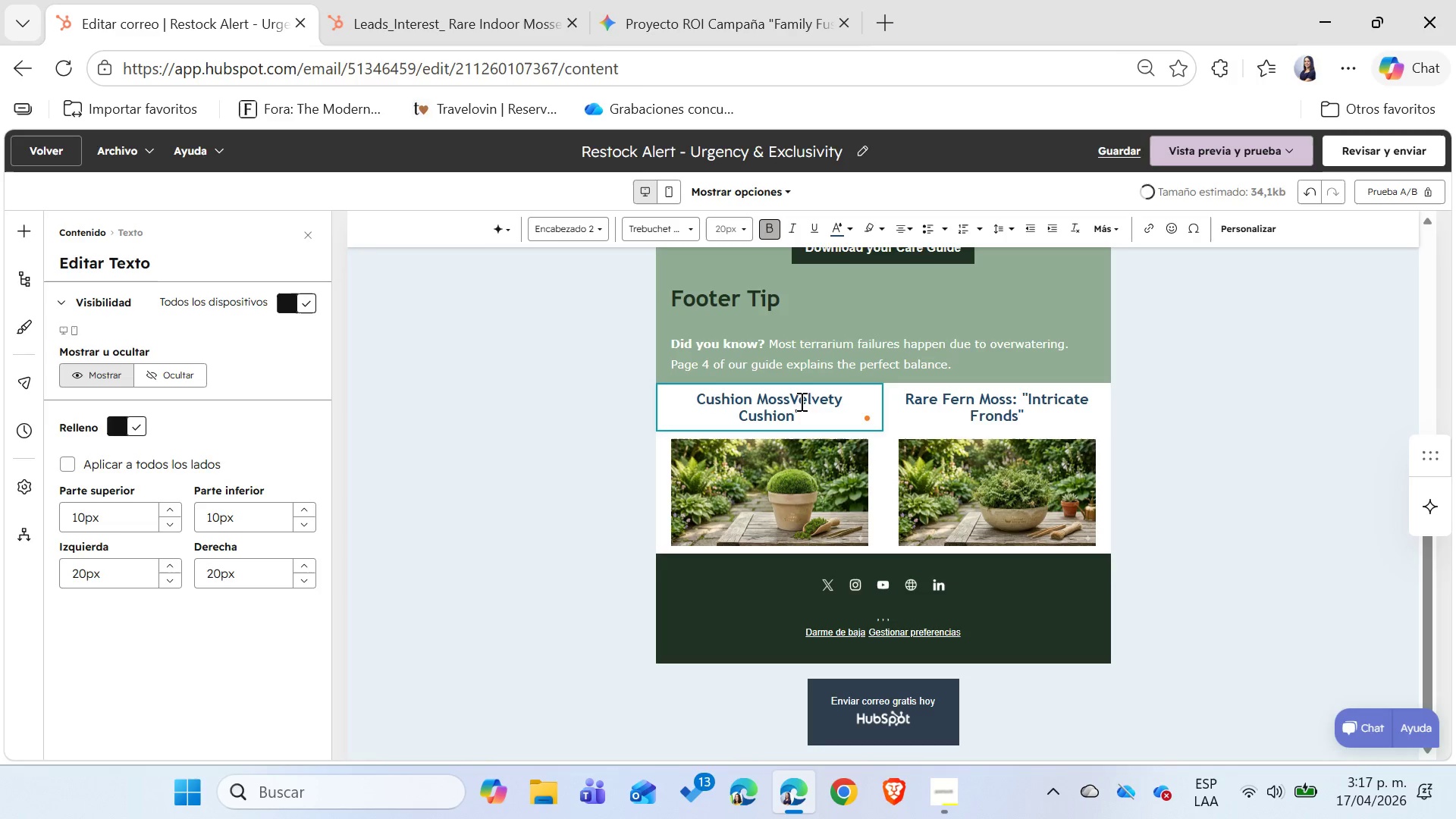 
key(Enter)
 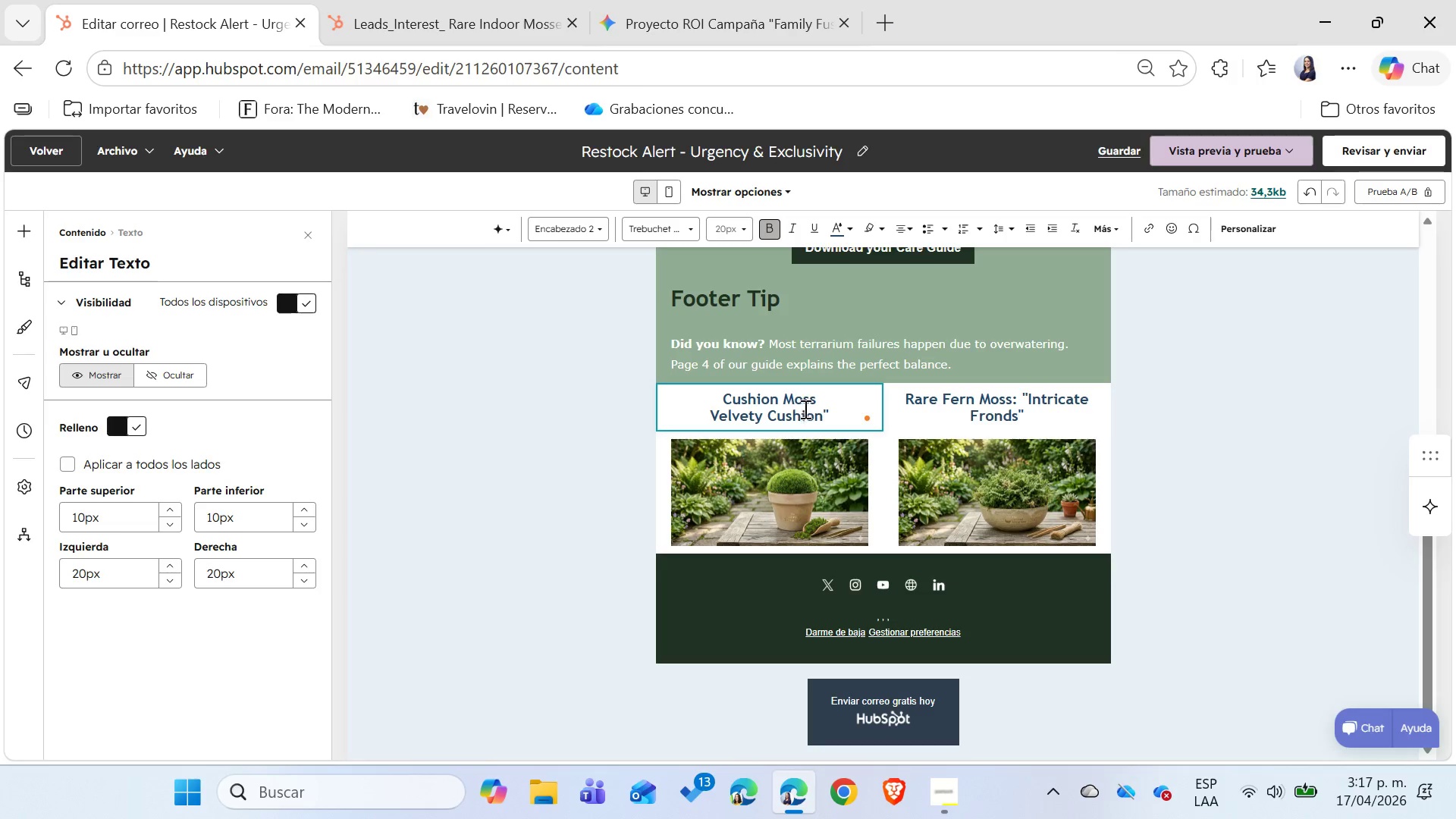 
left_click([831, 416])
 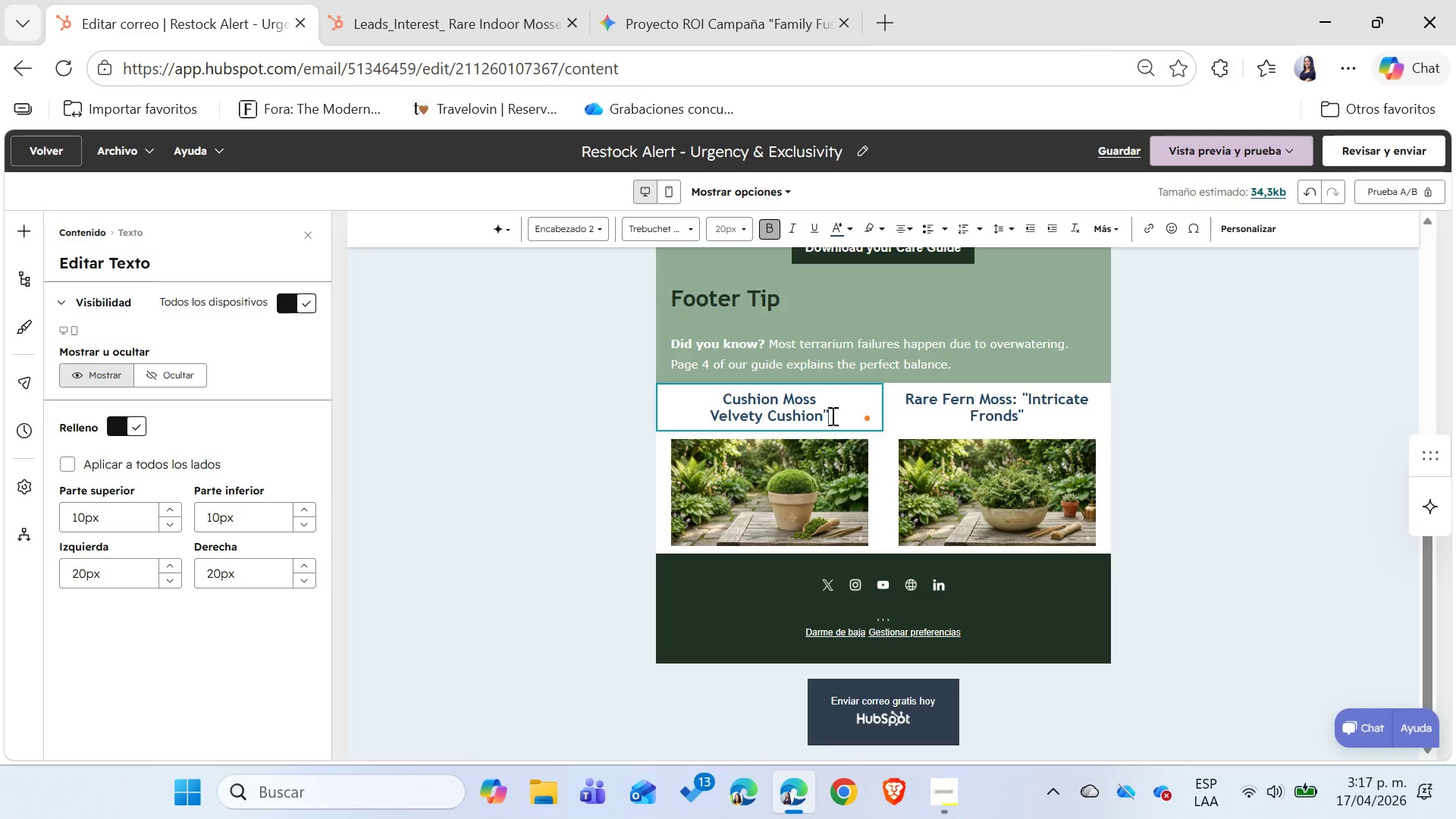 
key(Backspace)
 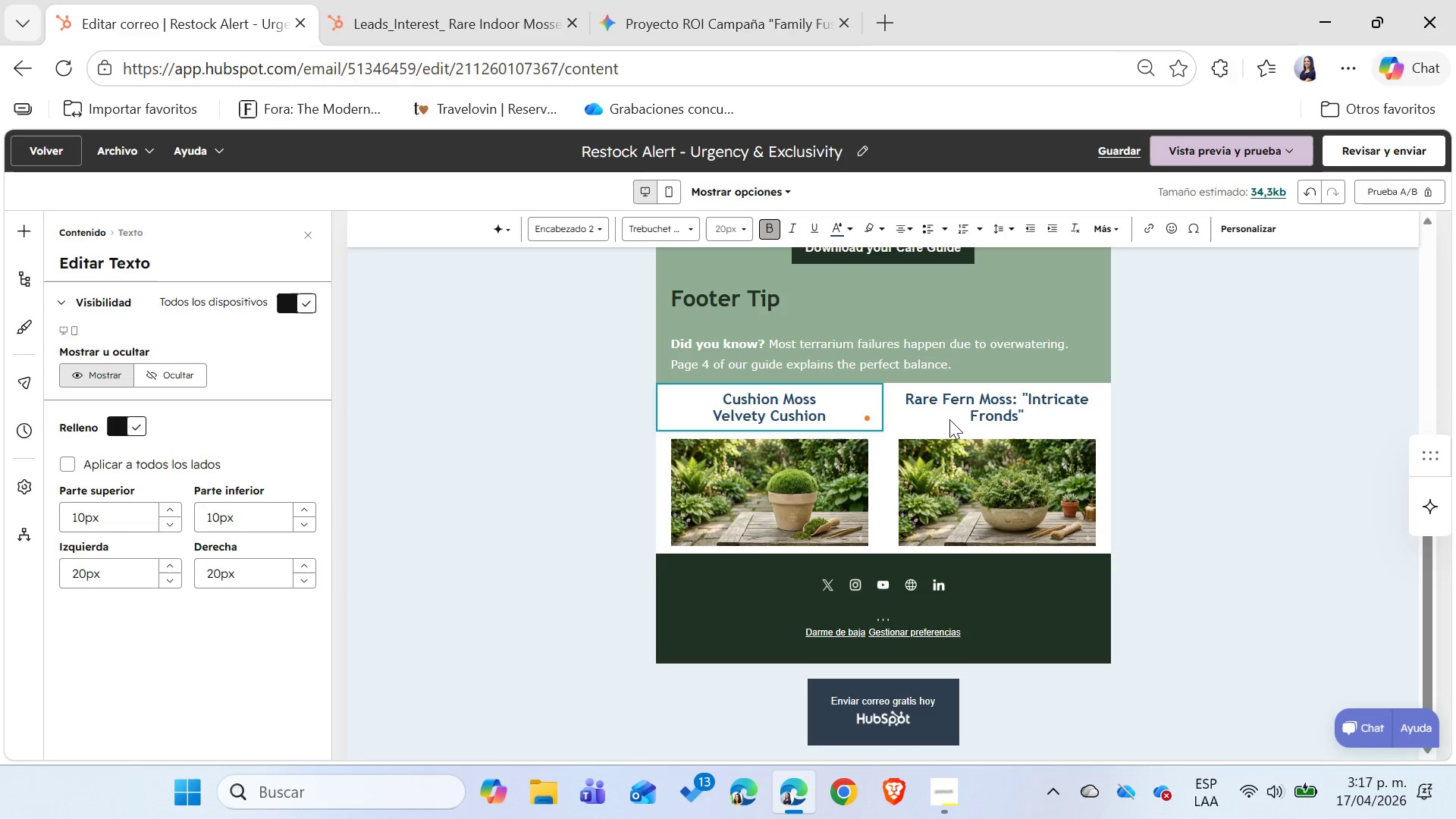 
double_click([959, 410])
 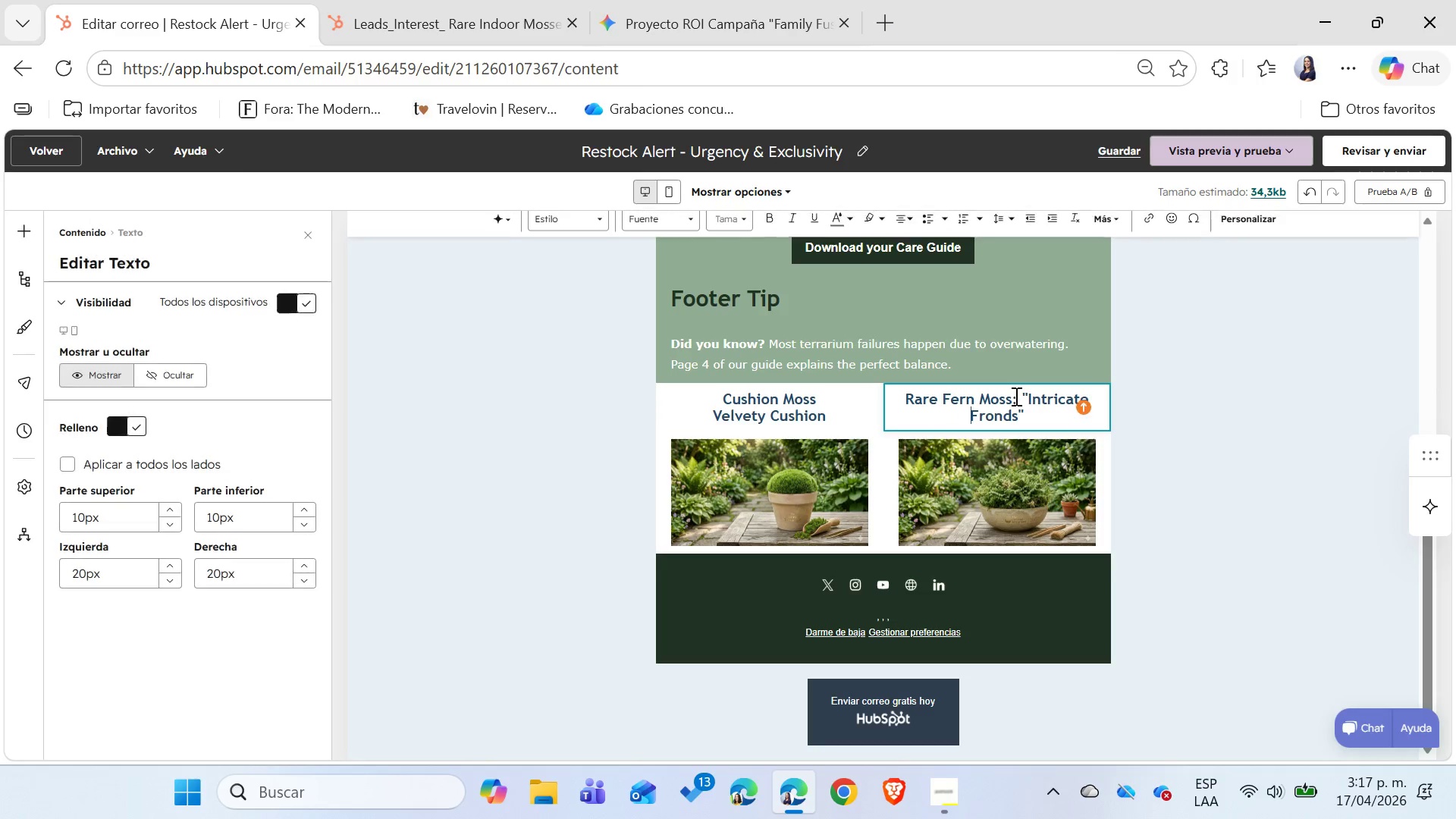 
double_click([1015, 397])
 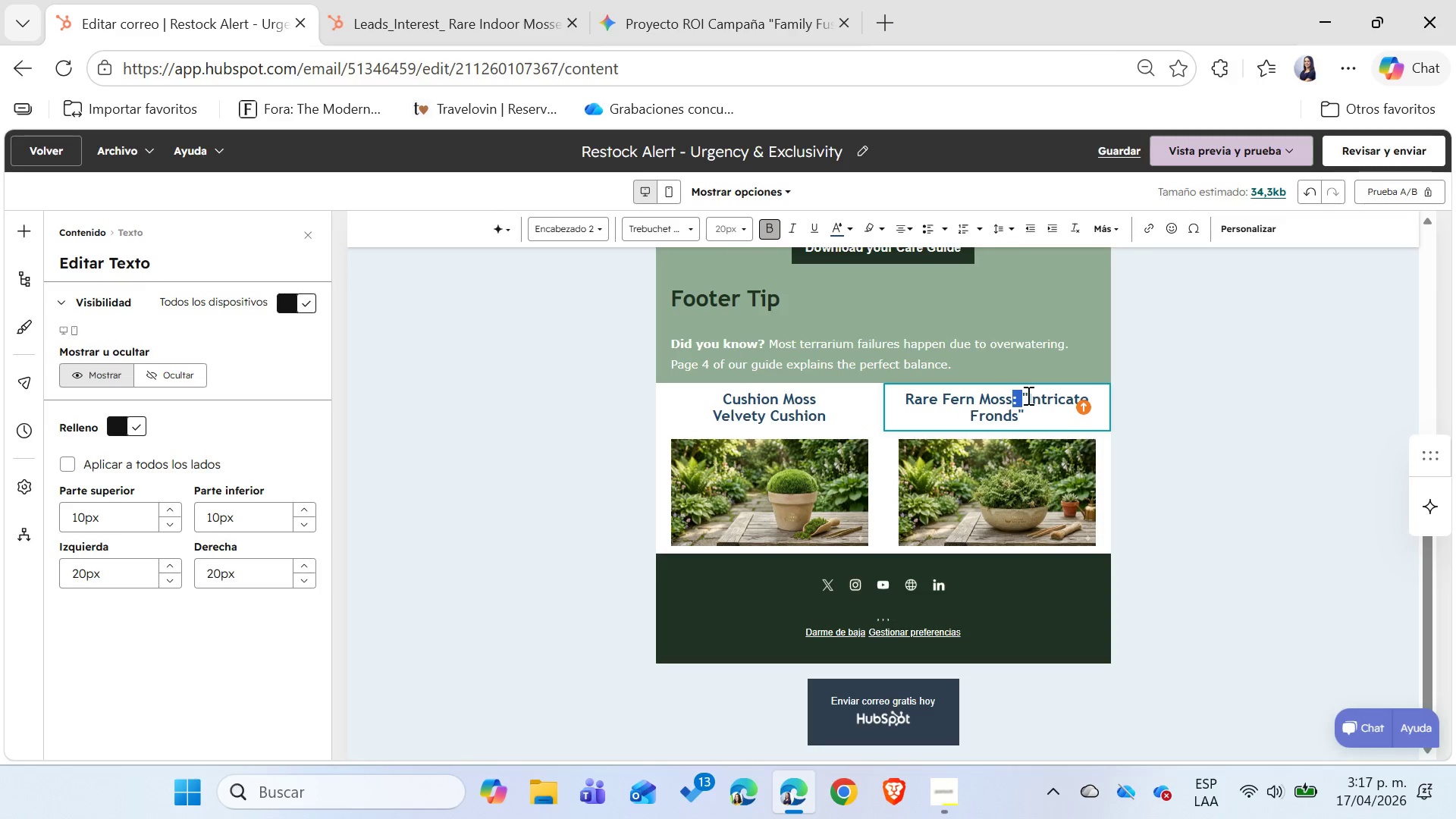 
left_click([1027, 395])
 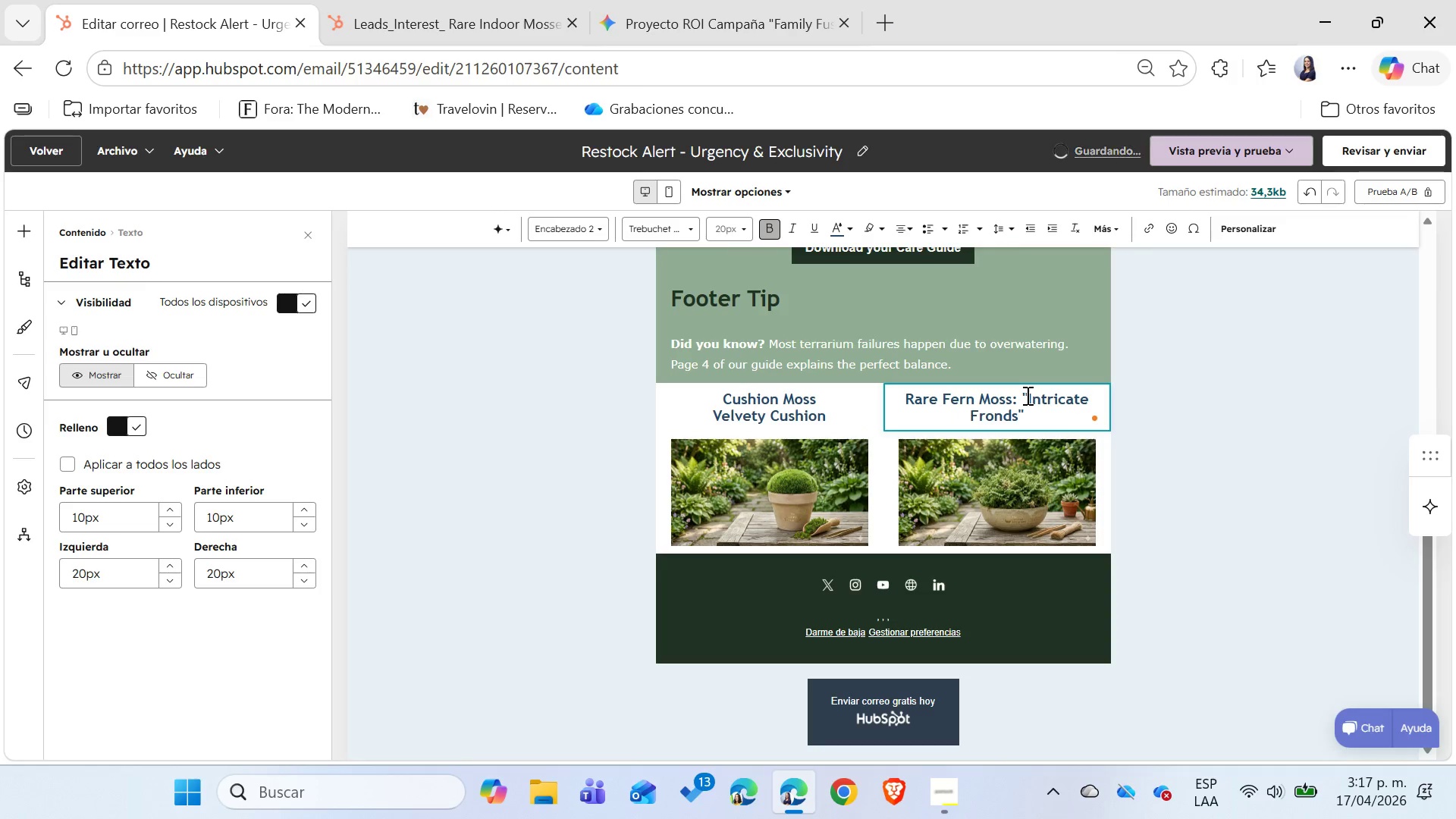 
key(Backspace)
 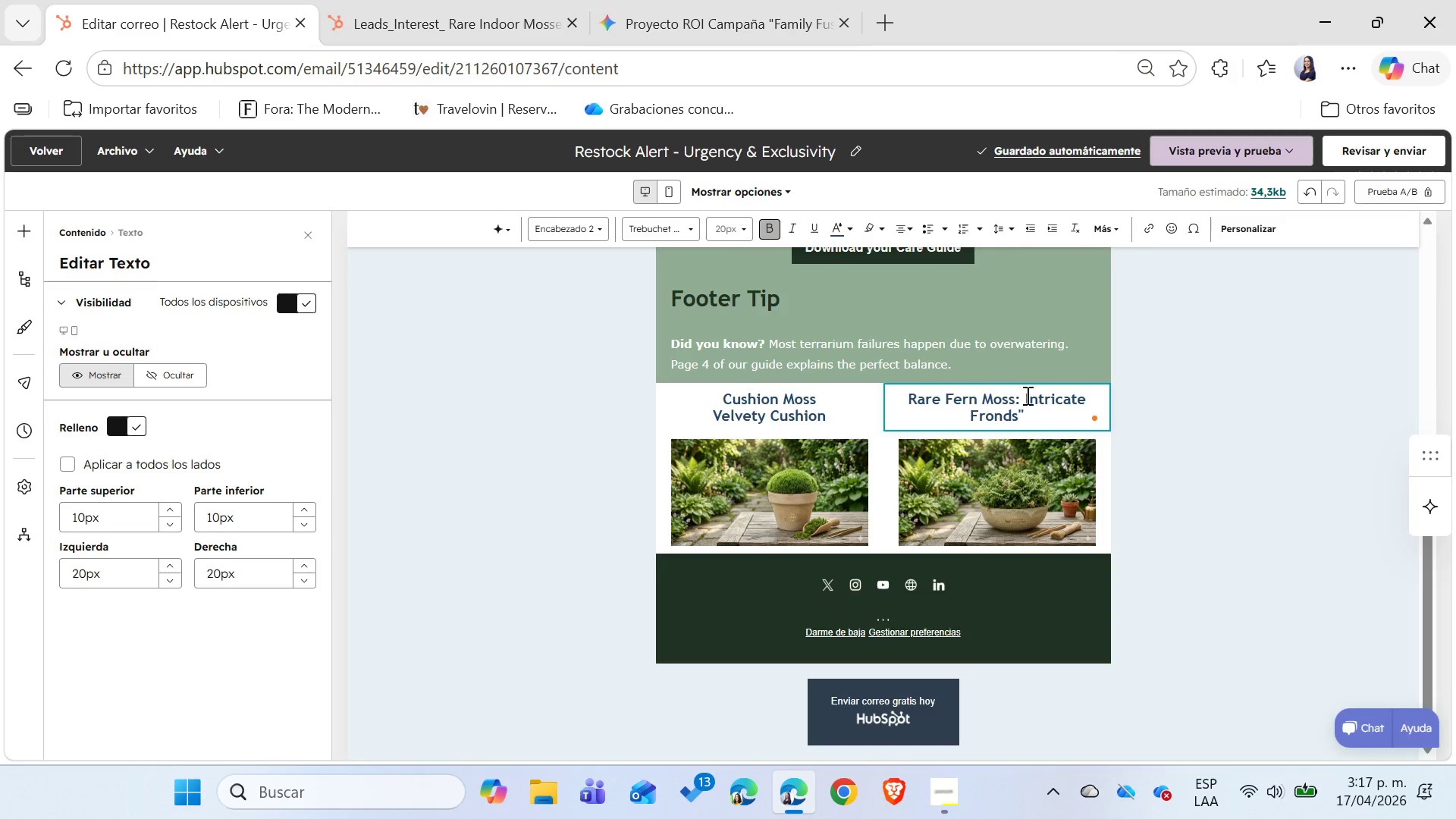 
key(Backspace)
 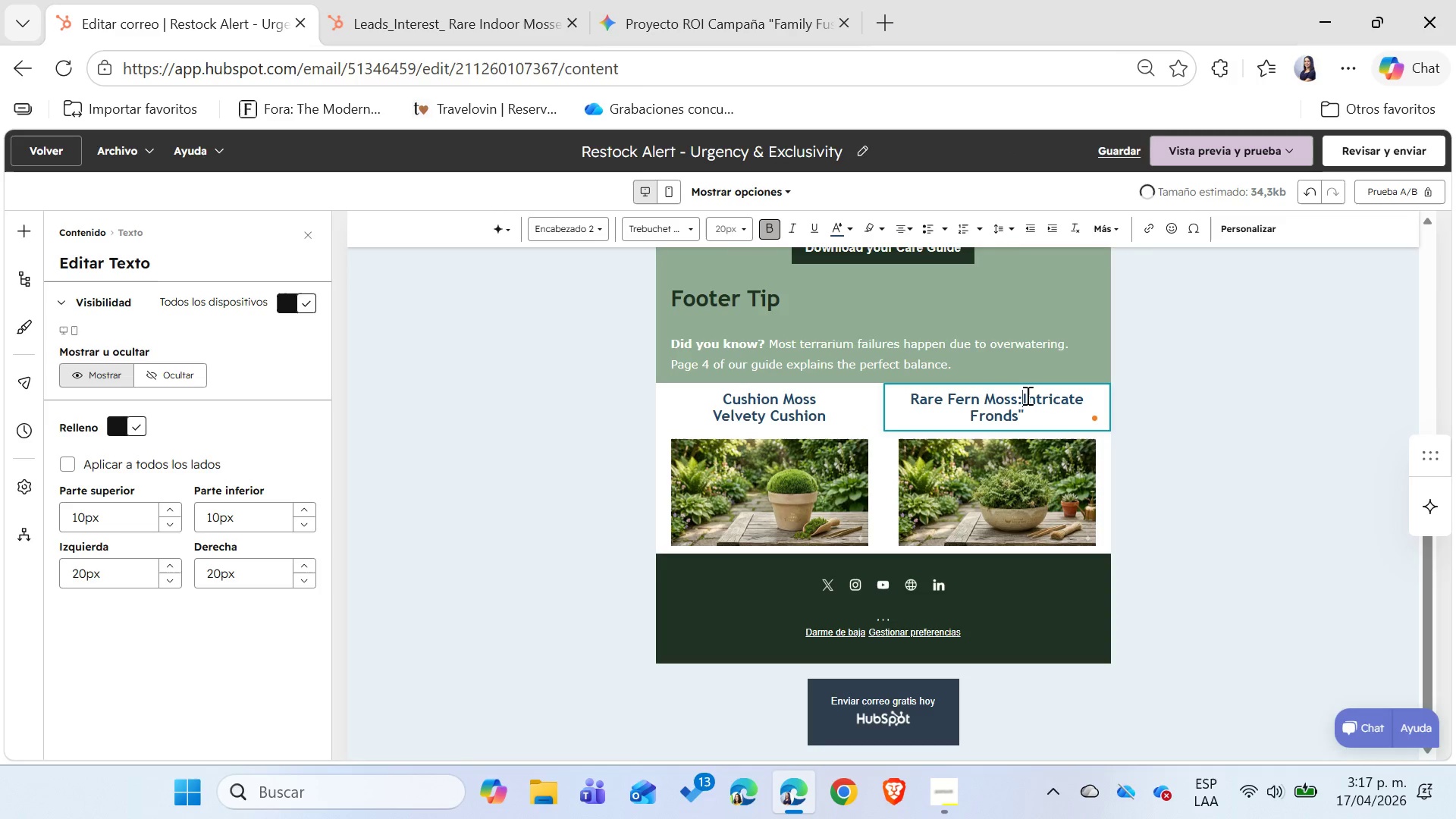 
key(Backspace)
 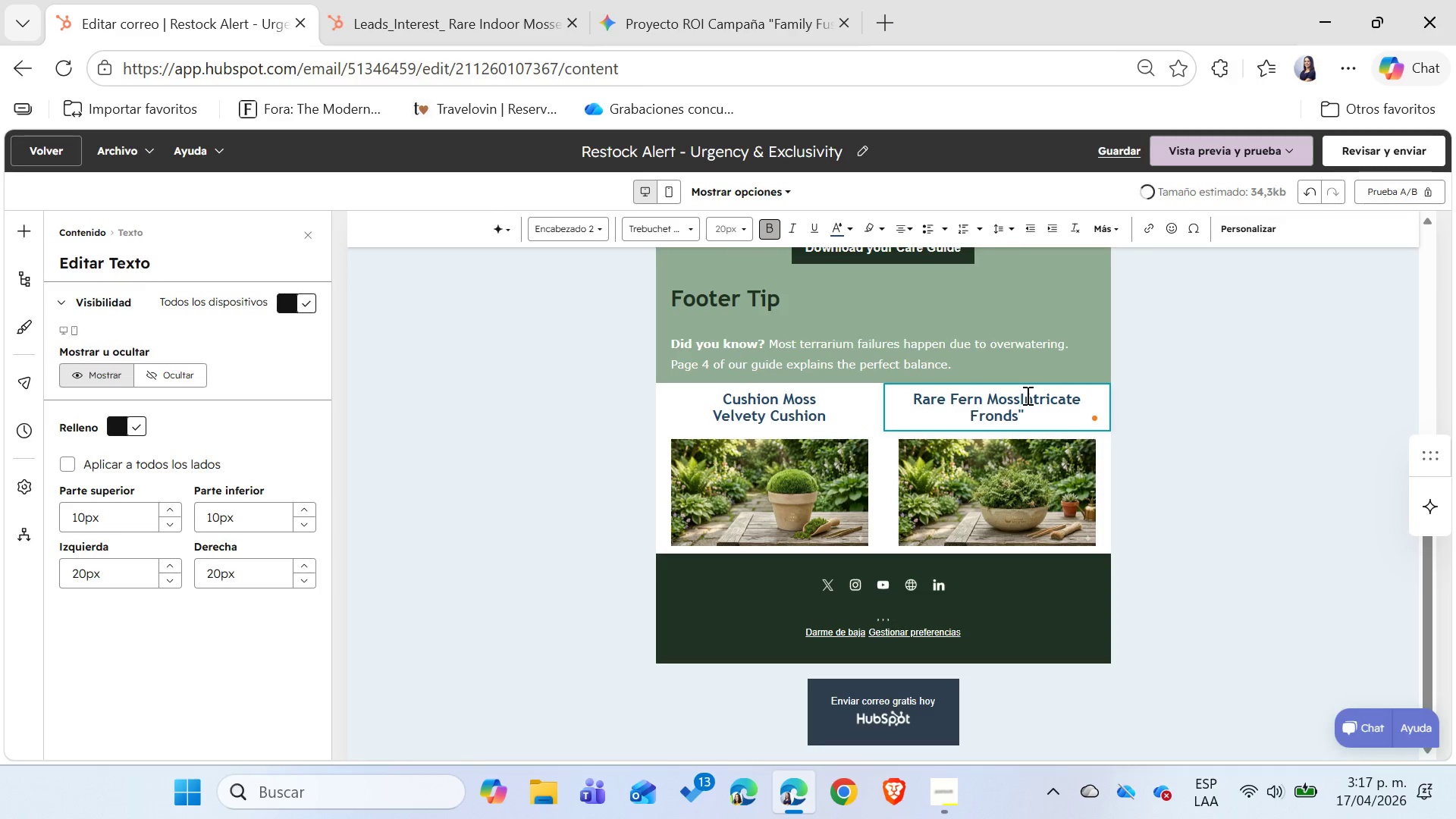 
key(Enter)
 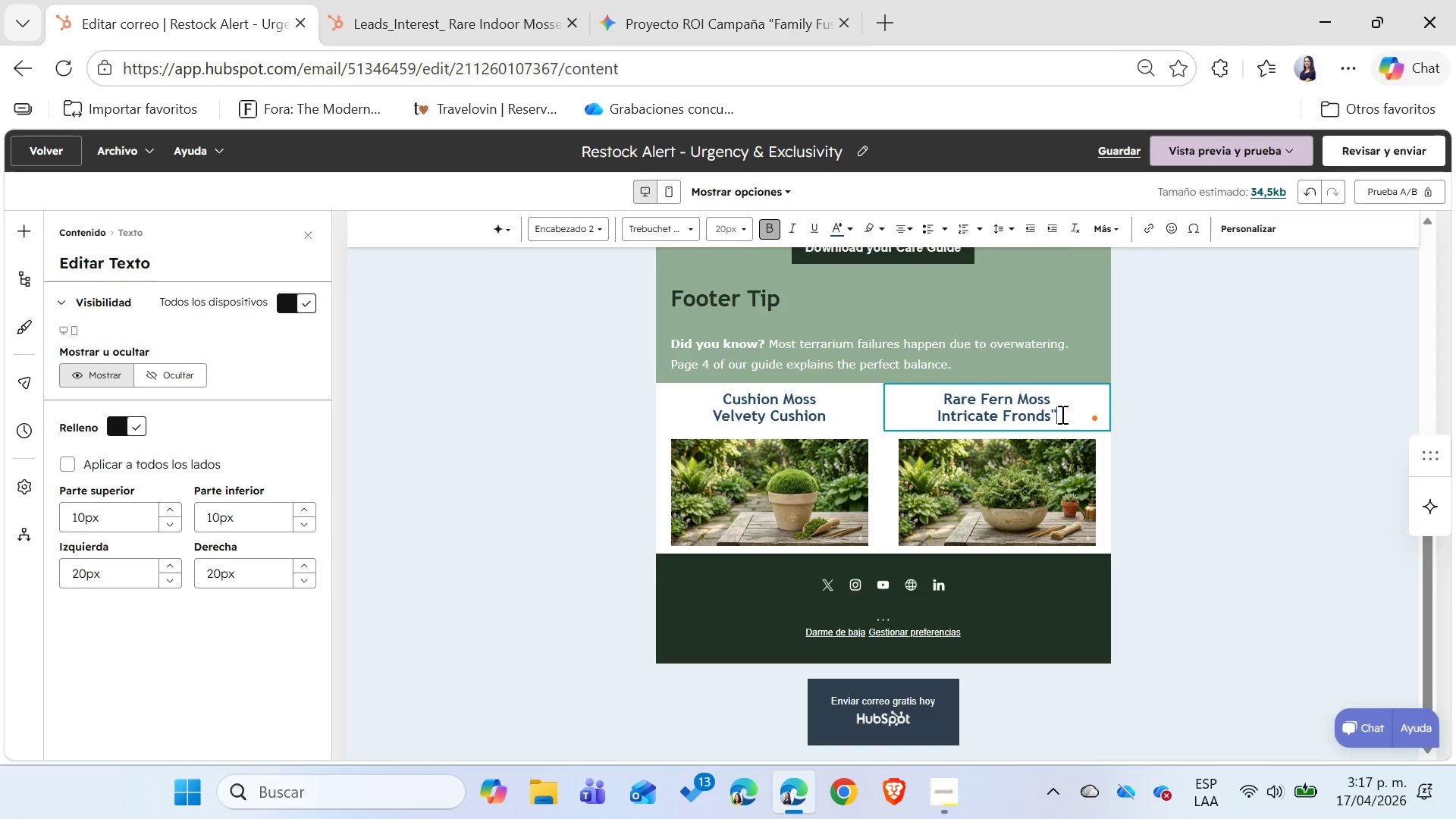 
key(Backspace)
 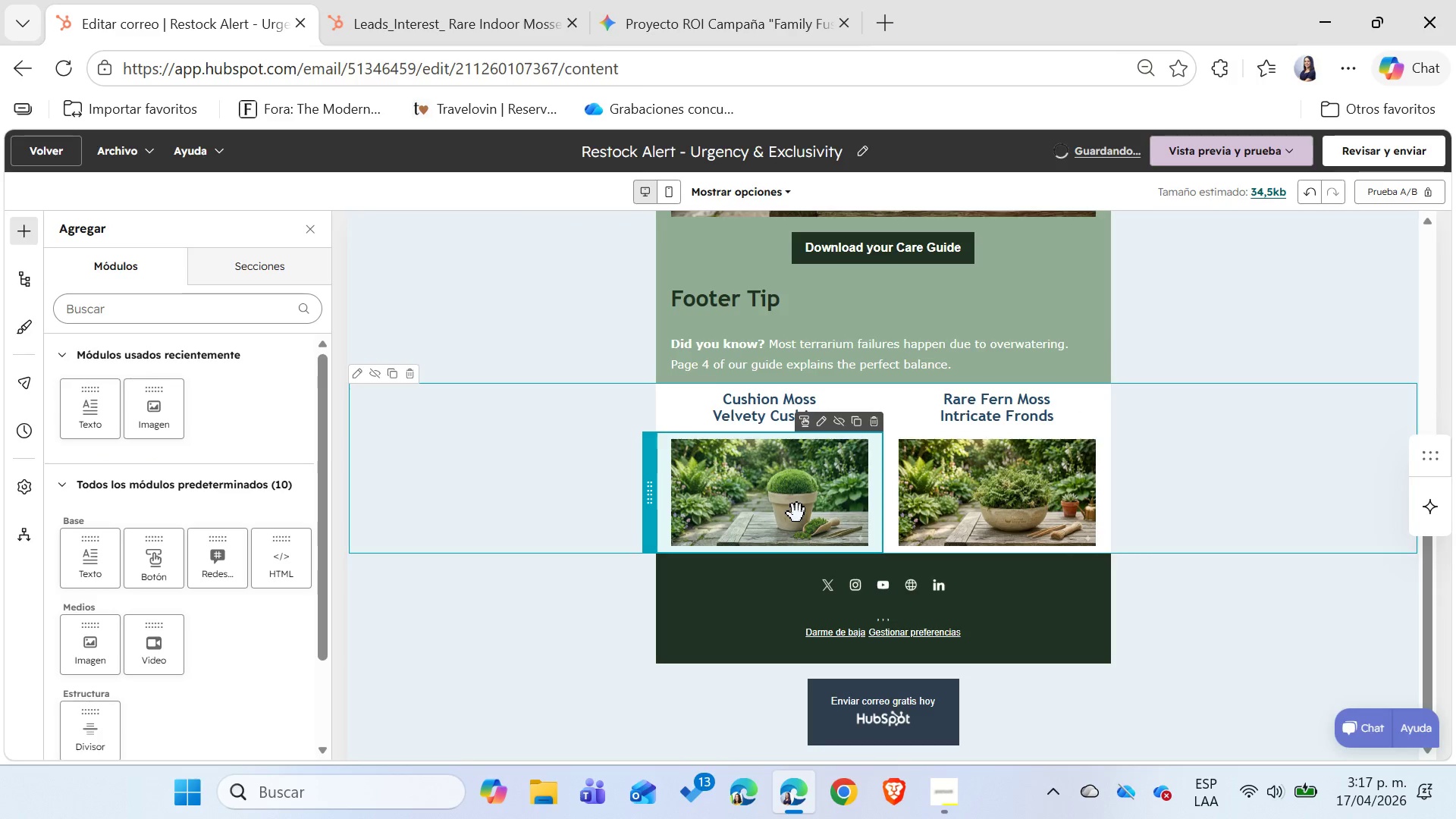 
left_click([657, 504])
 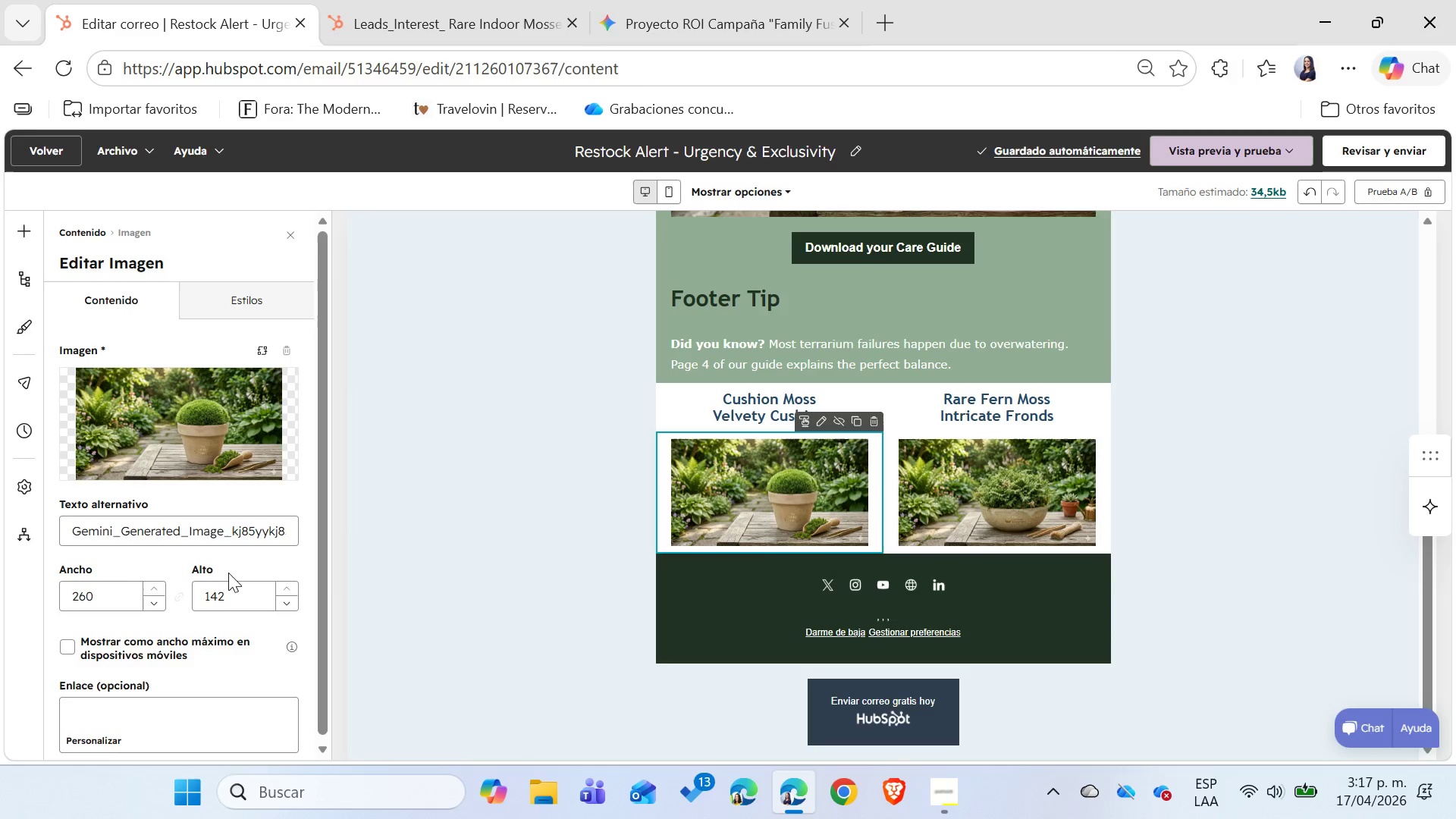 
double_click([113, 601])
 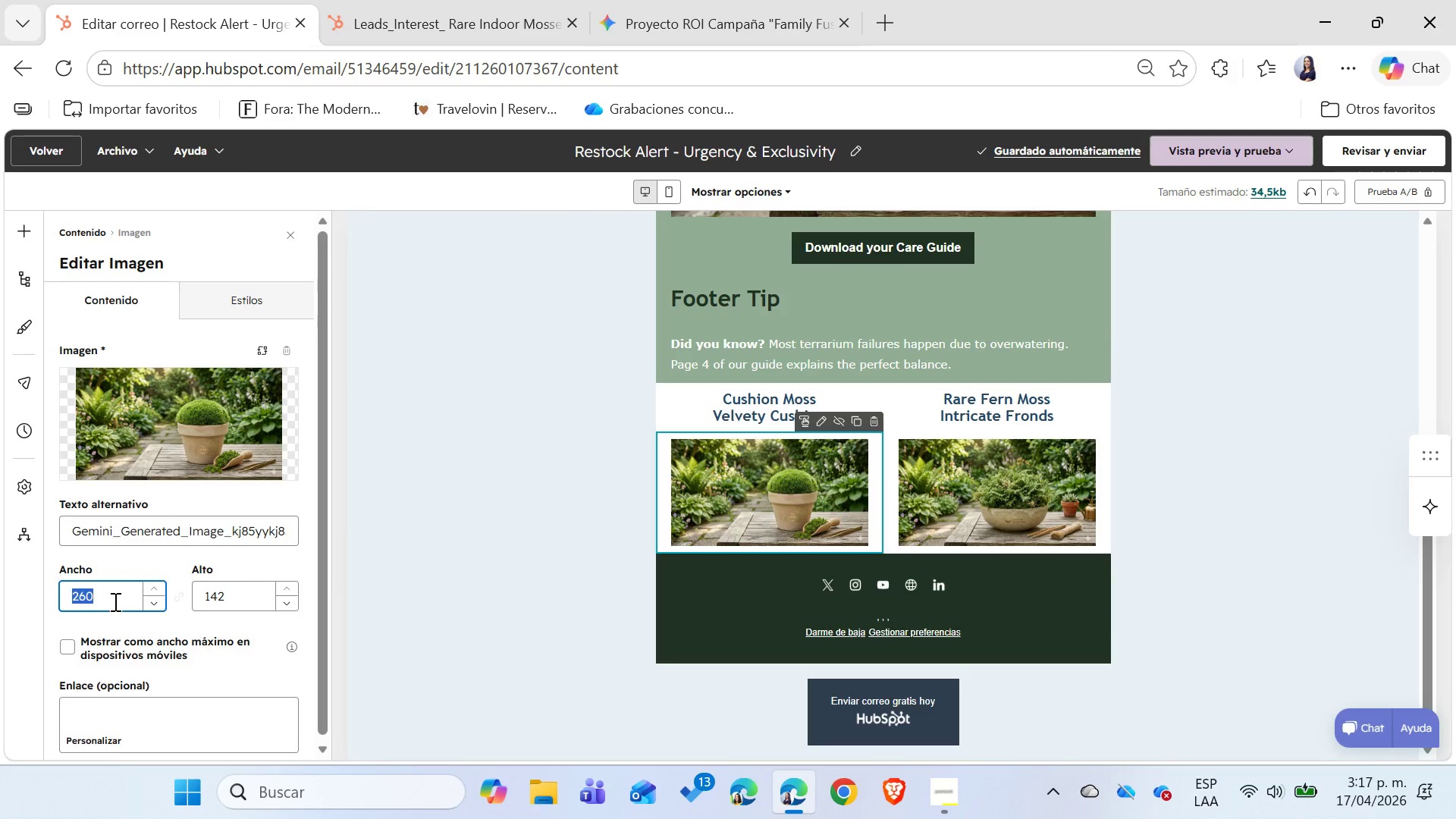 
type(600)
 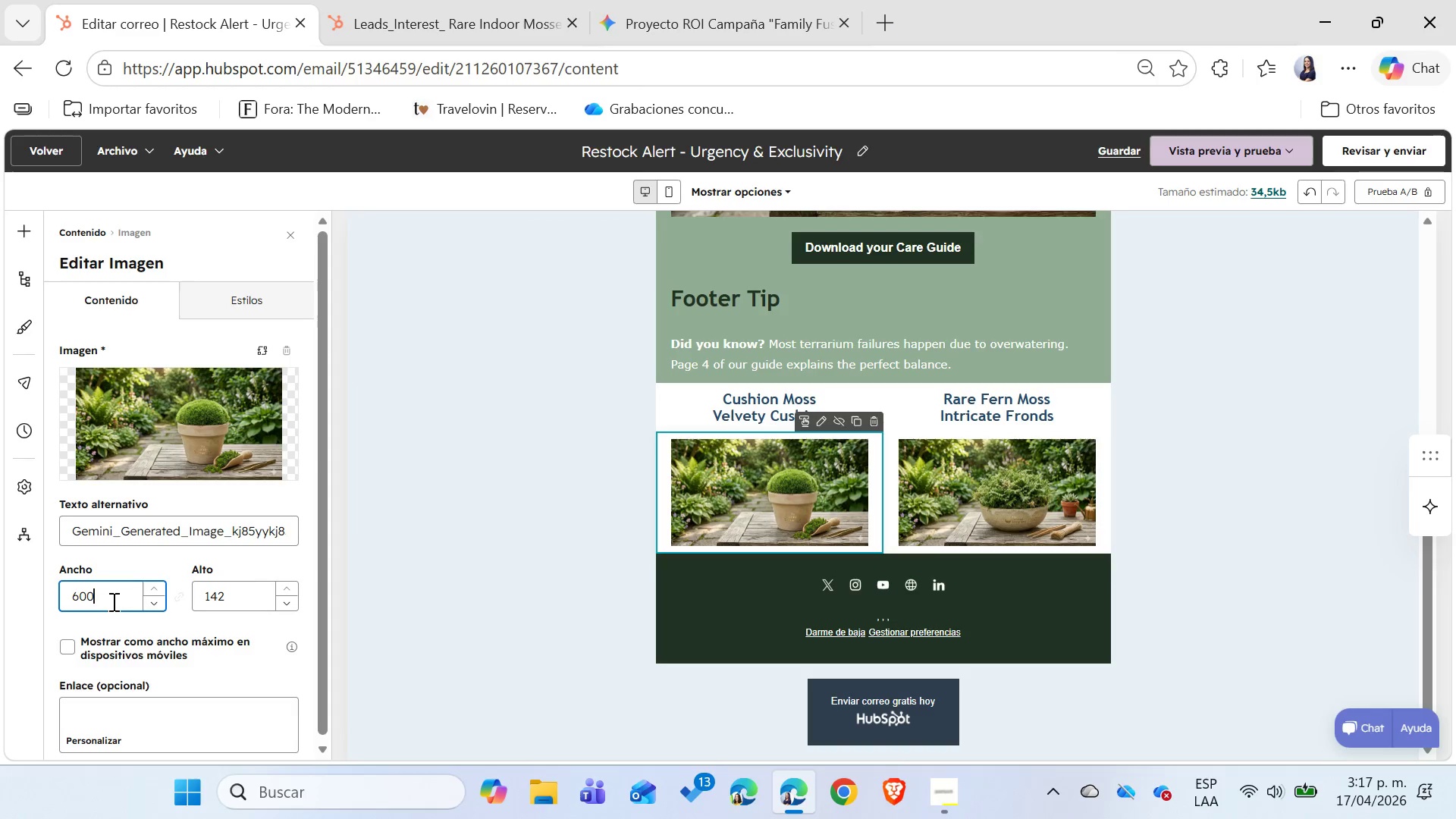 
left_click([132, 617])
 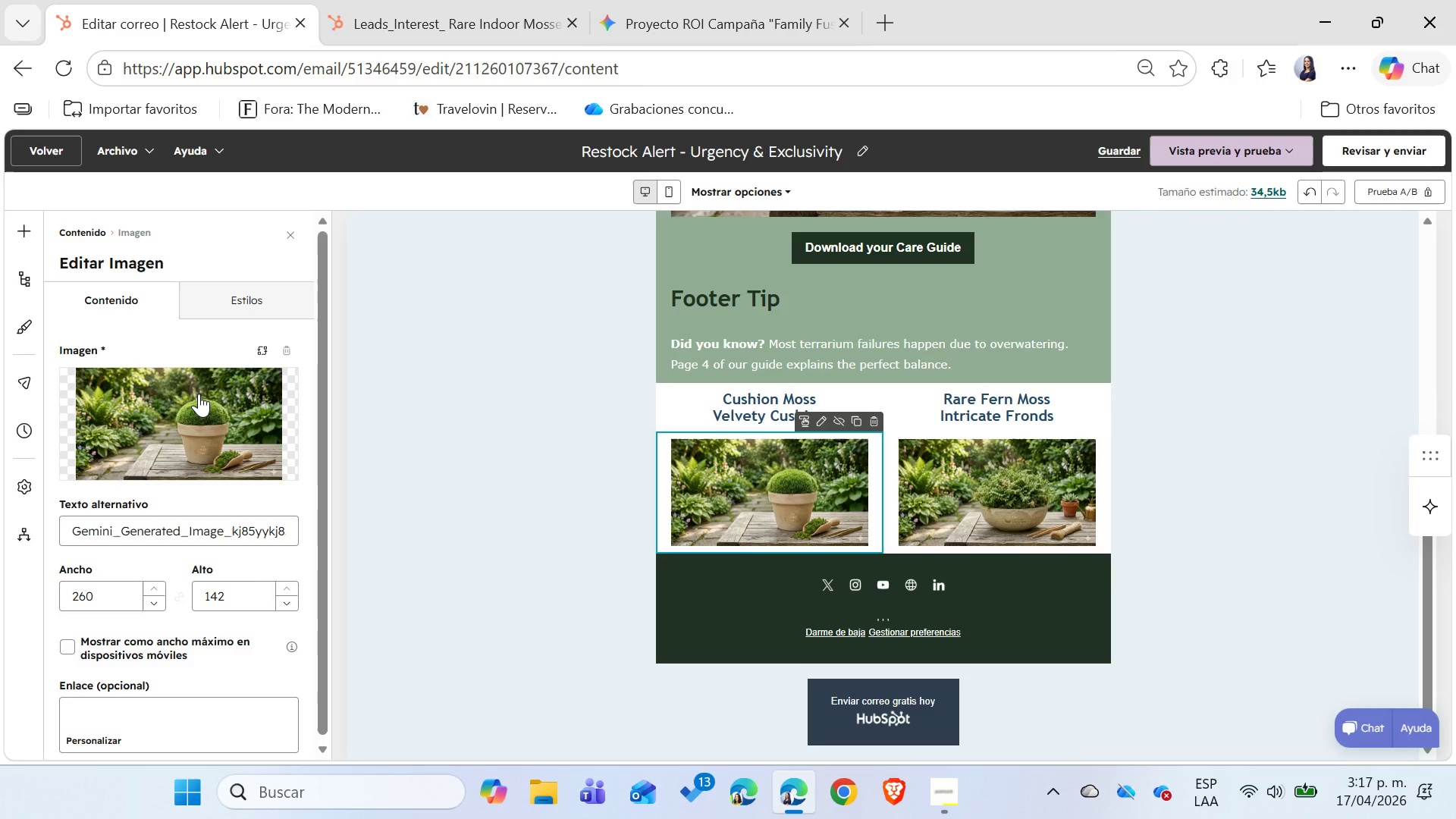 
left_click([212, 293])
 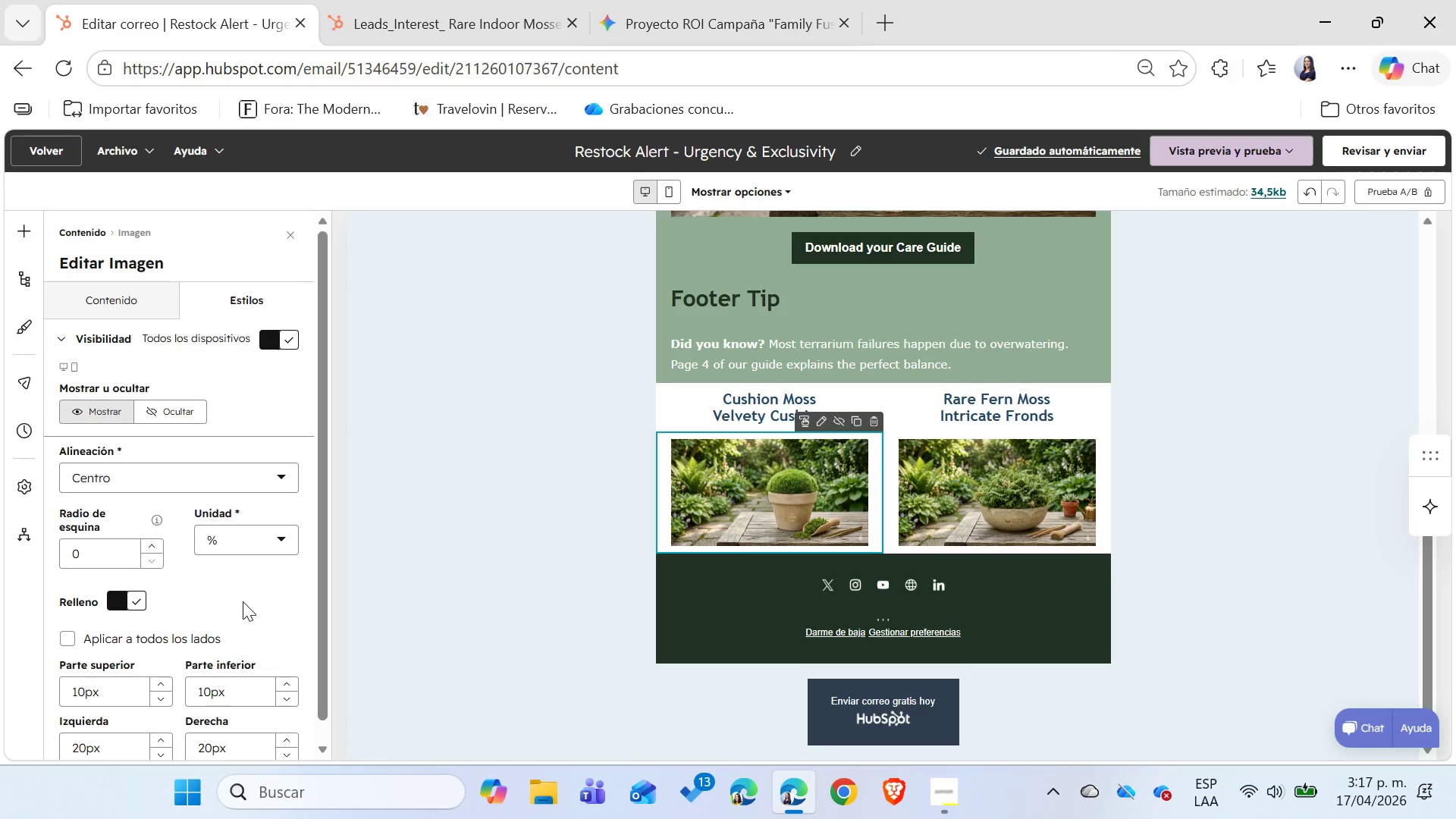 
left_click([121, 604])
 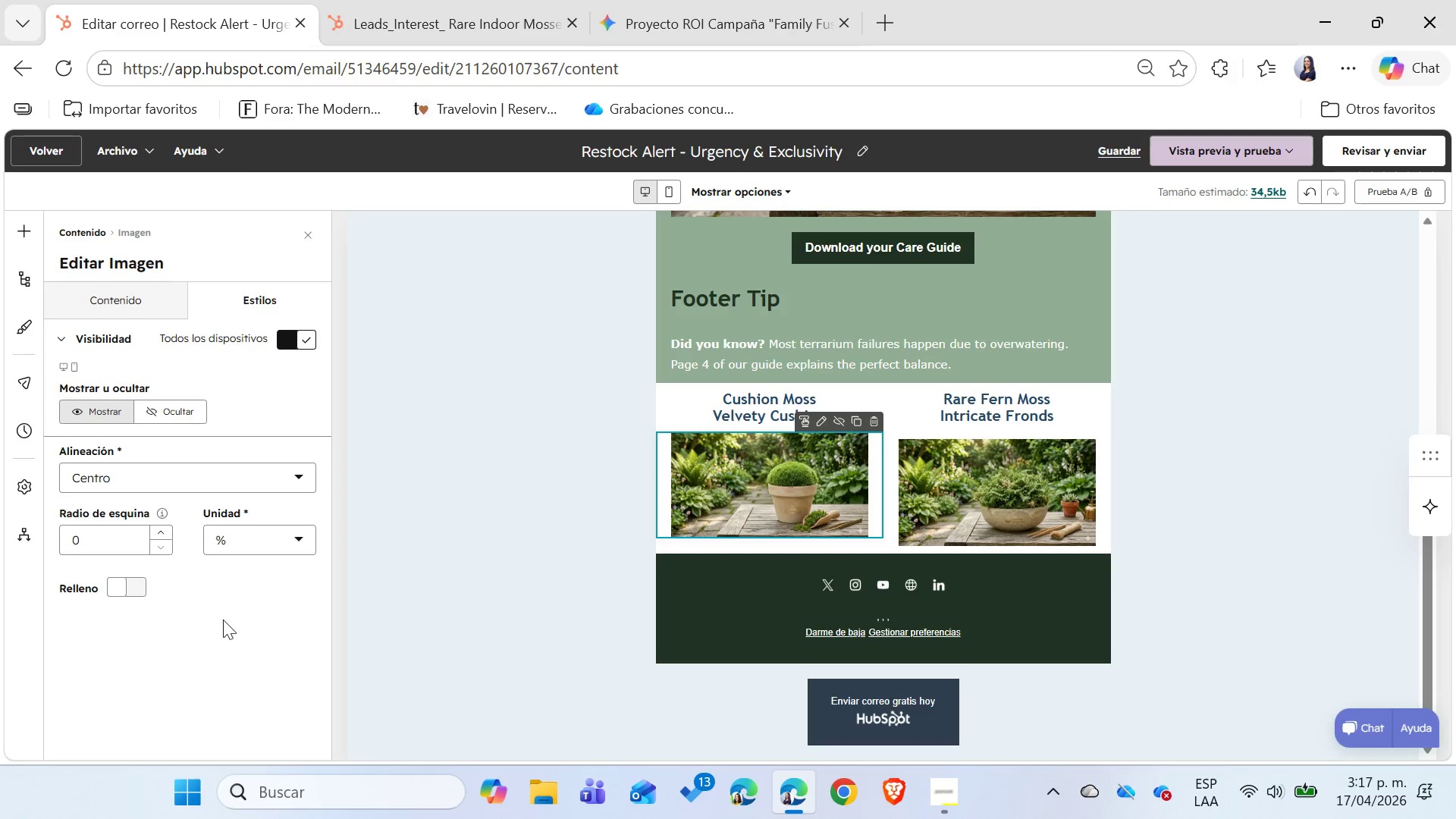 
left_click([980, 441])
 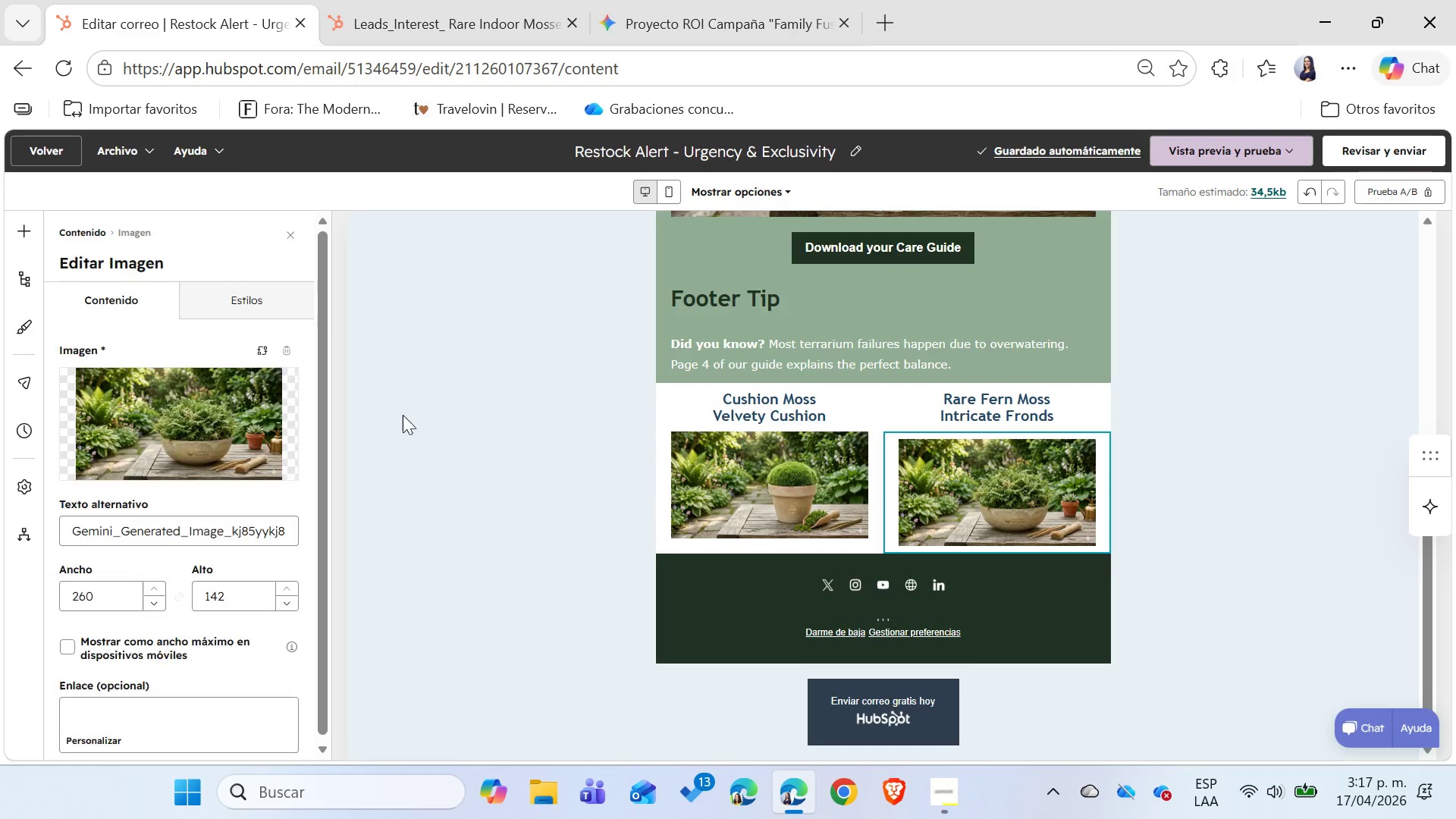 
left_click([279, 308])
 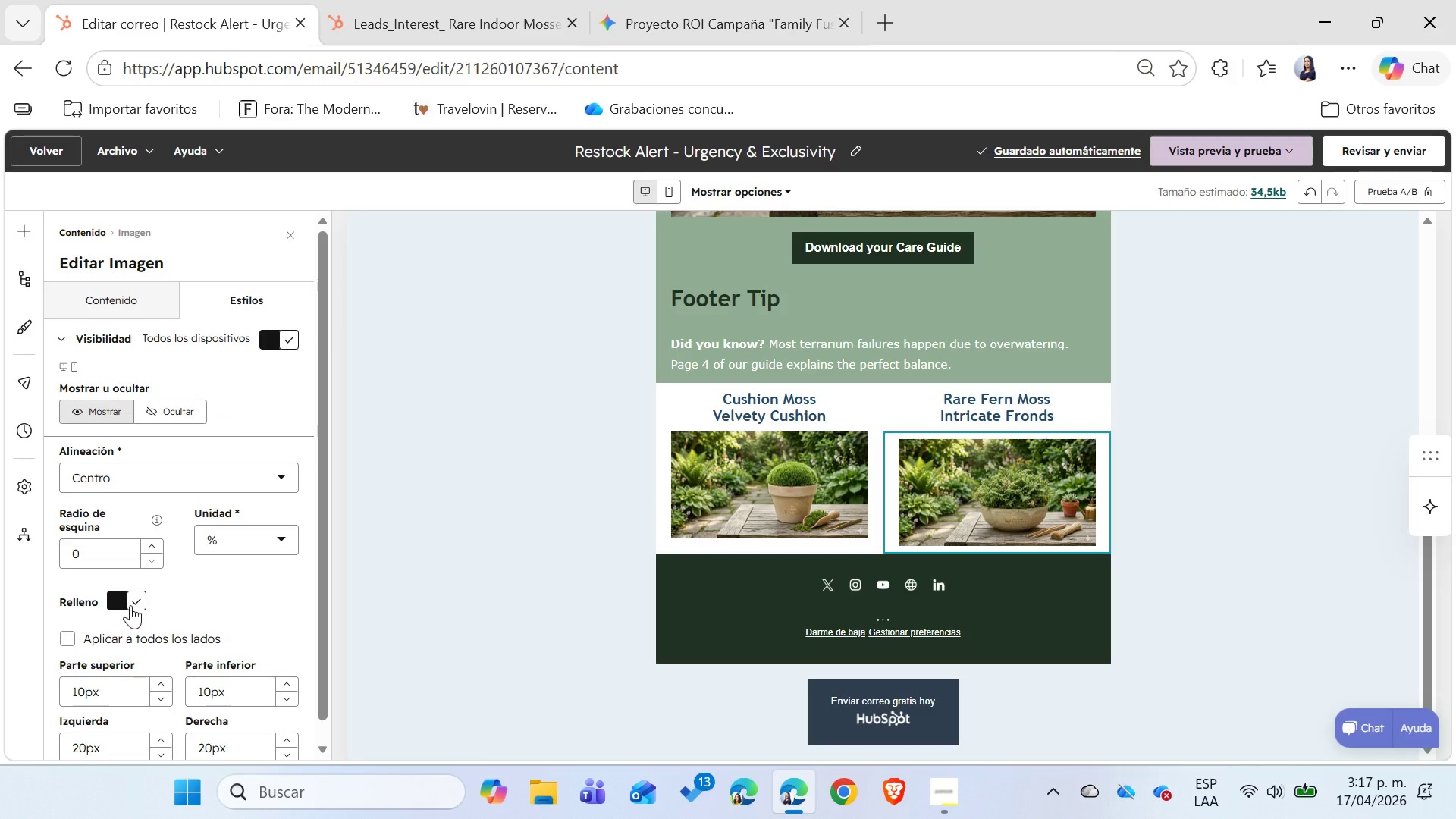 
left_click([130, 604])
 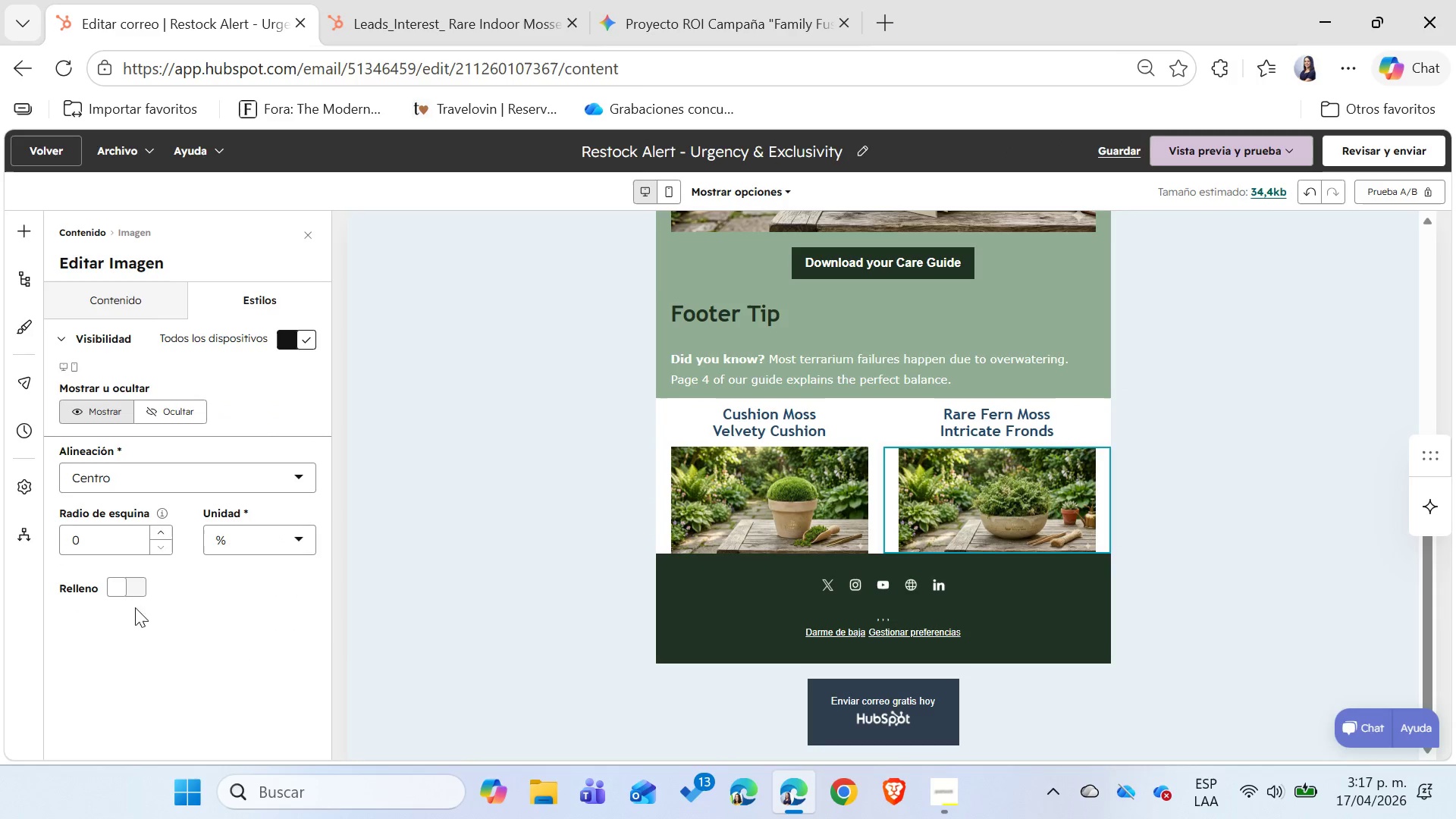 
left_click([529, 570])
 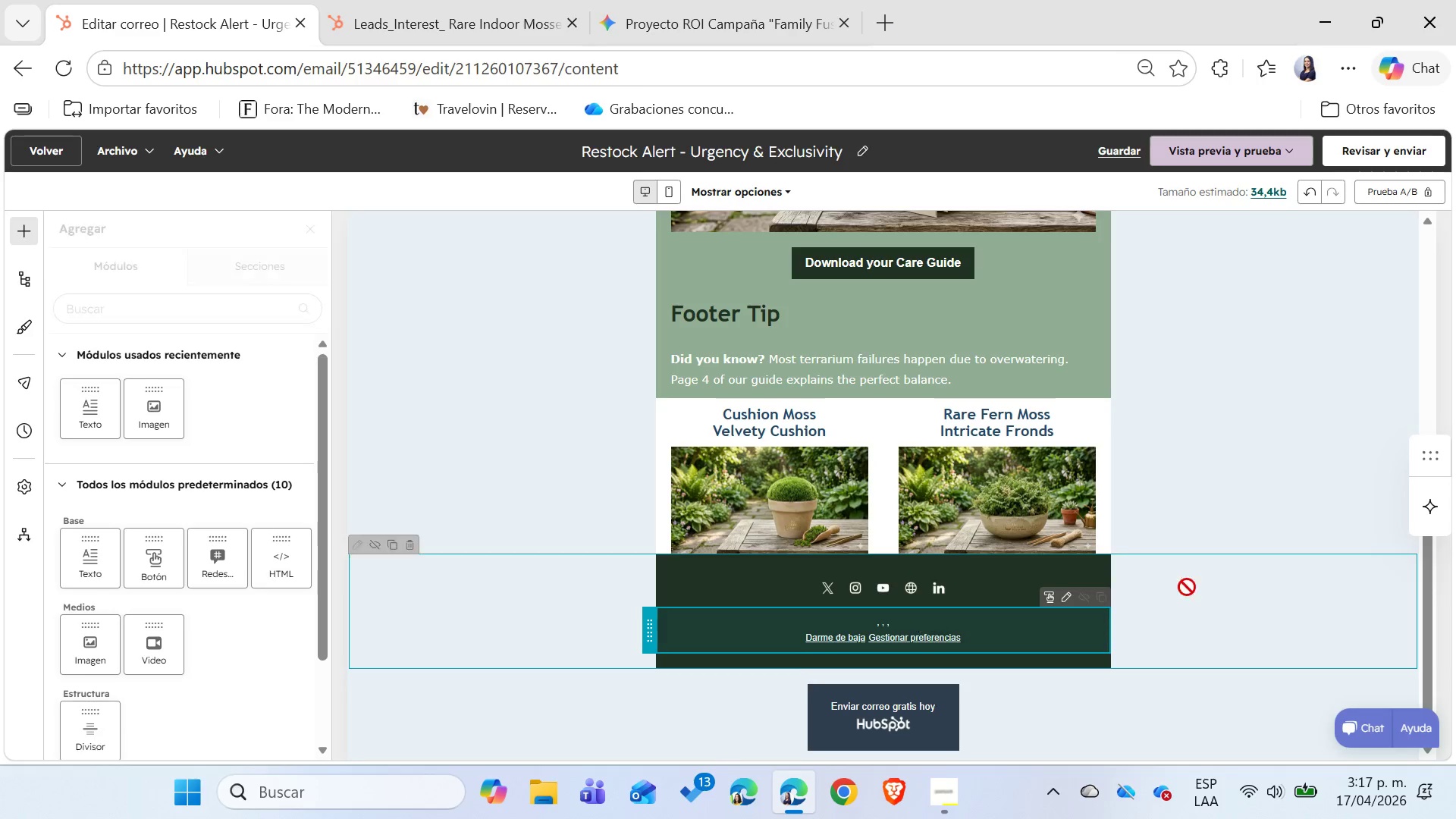 
mouse_move([1434, 495])
 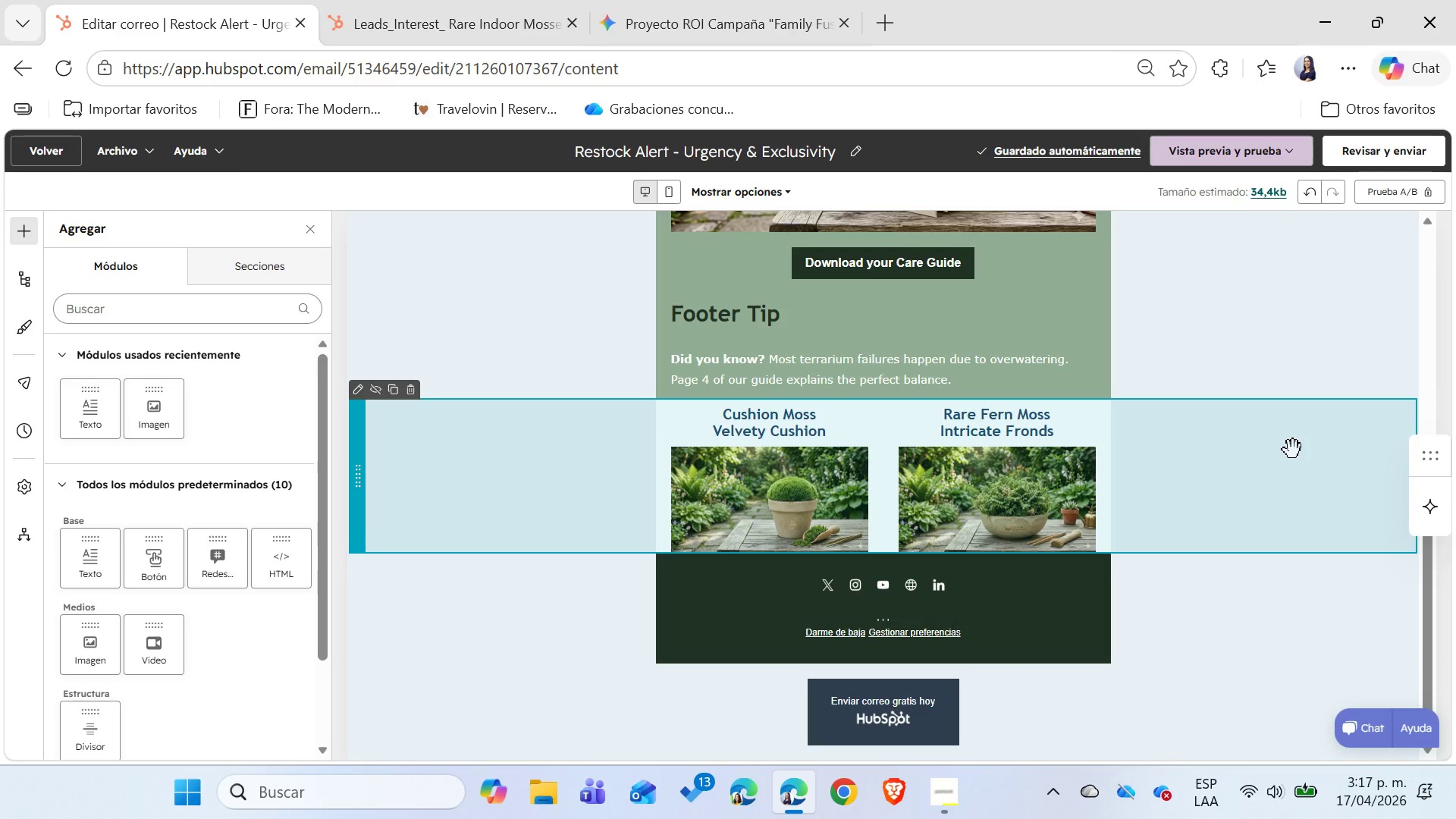 
scroll: coordinate [1293, 448], scroll_direction: up, amount: 3.0
 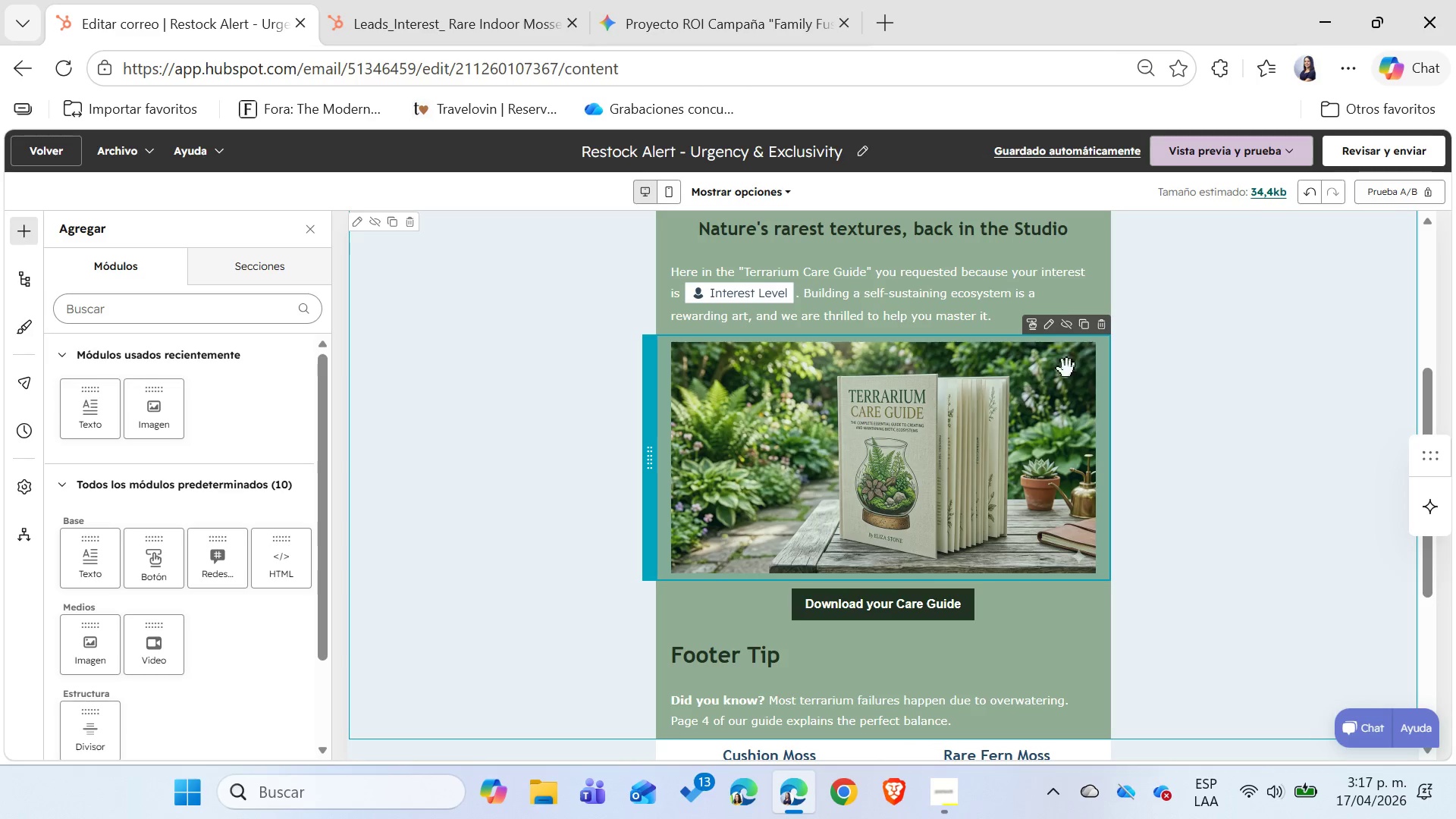 
left_click([1106, 330])
 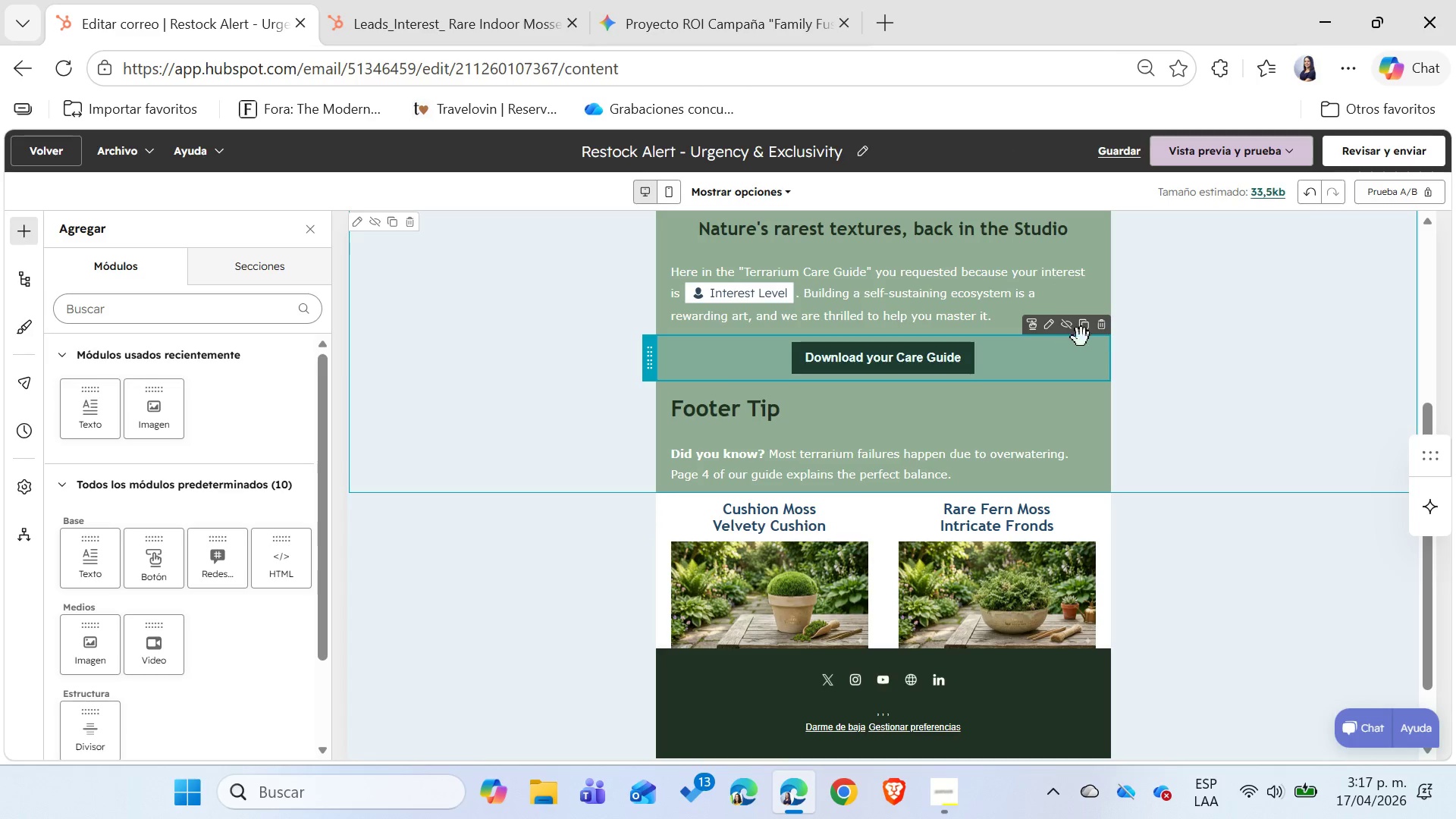 
left_click([1103, 325])
 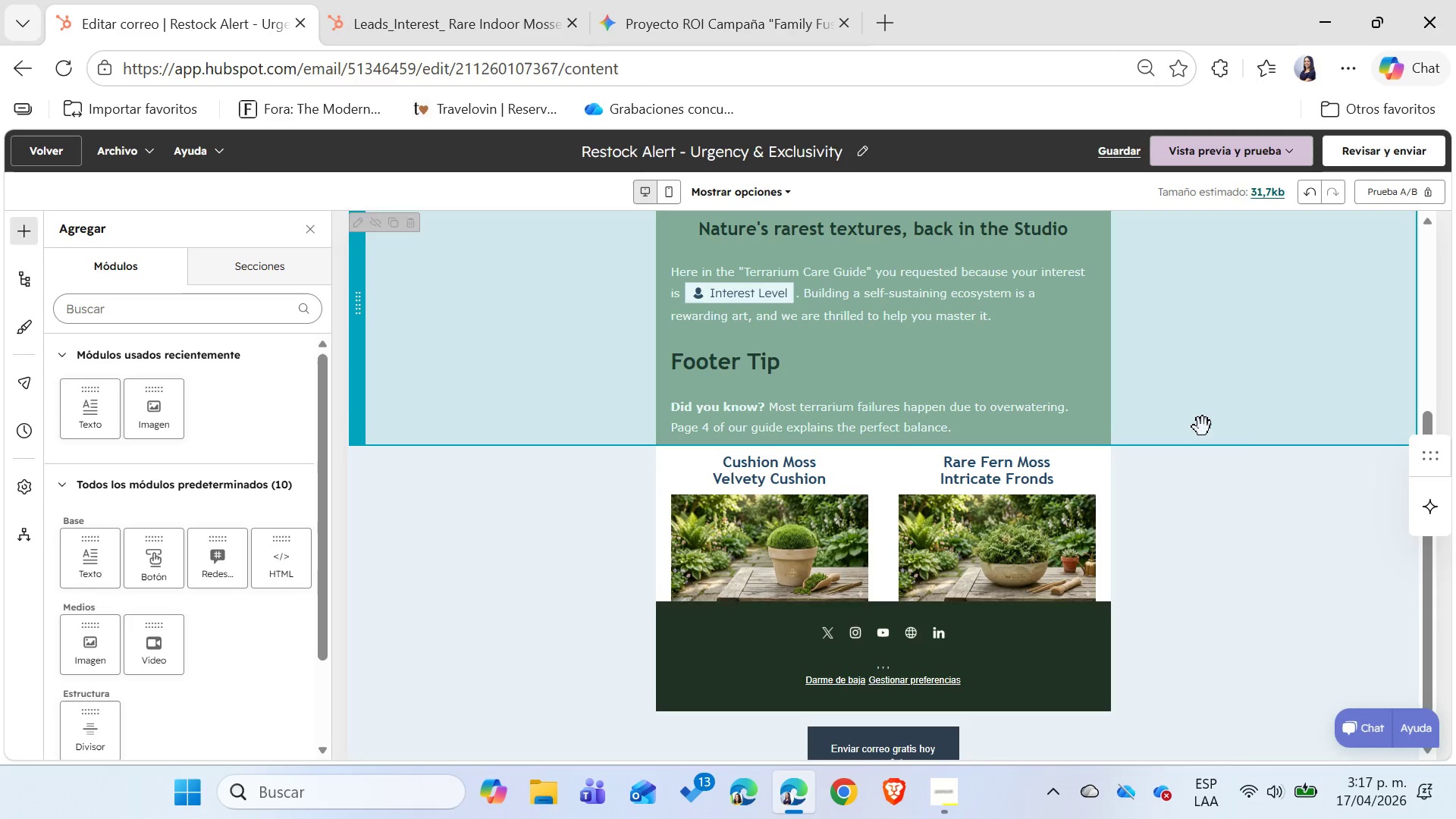 
scroll: coordinate [1250, 460], scroll_direction: up, amount: 1.0
 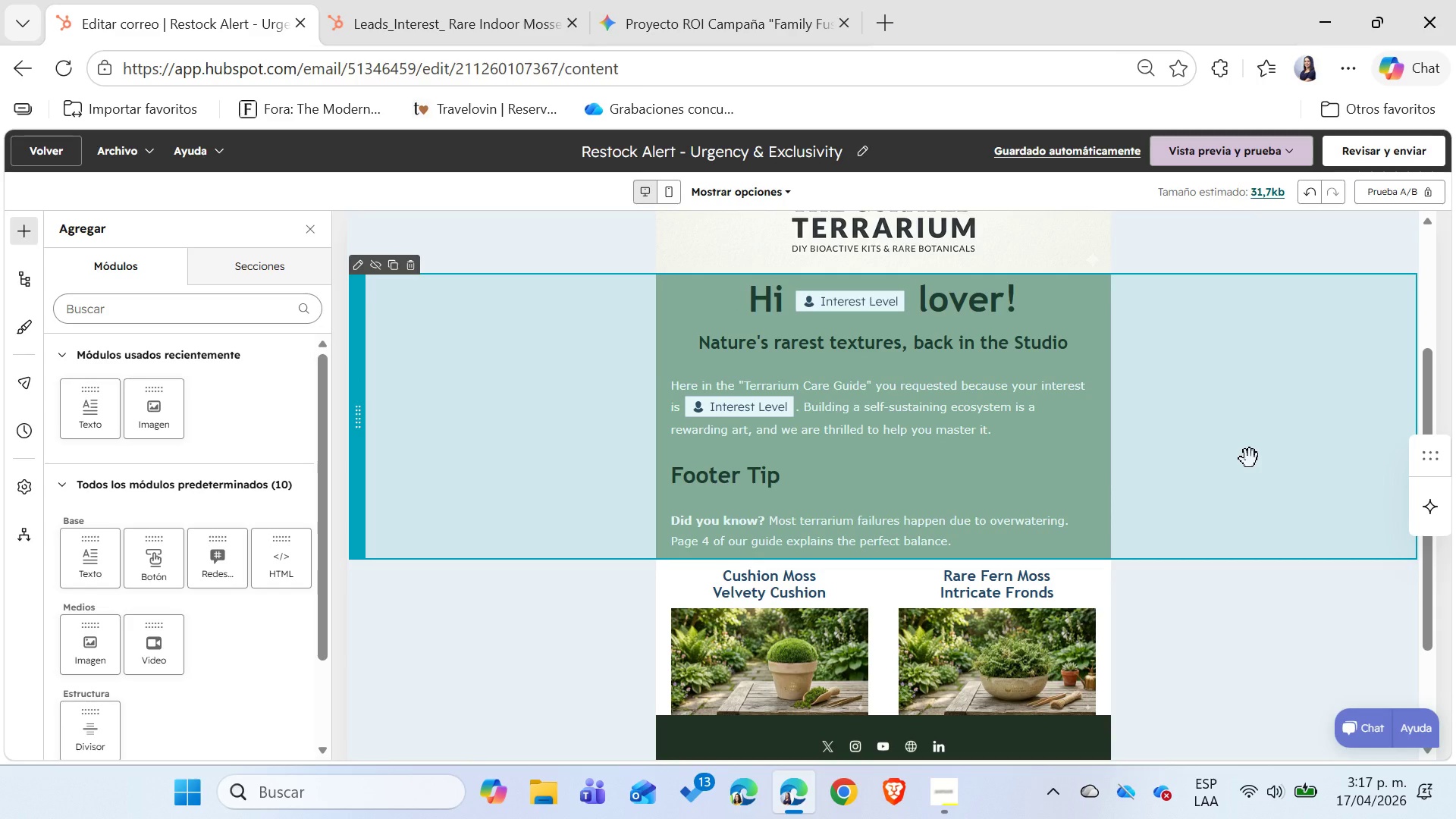 
wait(12.81)
 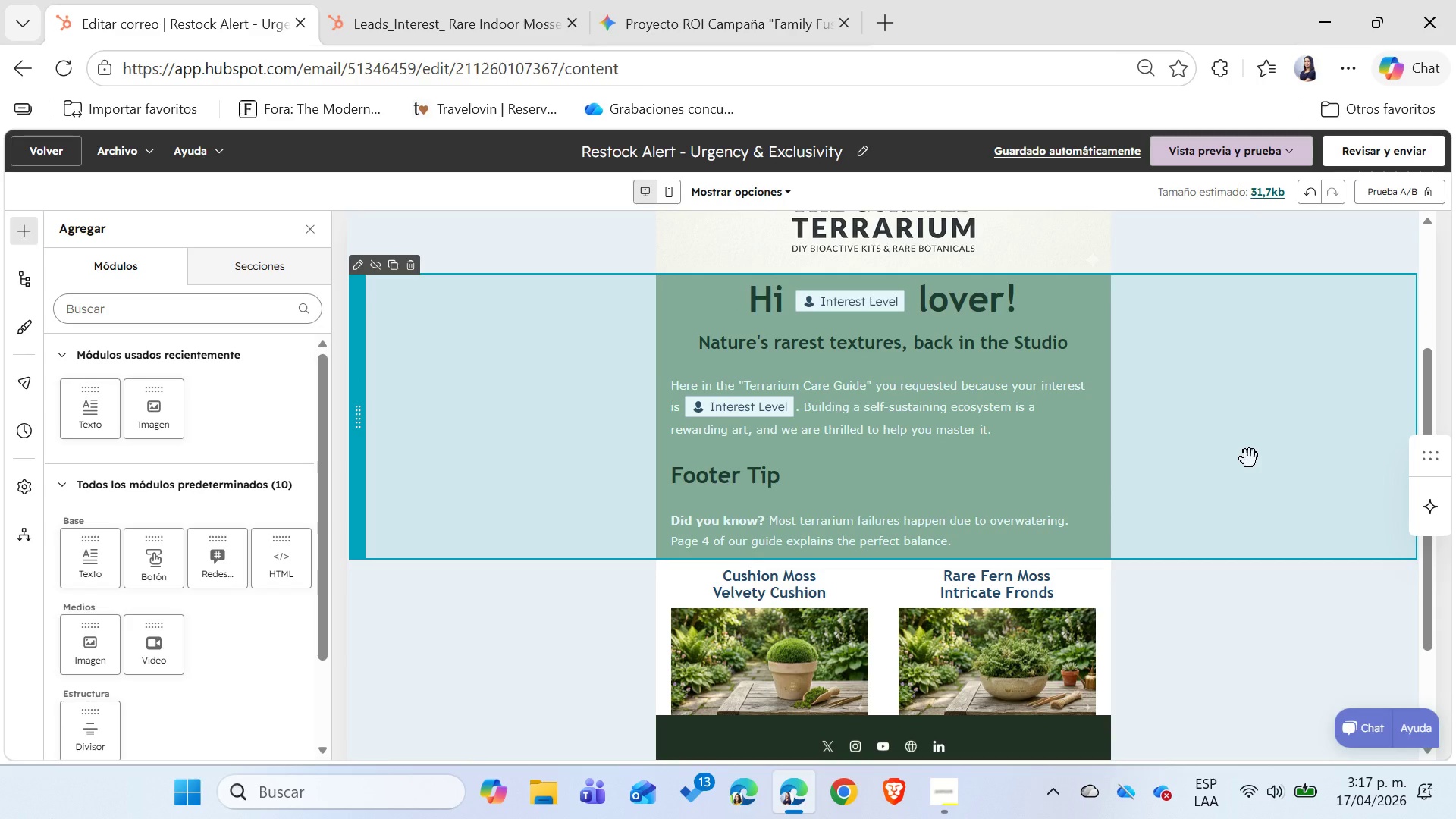 
key(Control+ControlLeft)
 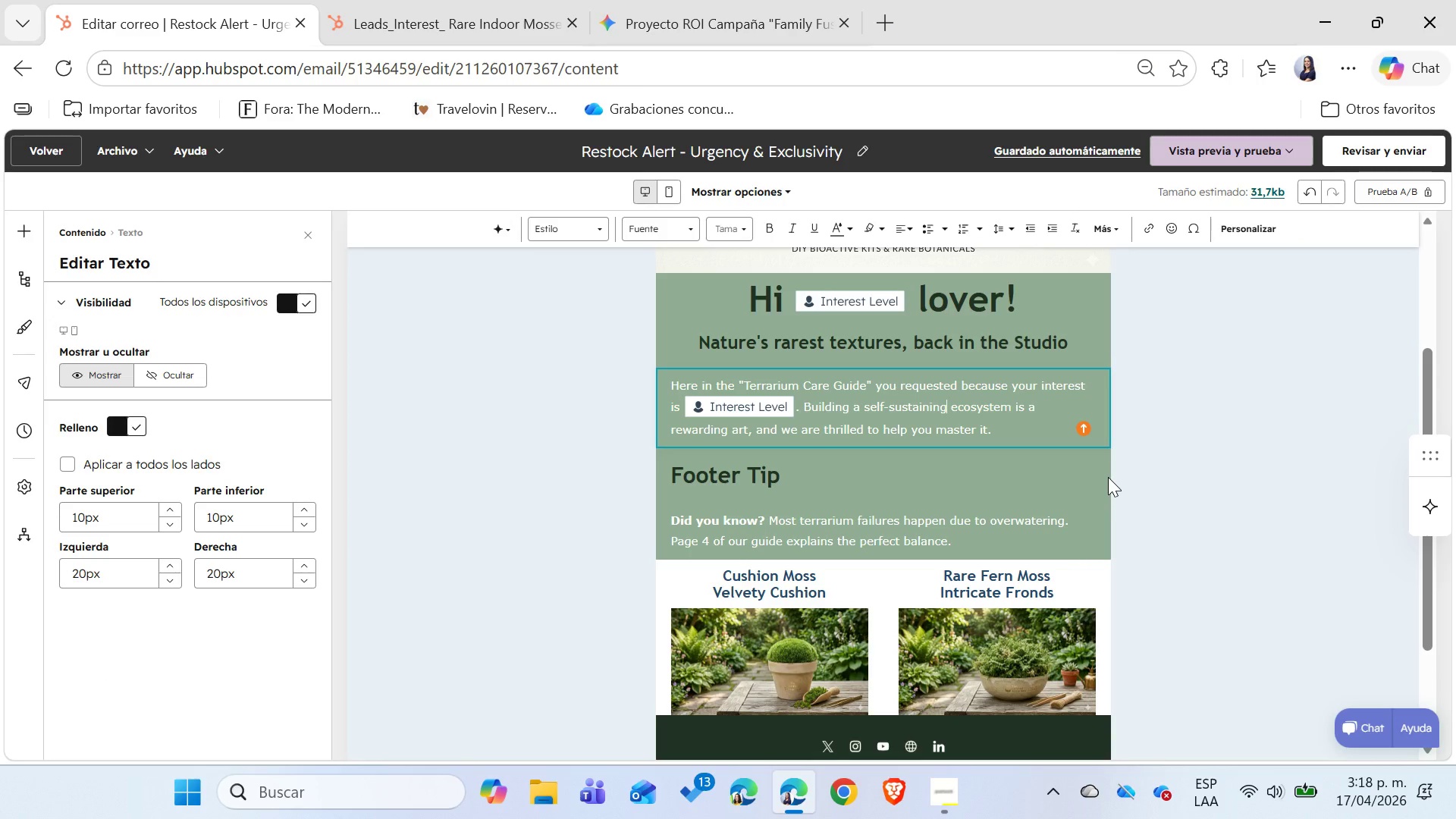 
key(Control+Z)
 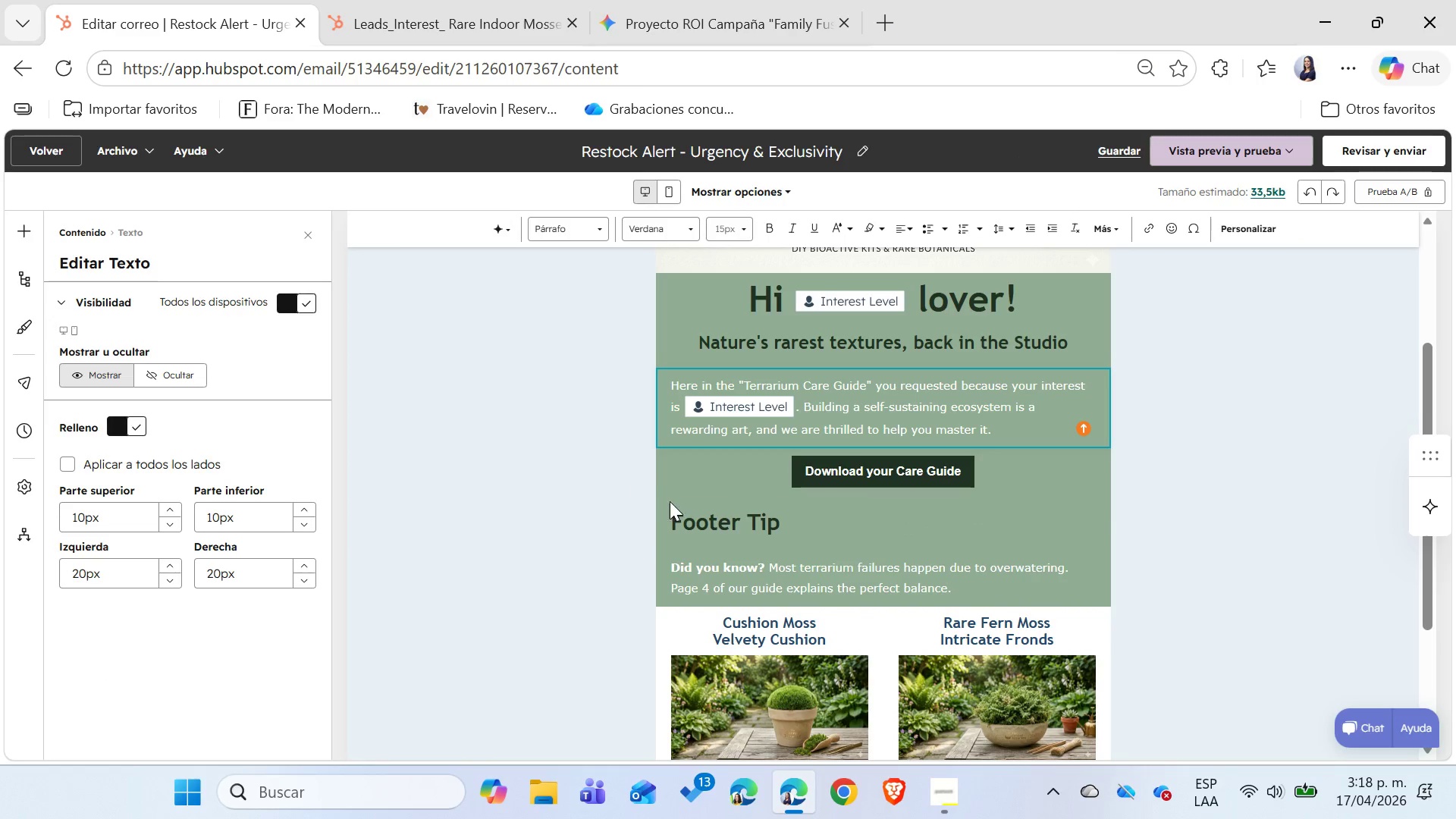 
scroll: coordinate [652, 511], scroll_direction: down, amount: 1.0
 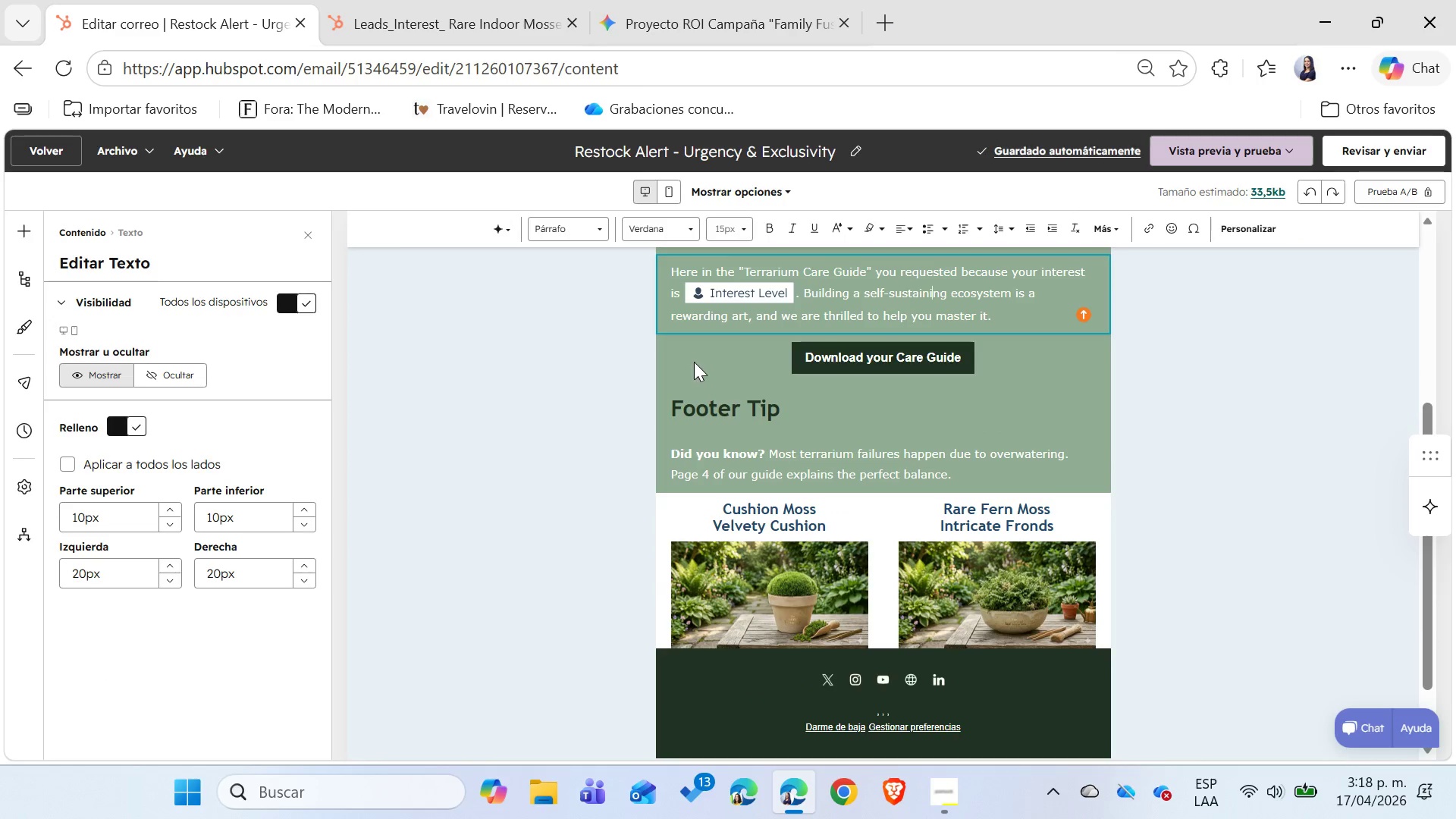 
left_click([692, 358])
 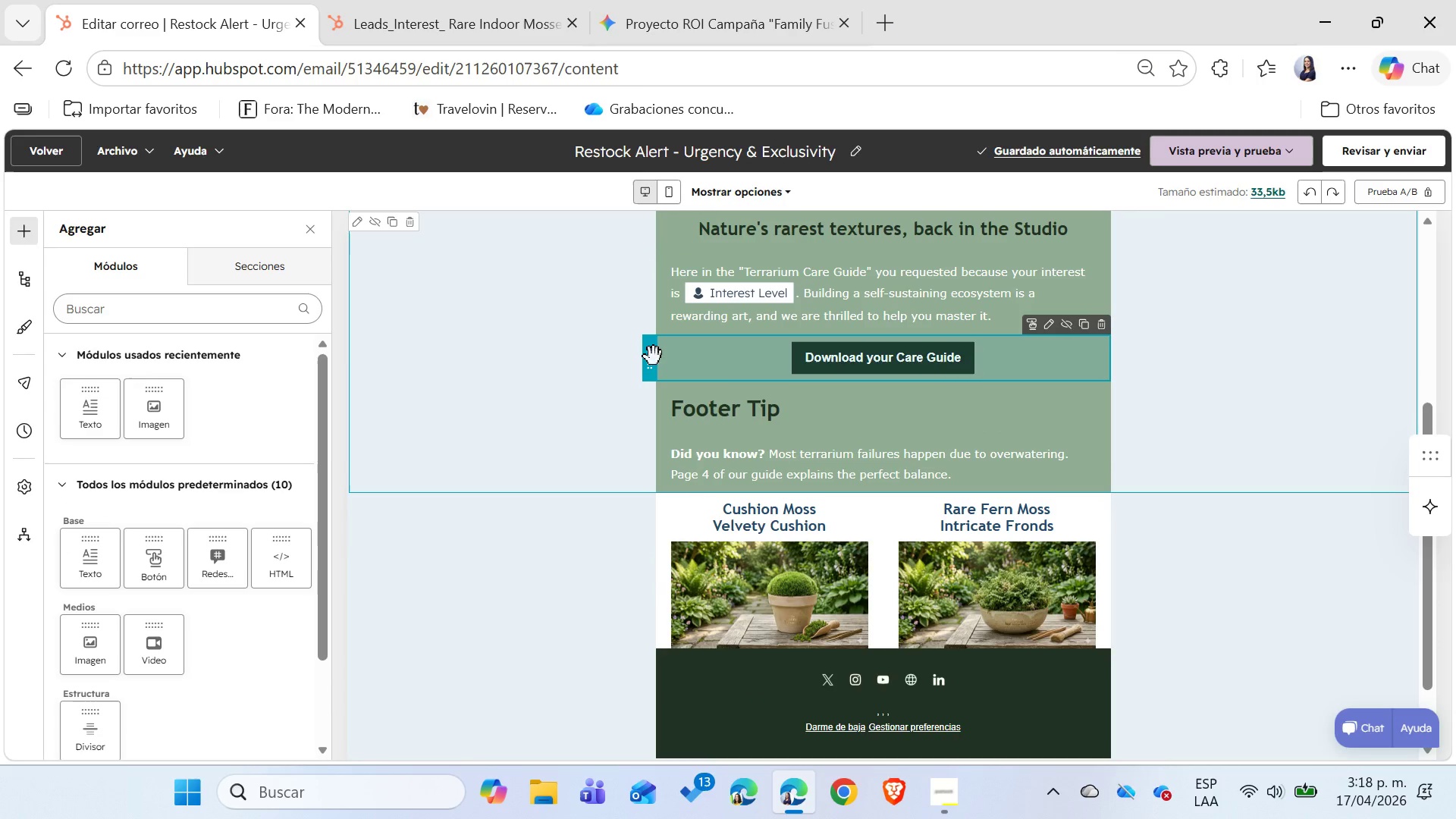 
left_click_drag(start_coordinate=[653, 356], to_coordinate=[828, 651])
 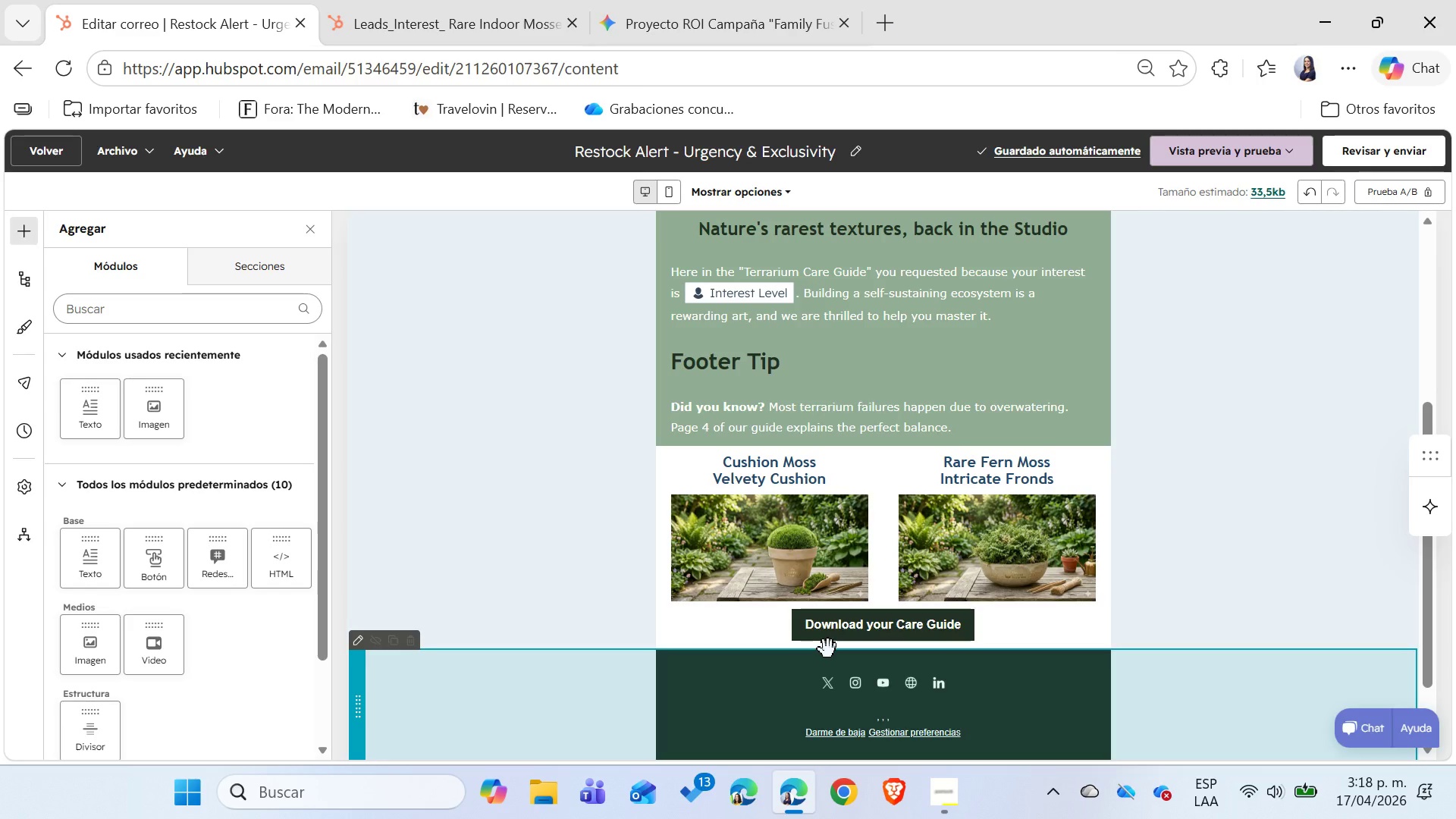 
wait(8.8)
 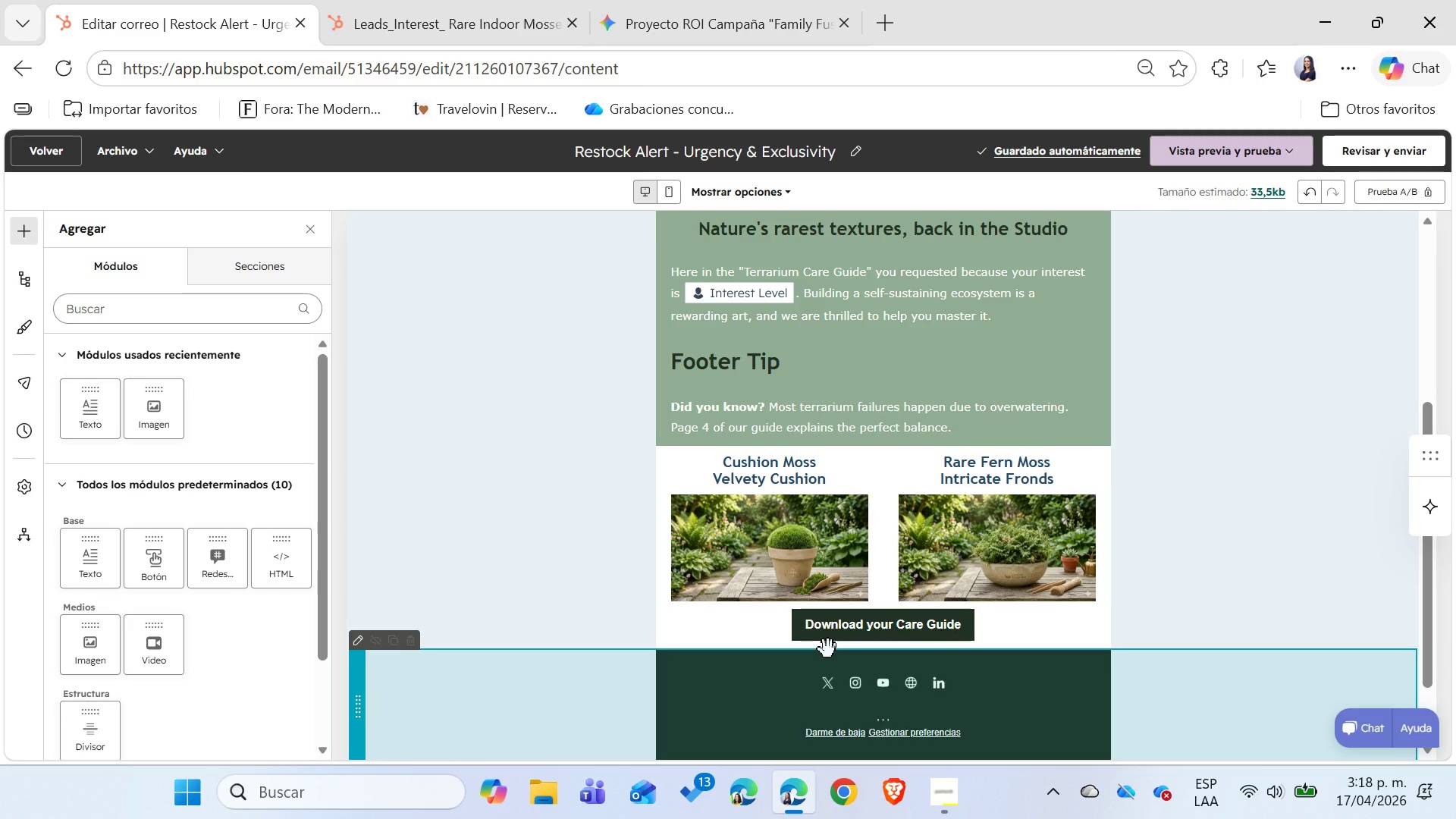 
scroll: coordinate [828, 649], scroll_direction: up, amount: 1.0
 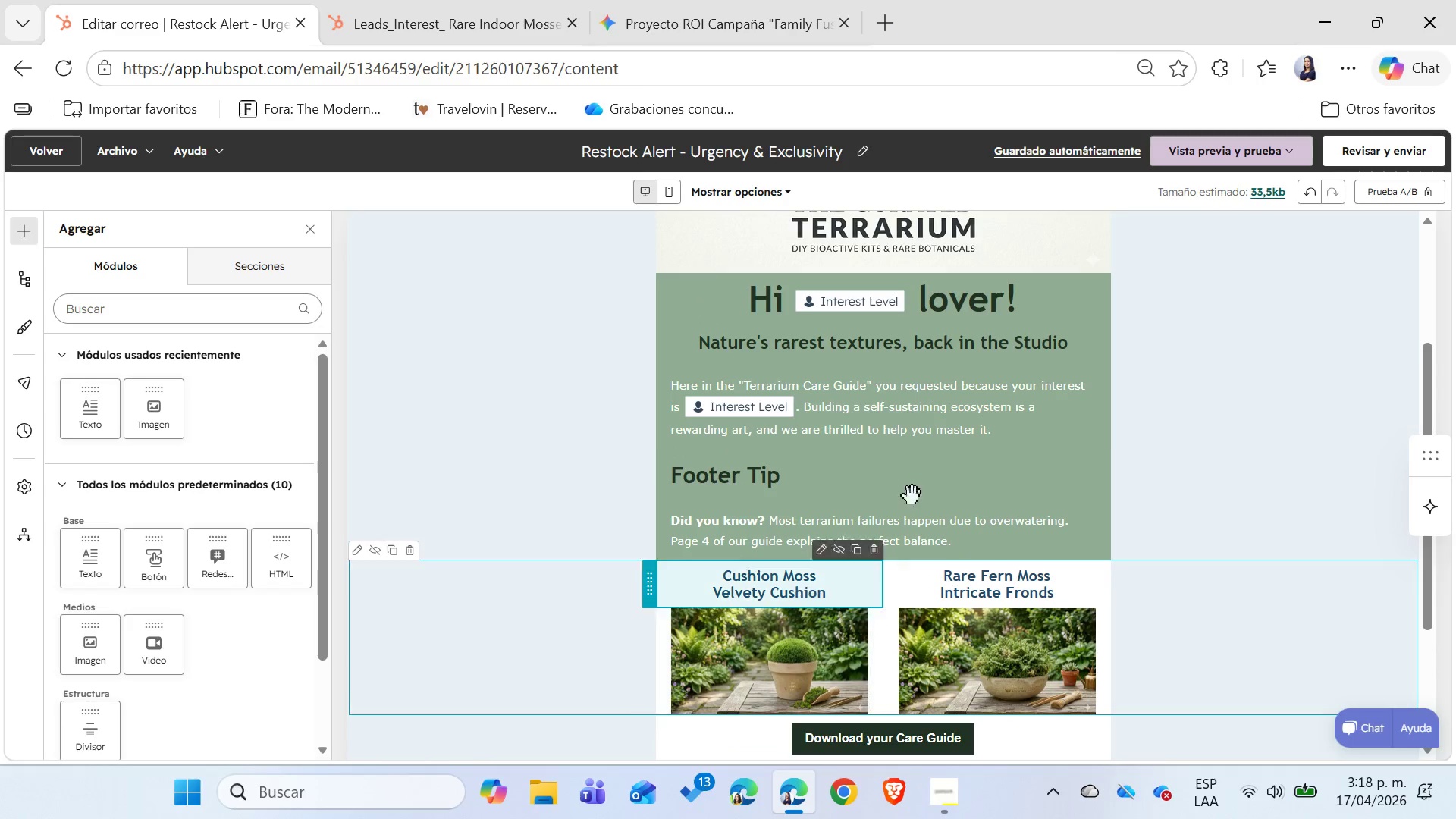 
left_click([927, 429])
 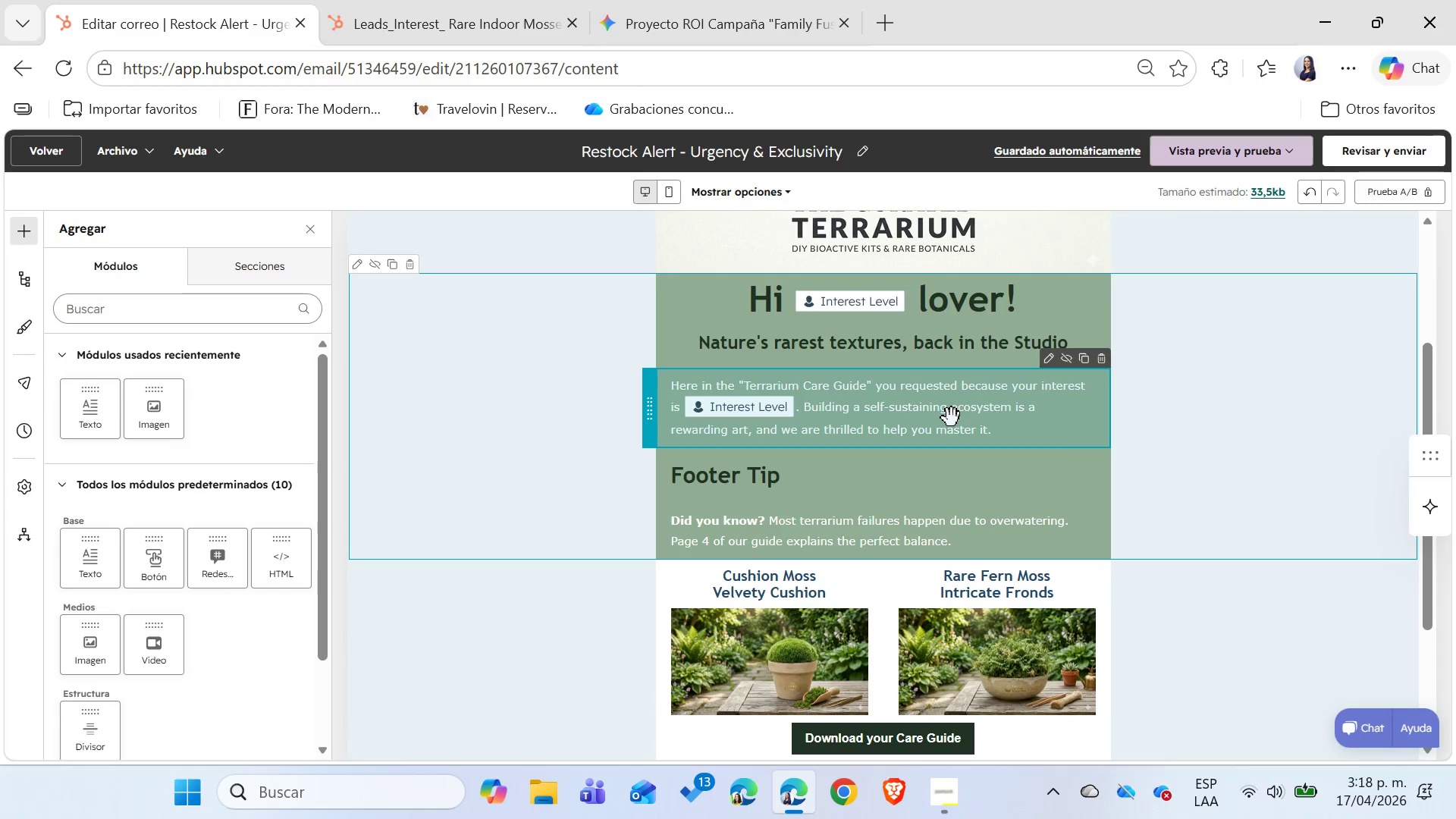 
left_click([952, 418])
 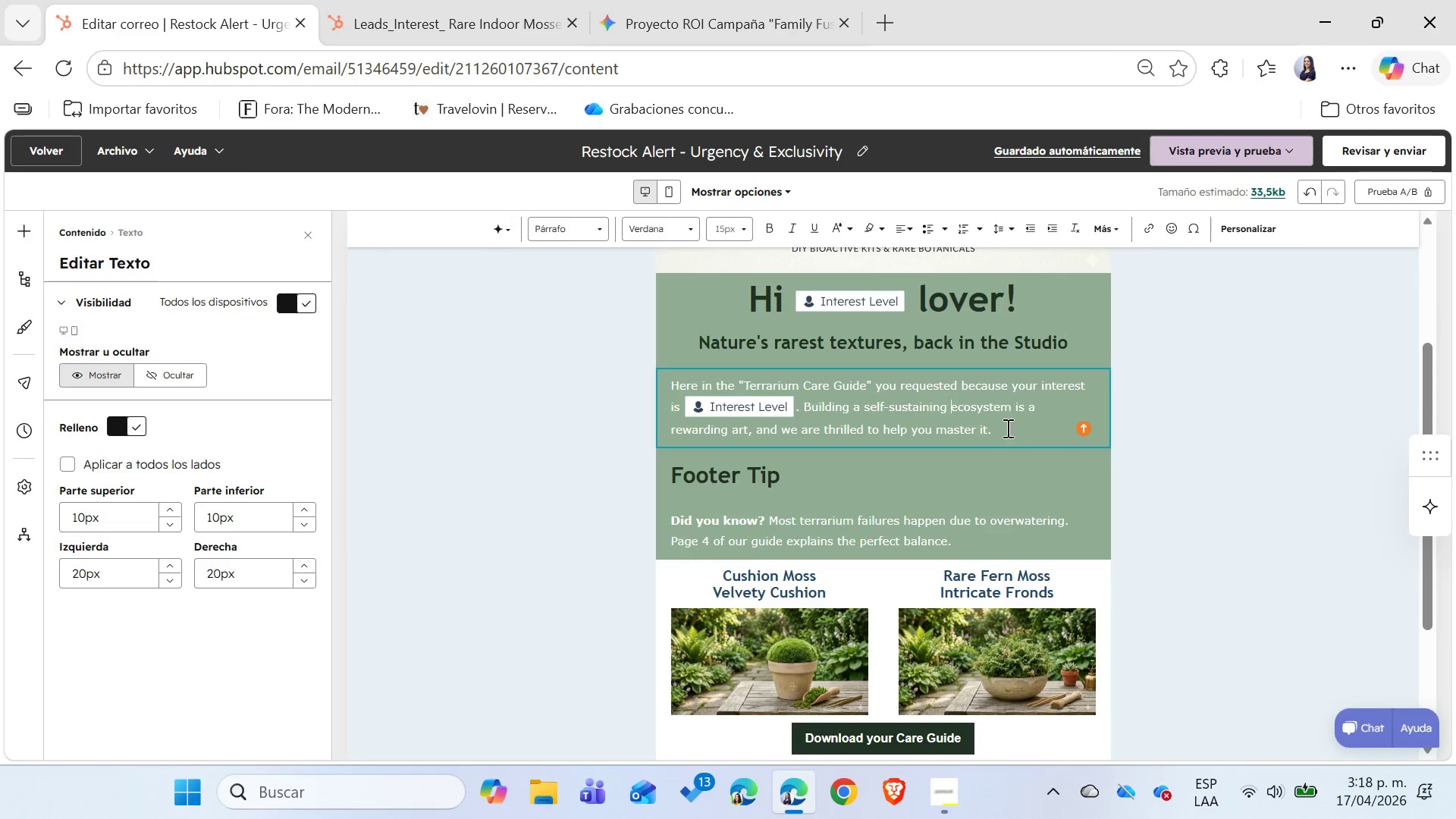 
left_click_drag(start_coordinate=[1006, 428], to_coordinate=[657, 387])
 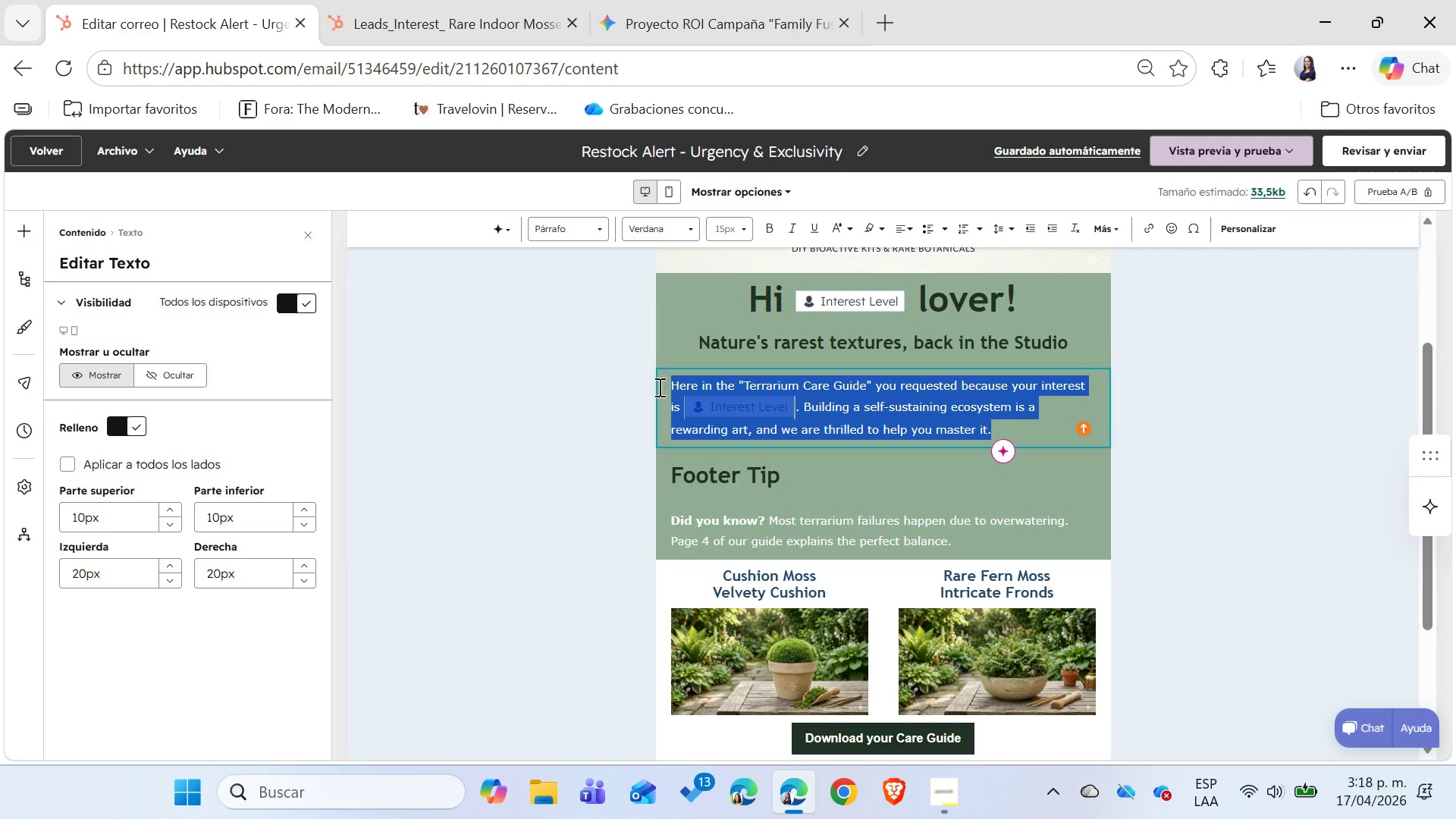 
type(Hi )
 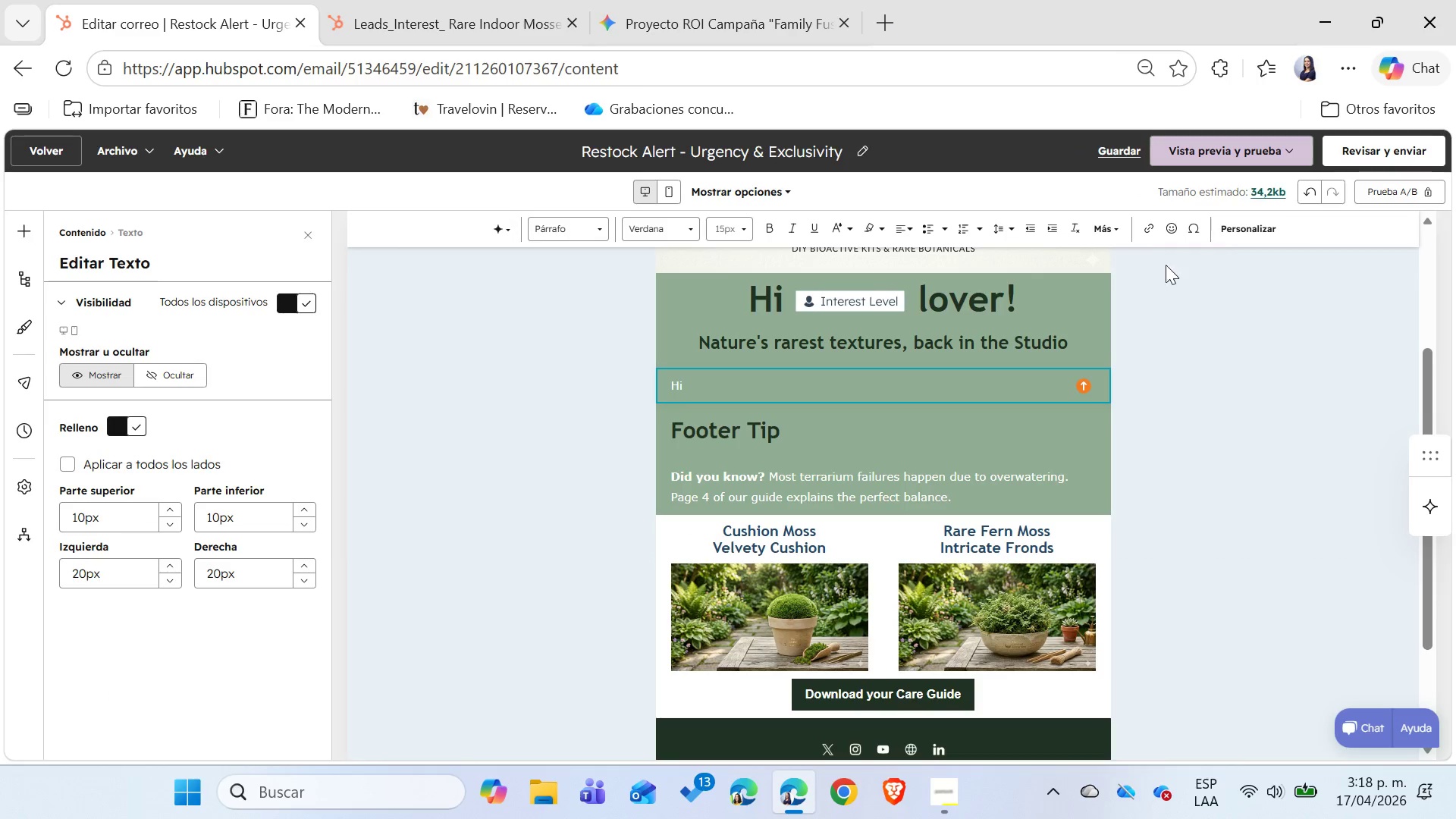 
left_click([1229, 230])
 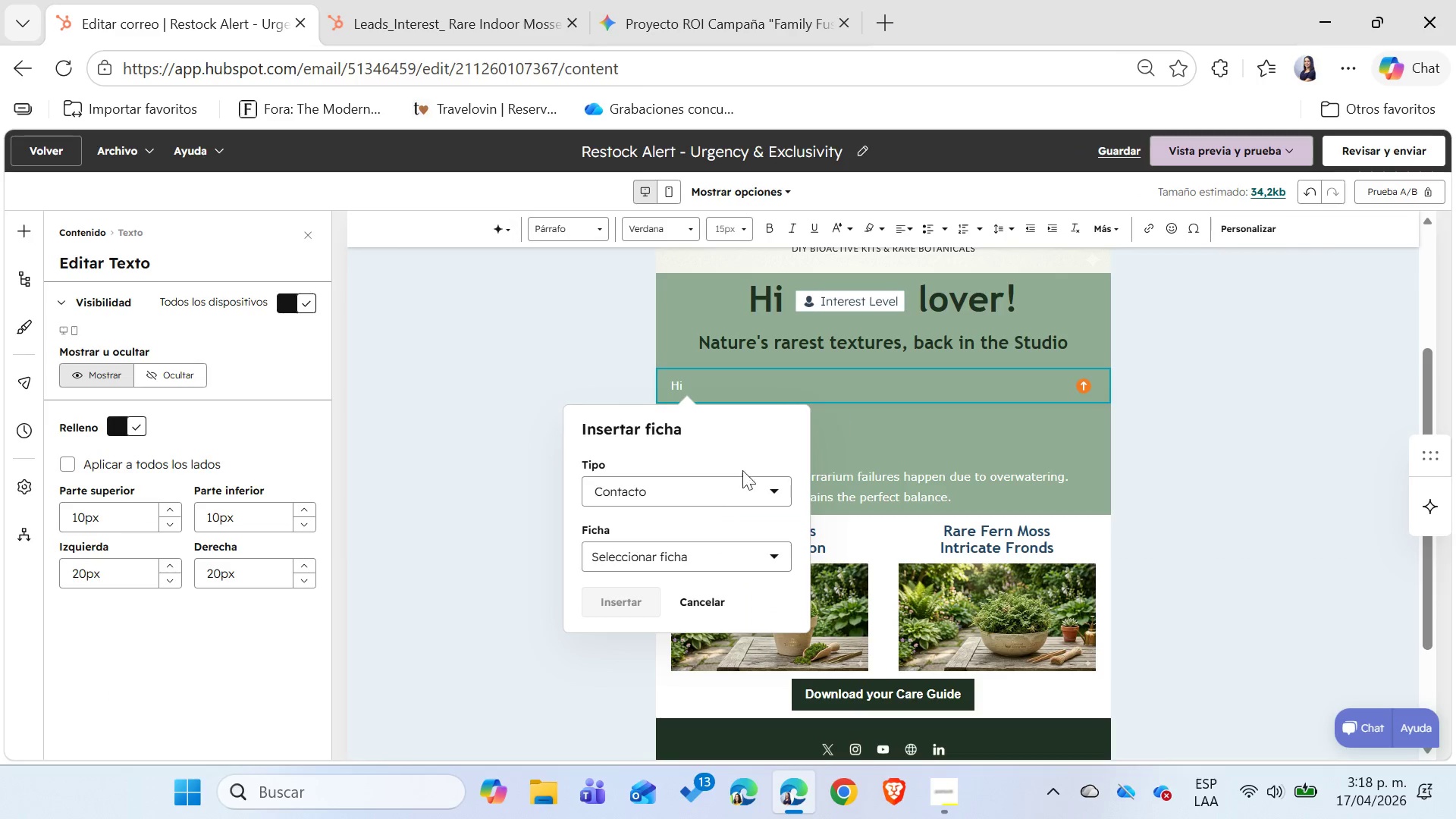 
left_click([669, 546])
 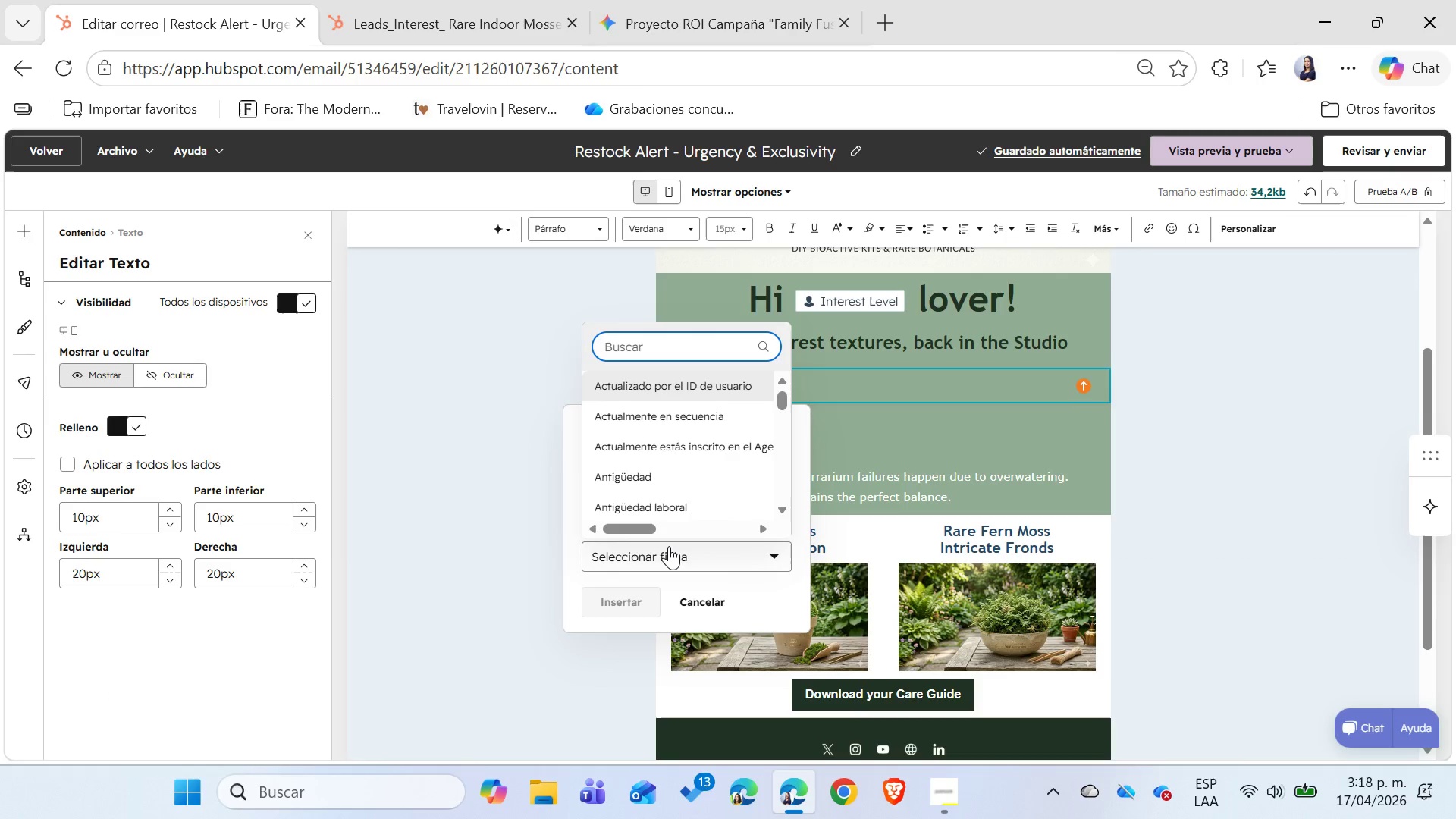 
type(nombre)
 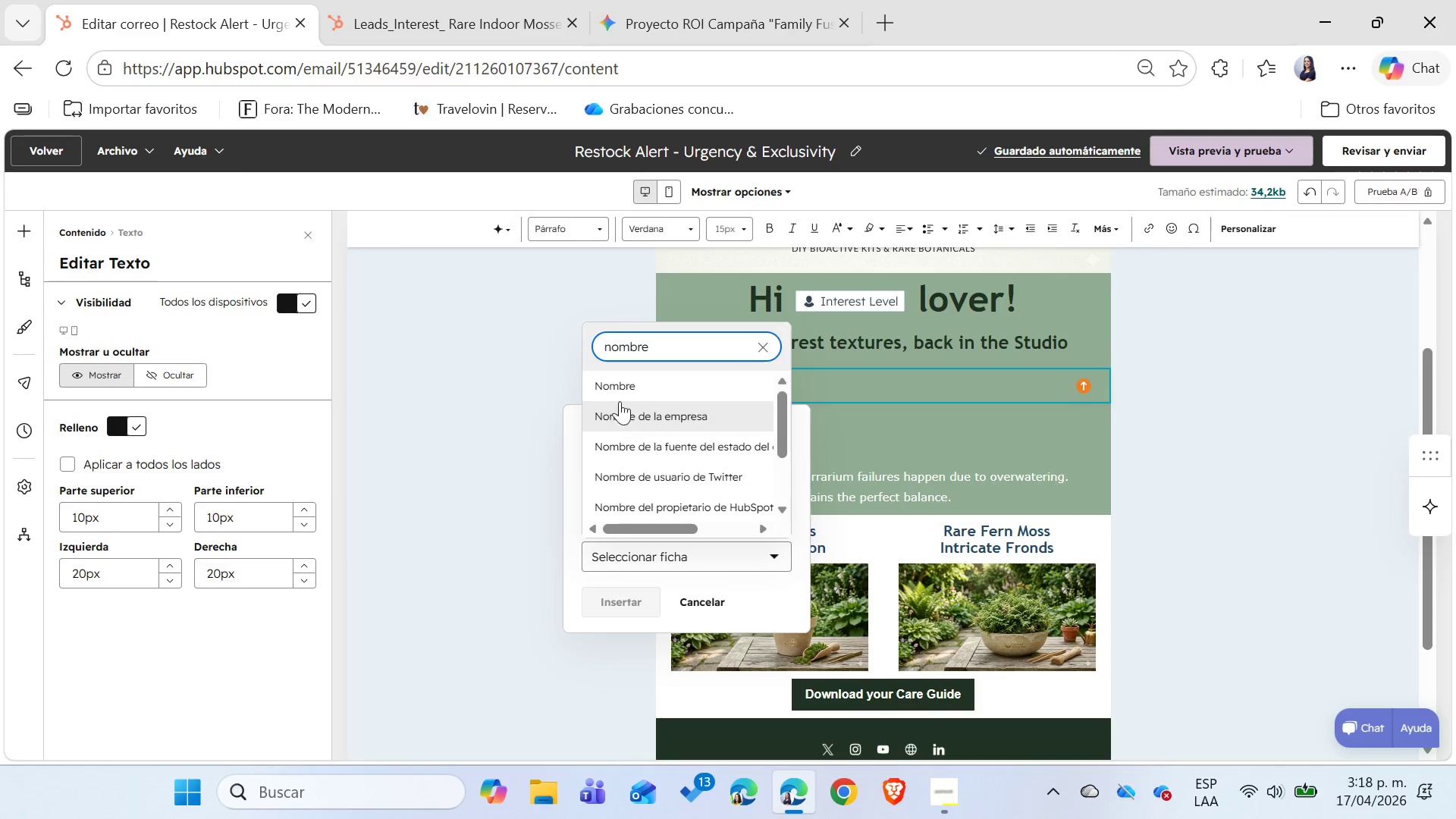 
left_click([623, 387])
 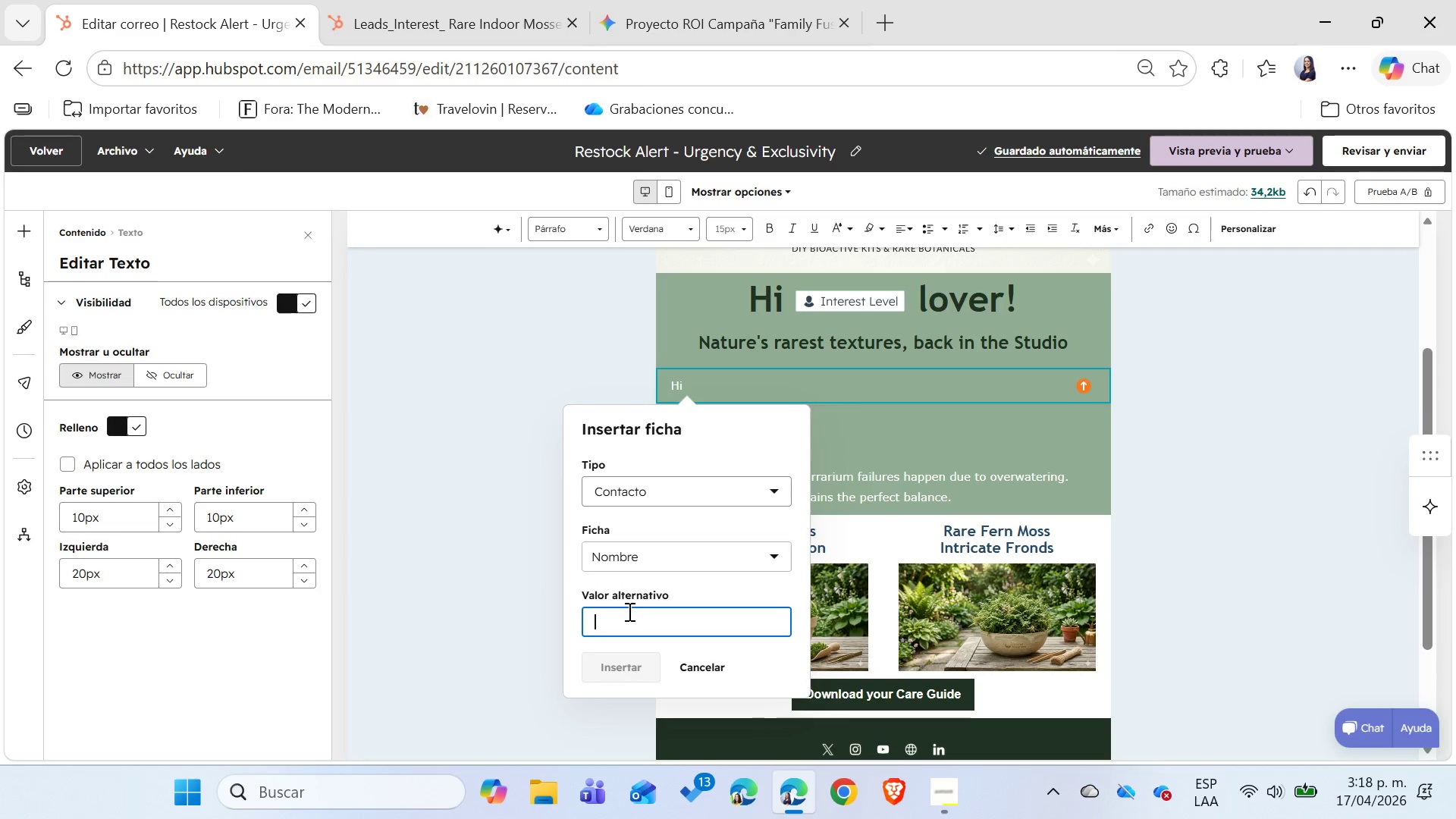 
type(Customer)
 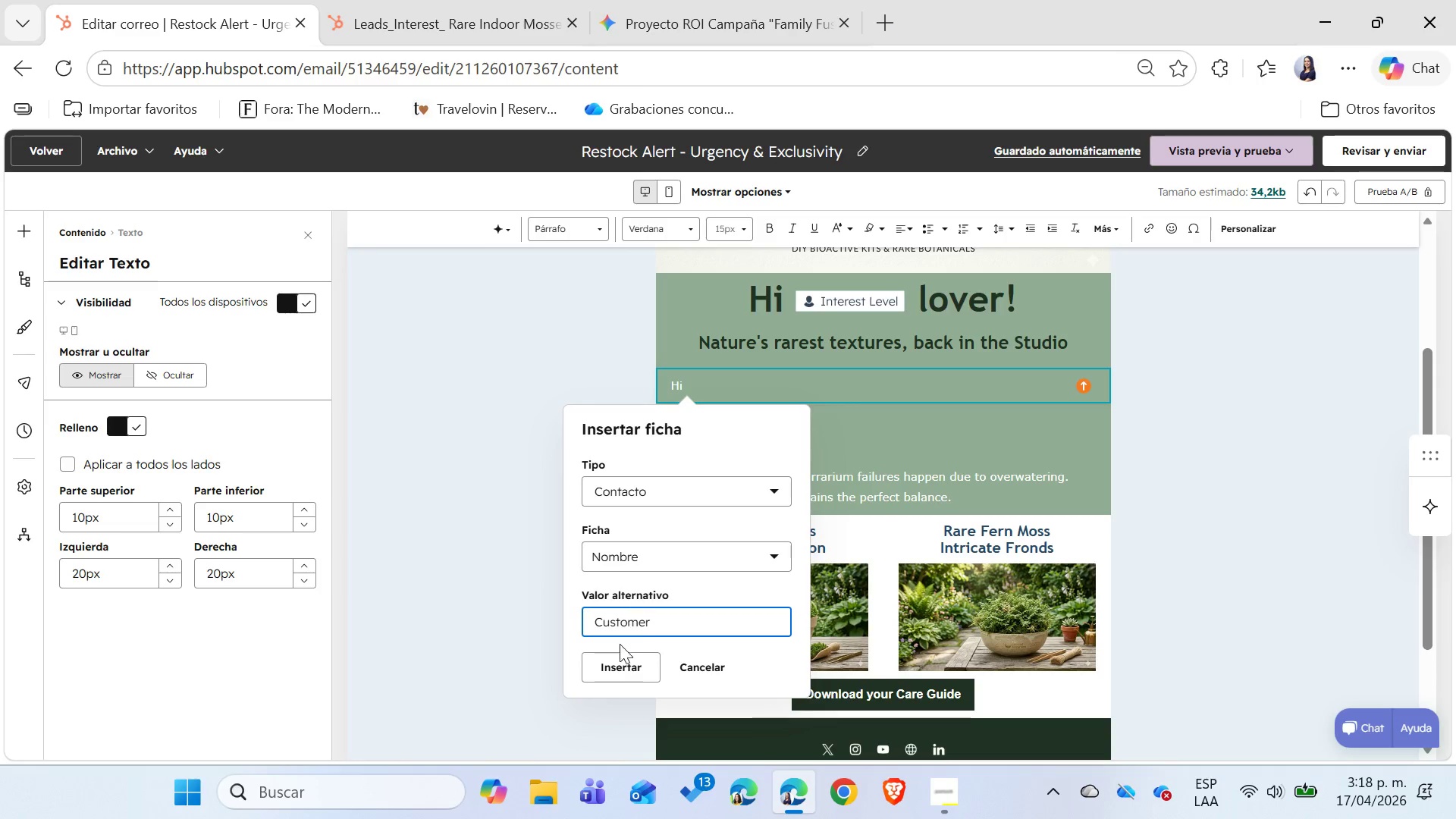 
left_click([611, 665])
 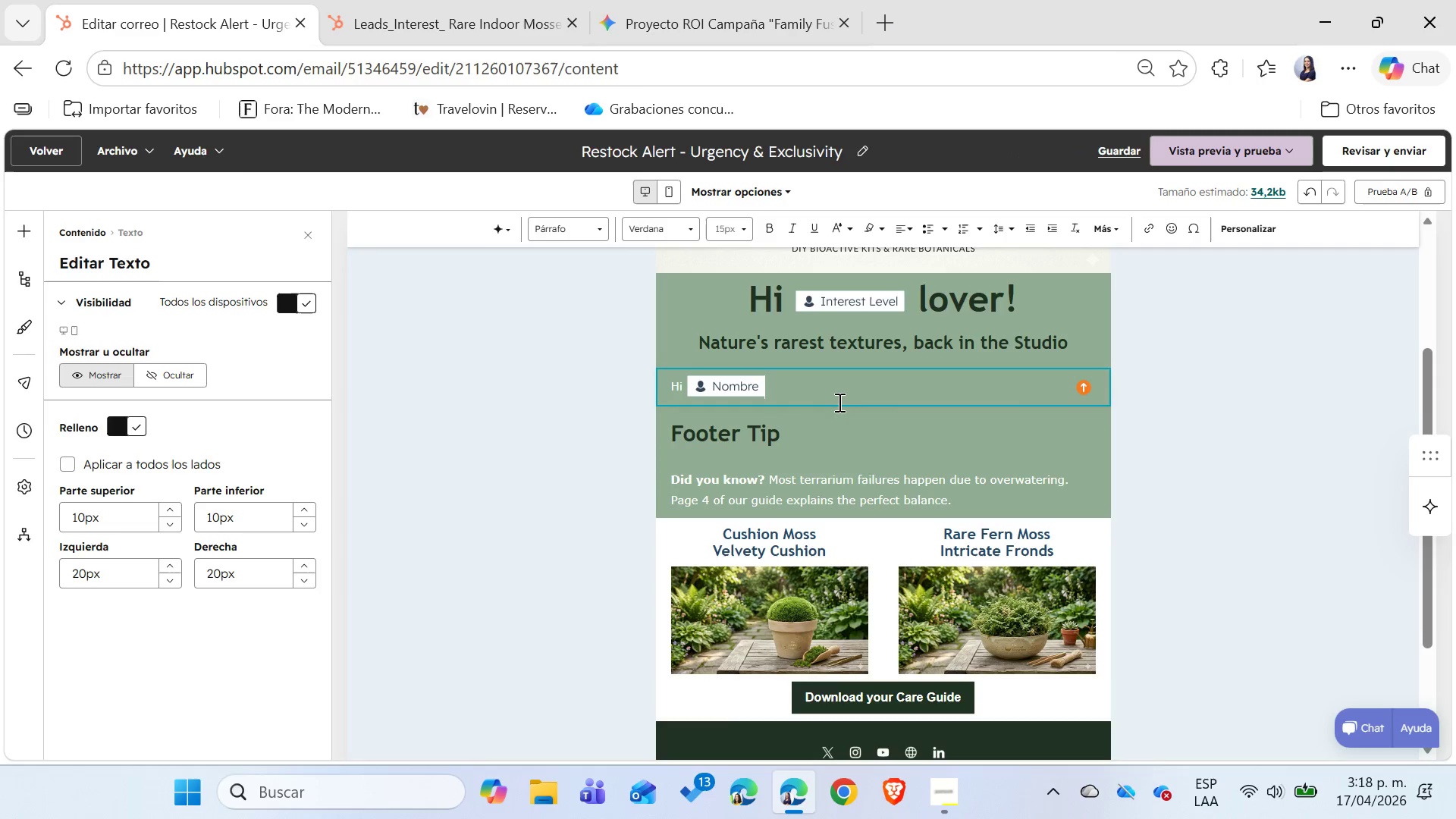 
type(, our collection of Rare Indoor Mosses has just been restocked. From the deep velvet of our Cushion)
 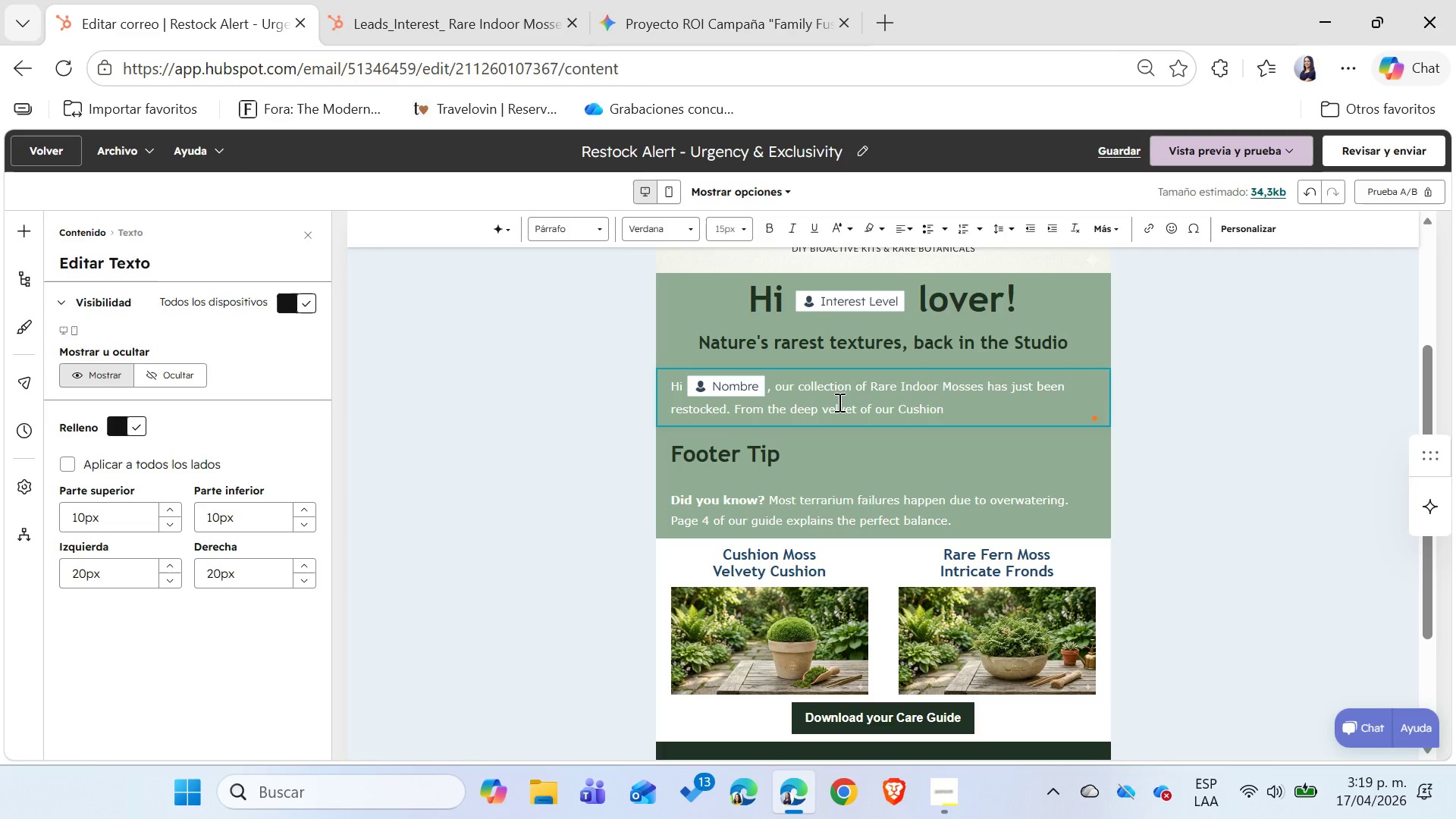 
type( Moss to the intricate patterns of Rare Fern Moss, these pieces are curated for the true enthusiast. They usually sell out within 48 hours. )
 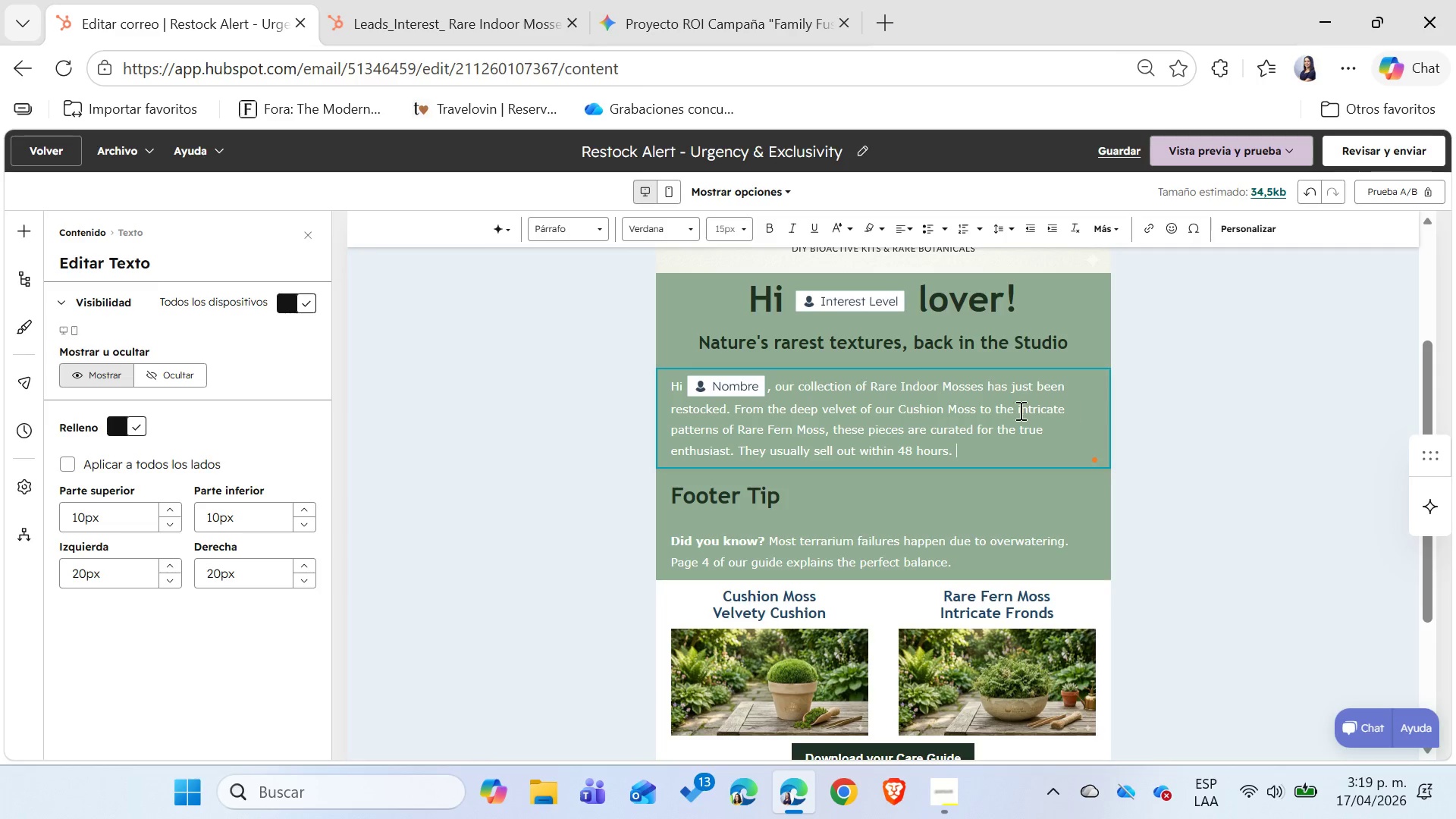 
left_click_drag(start_coordinate=[872, 387], to_coordinate=[983, 385])
 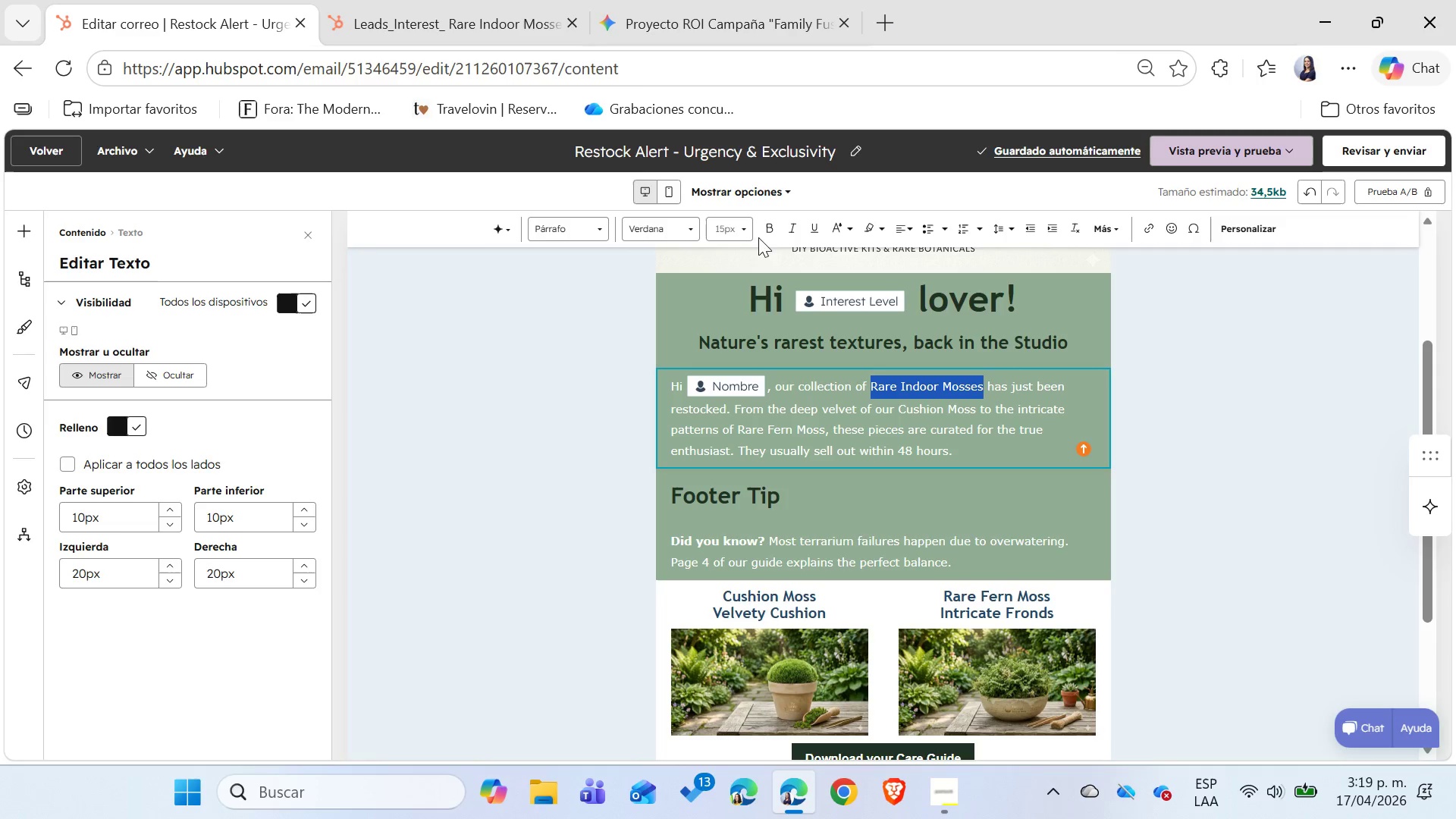 
left_click([759, 227])
 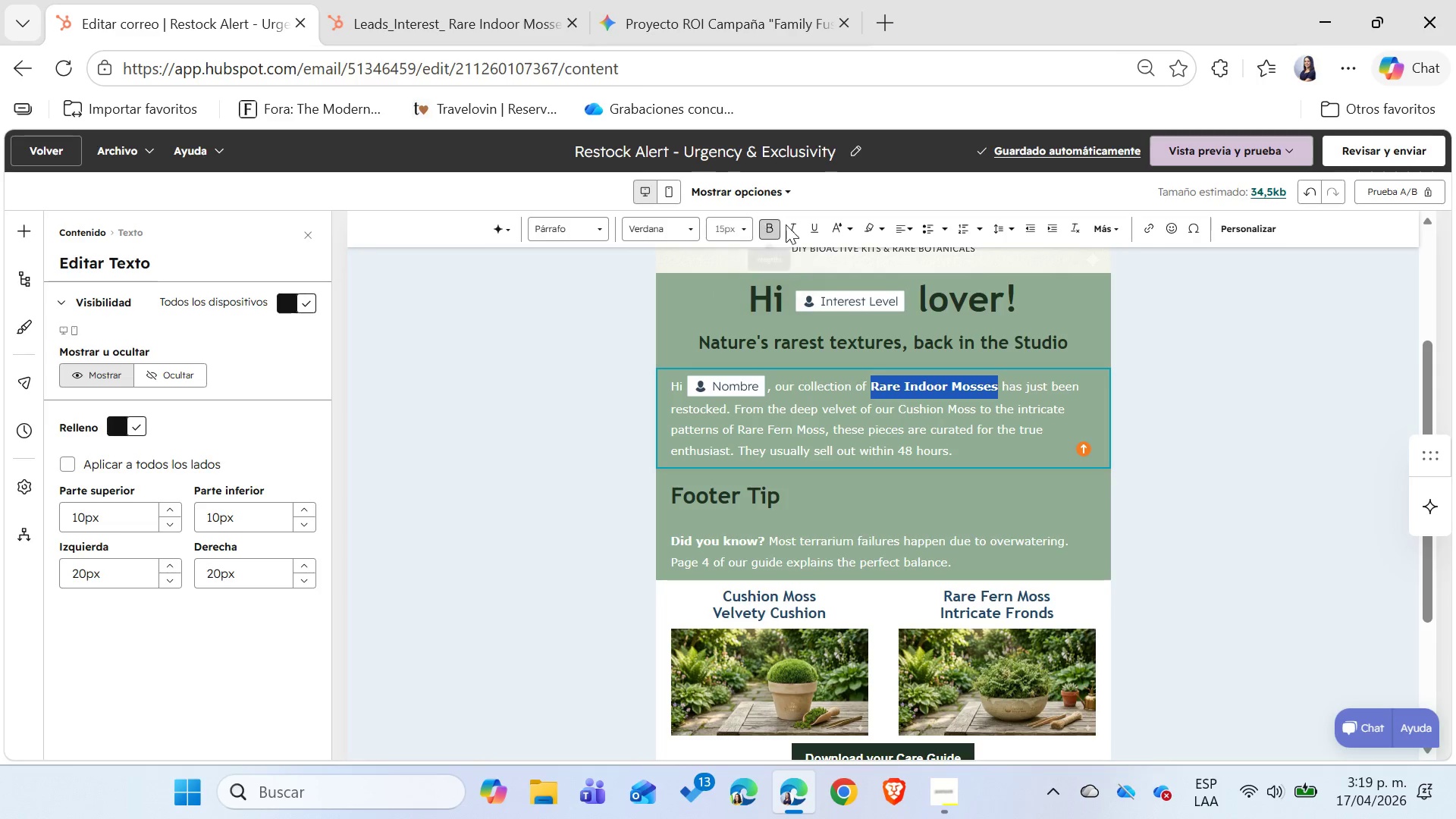 
mouse_move([859, 237])
 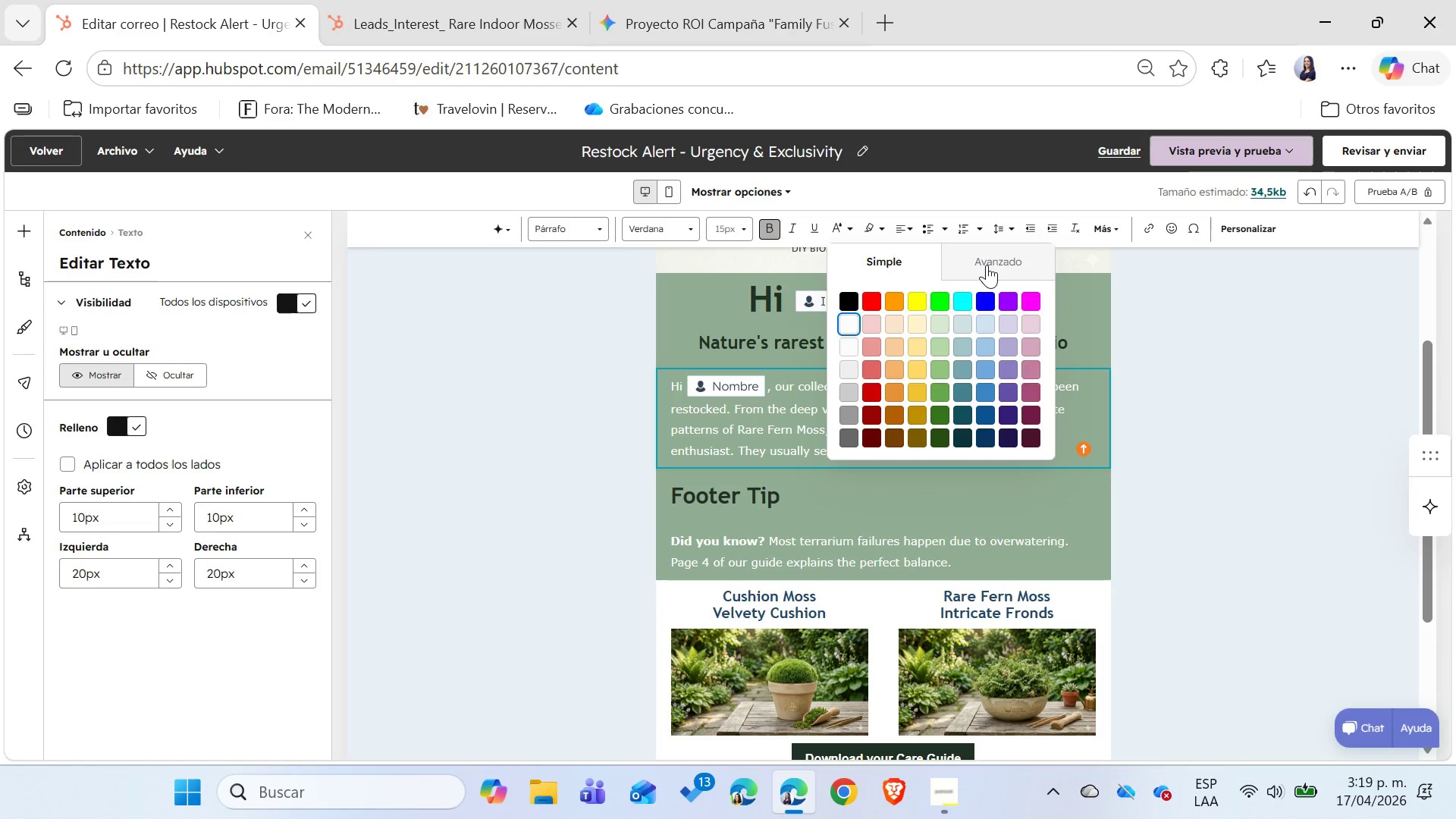 
left_click([987, 265])
 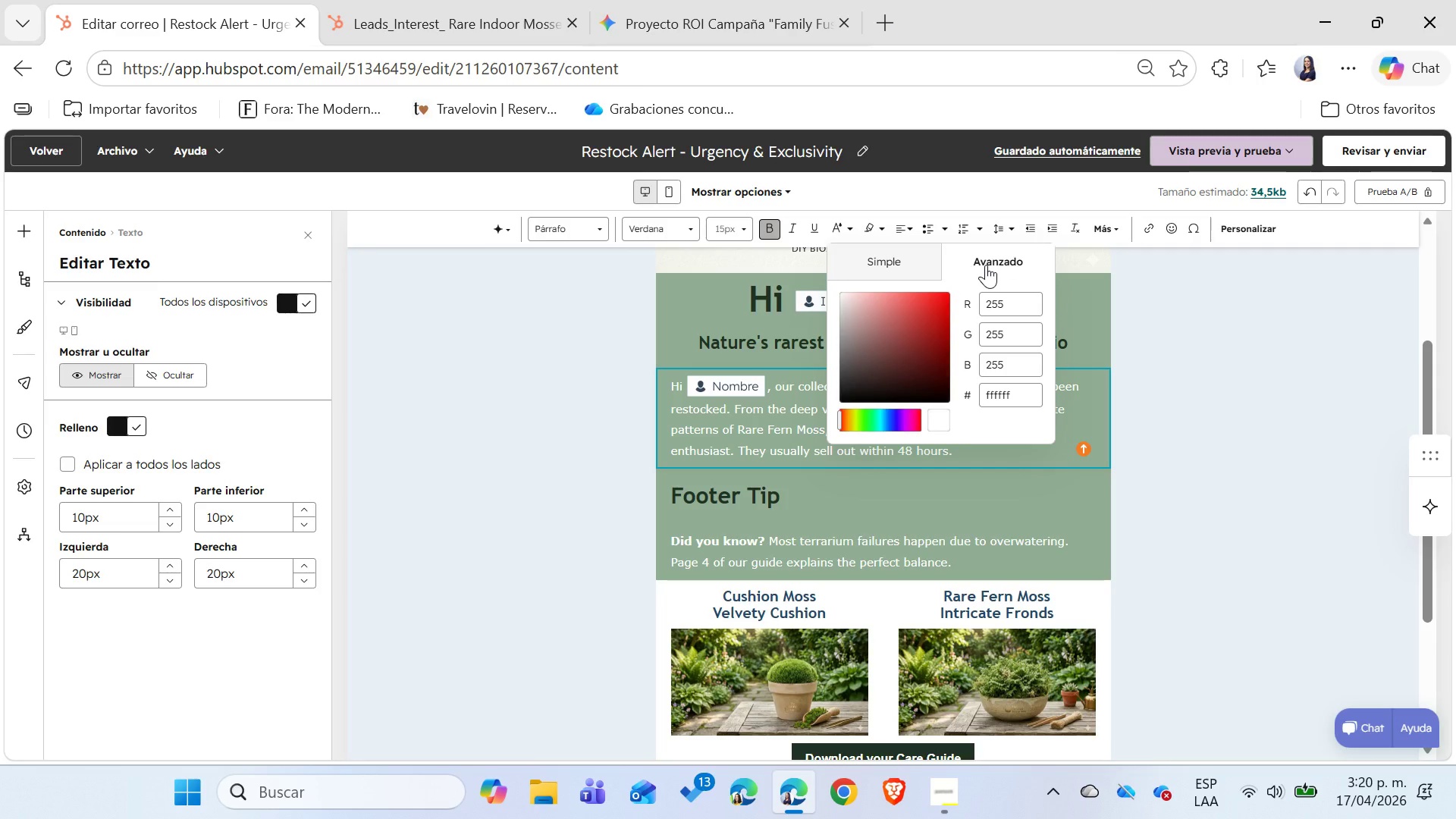 
wait(14.22)
 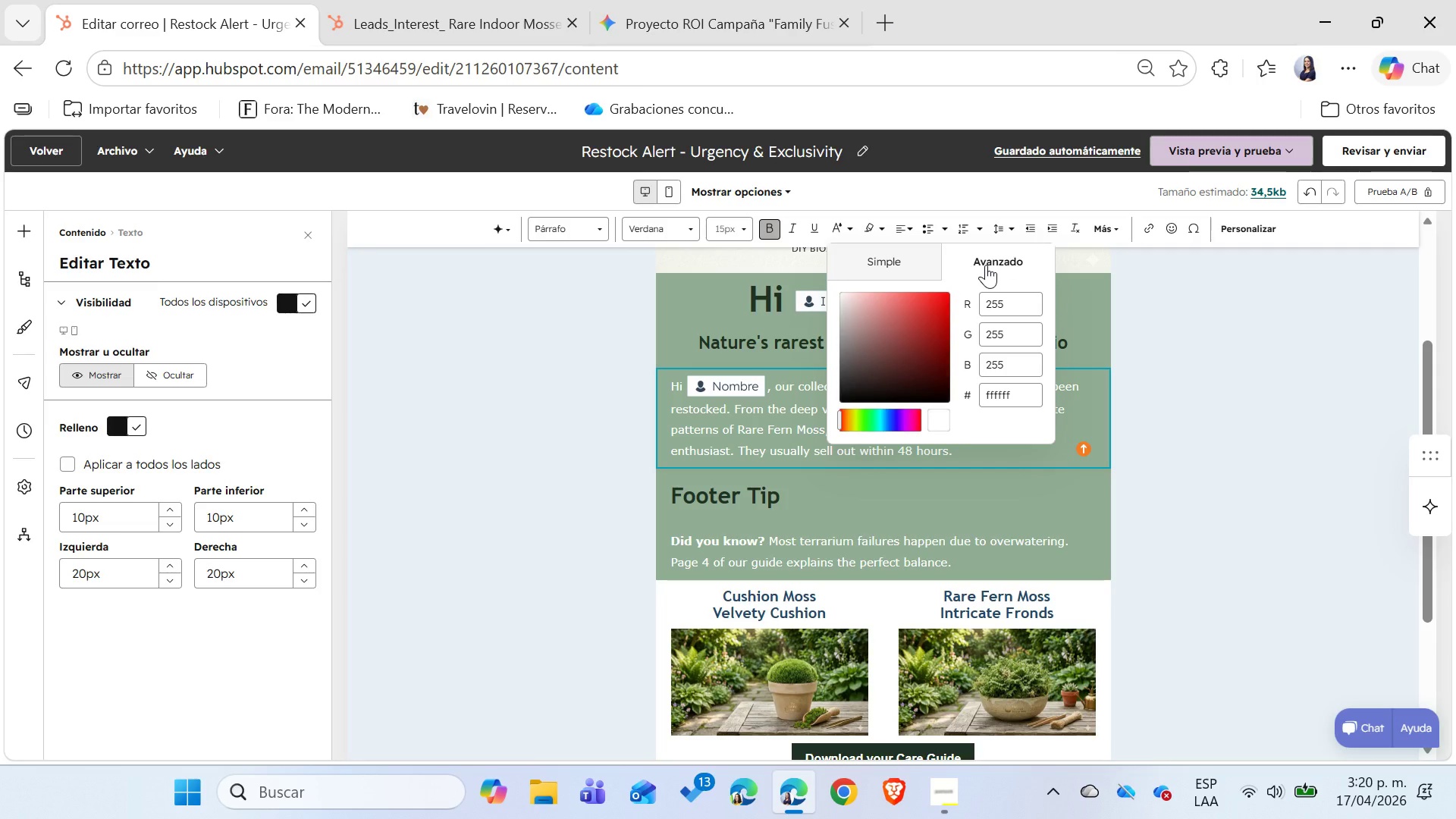 
double_click([1003, 396])
 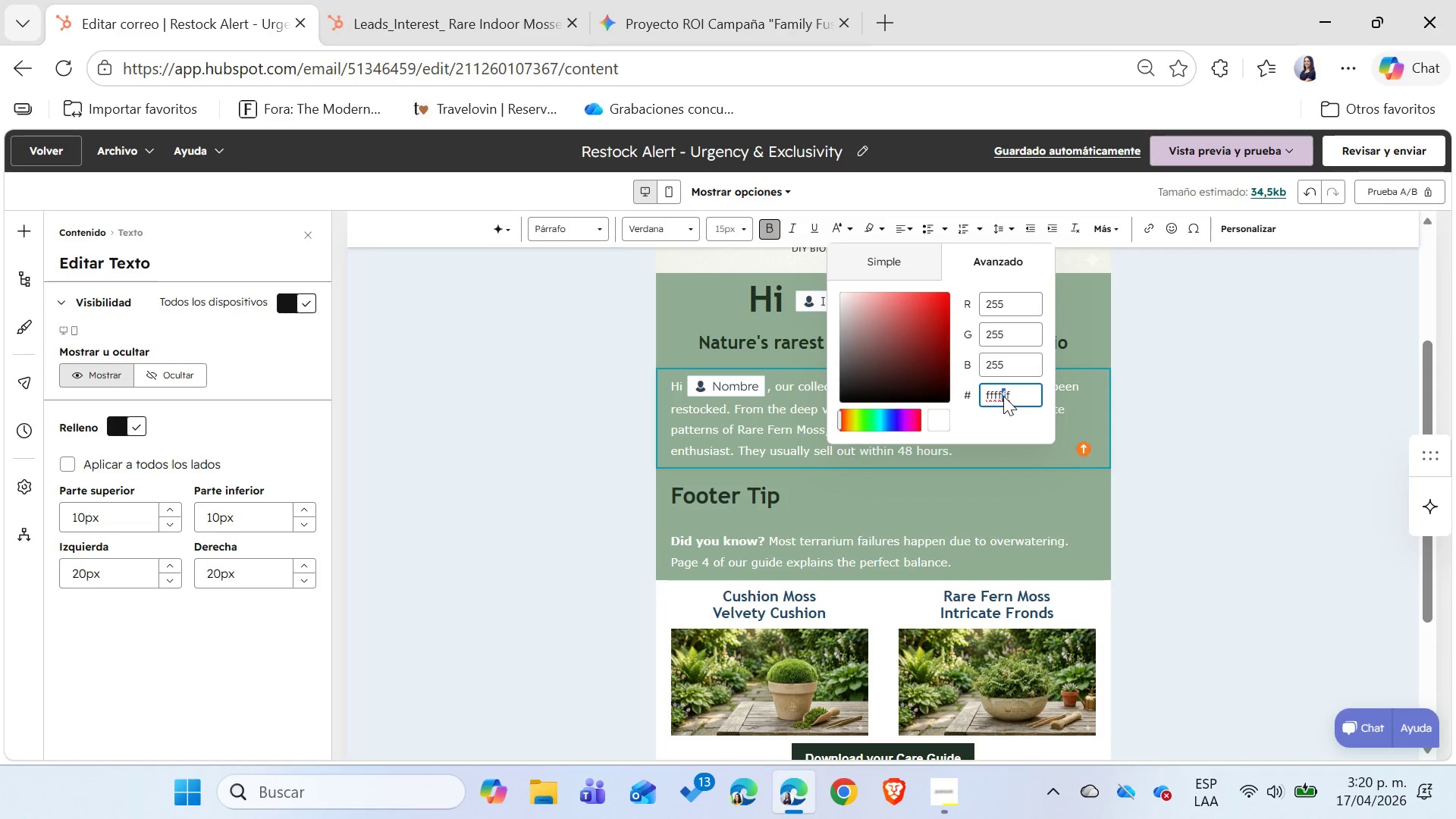 
triple_click([1003, 396])
 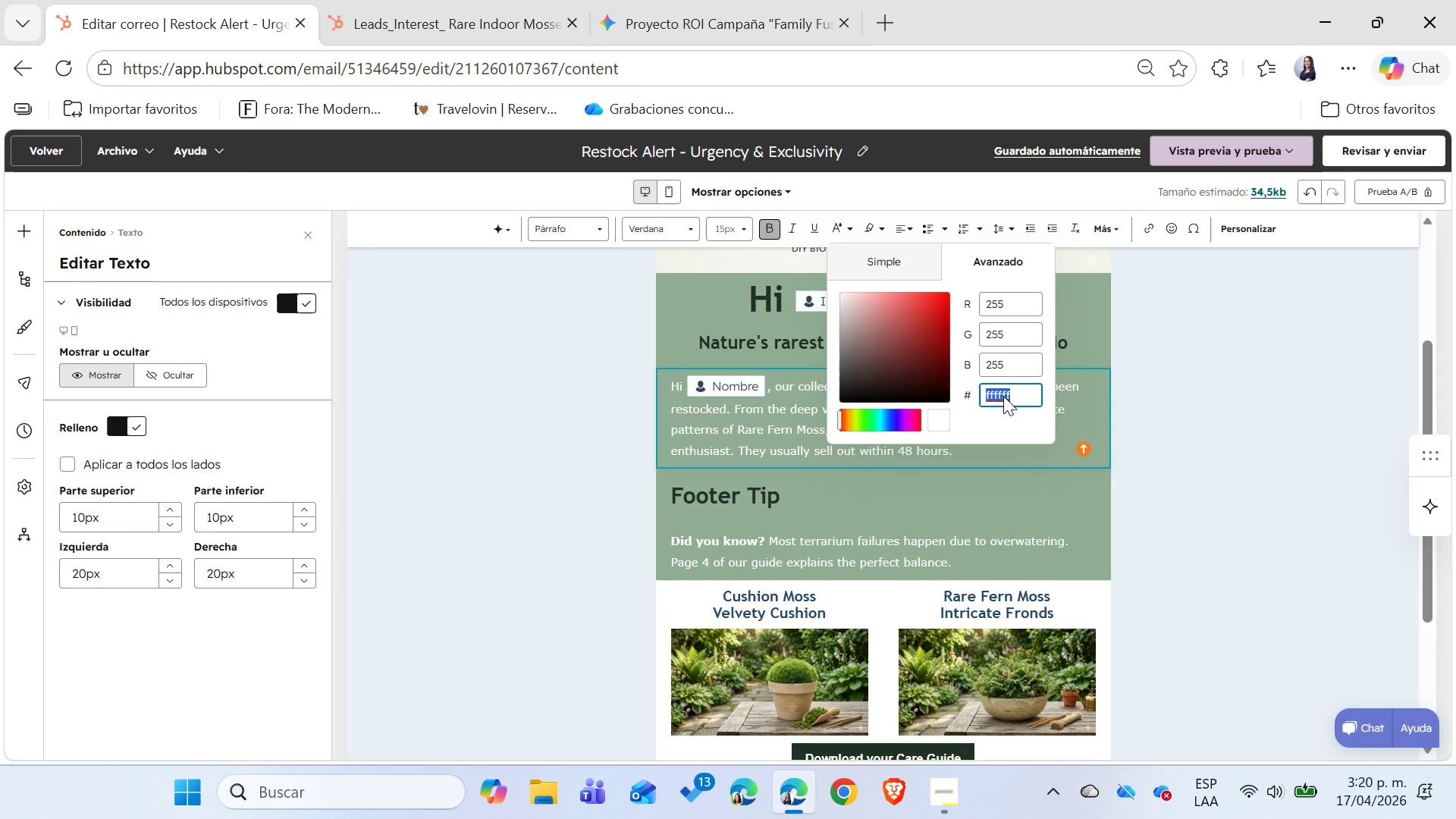 
type(A8634C)
 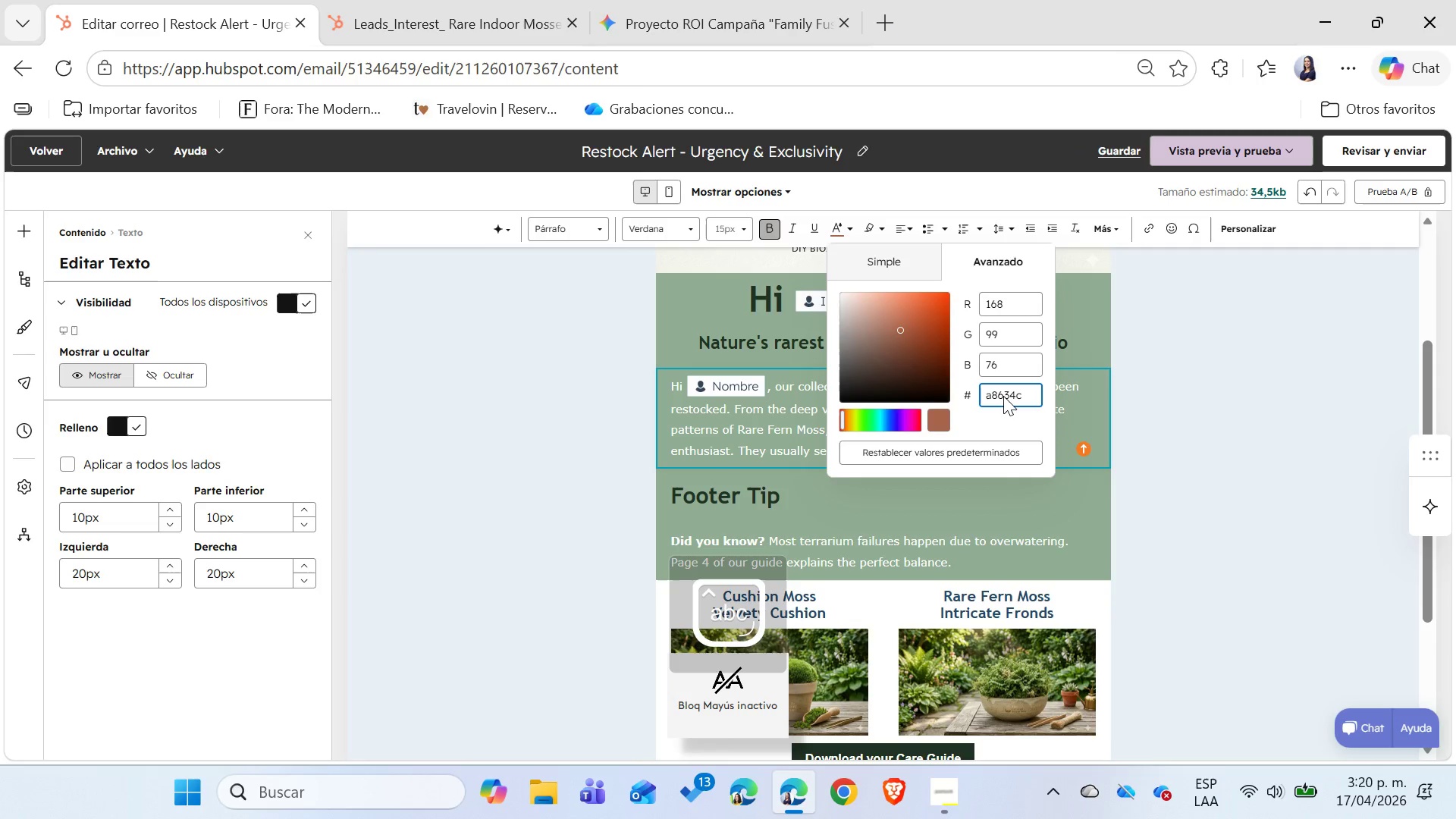 
key(Enter)
 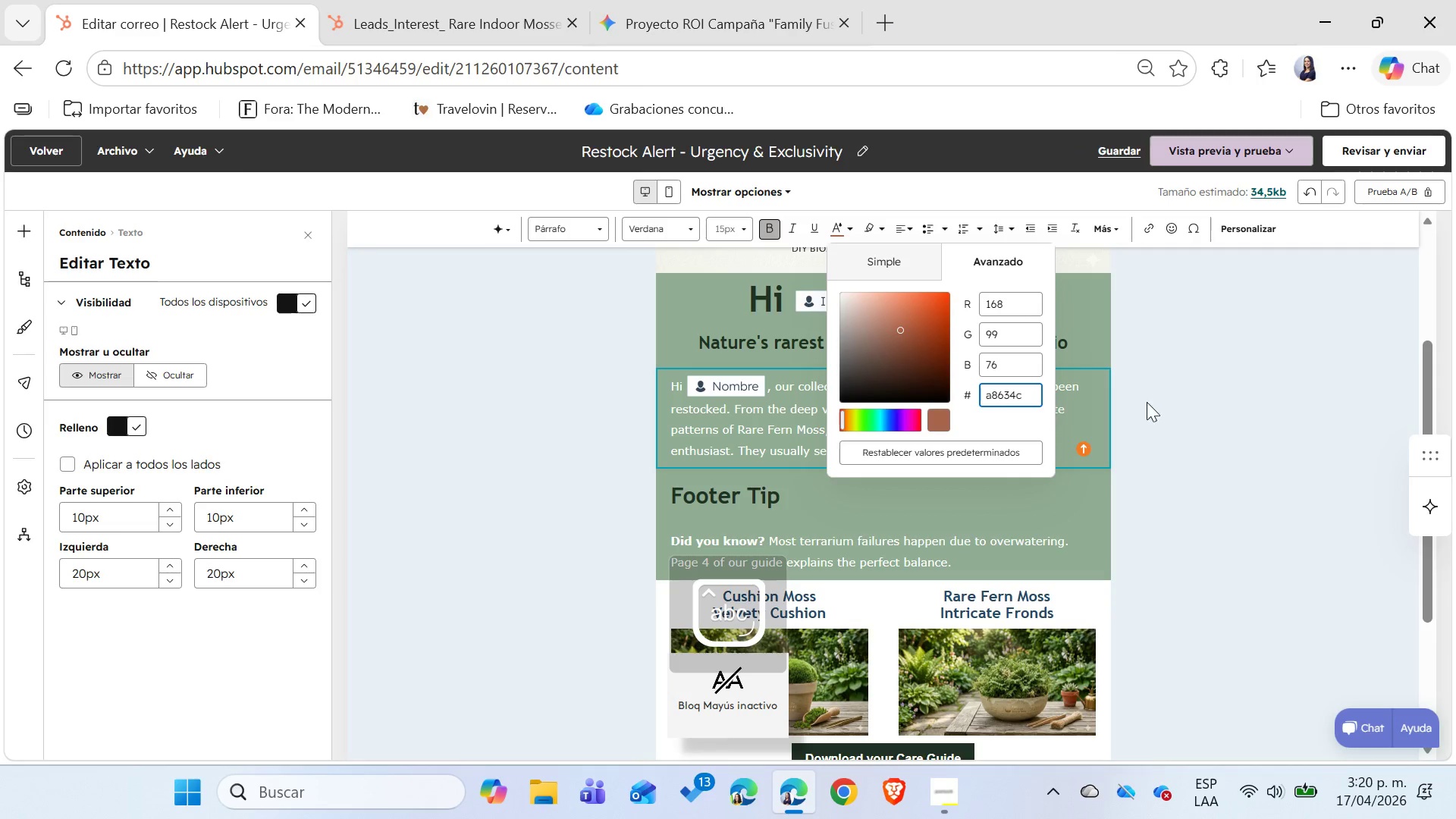 
left_click([1185, 413])
 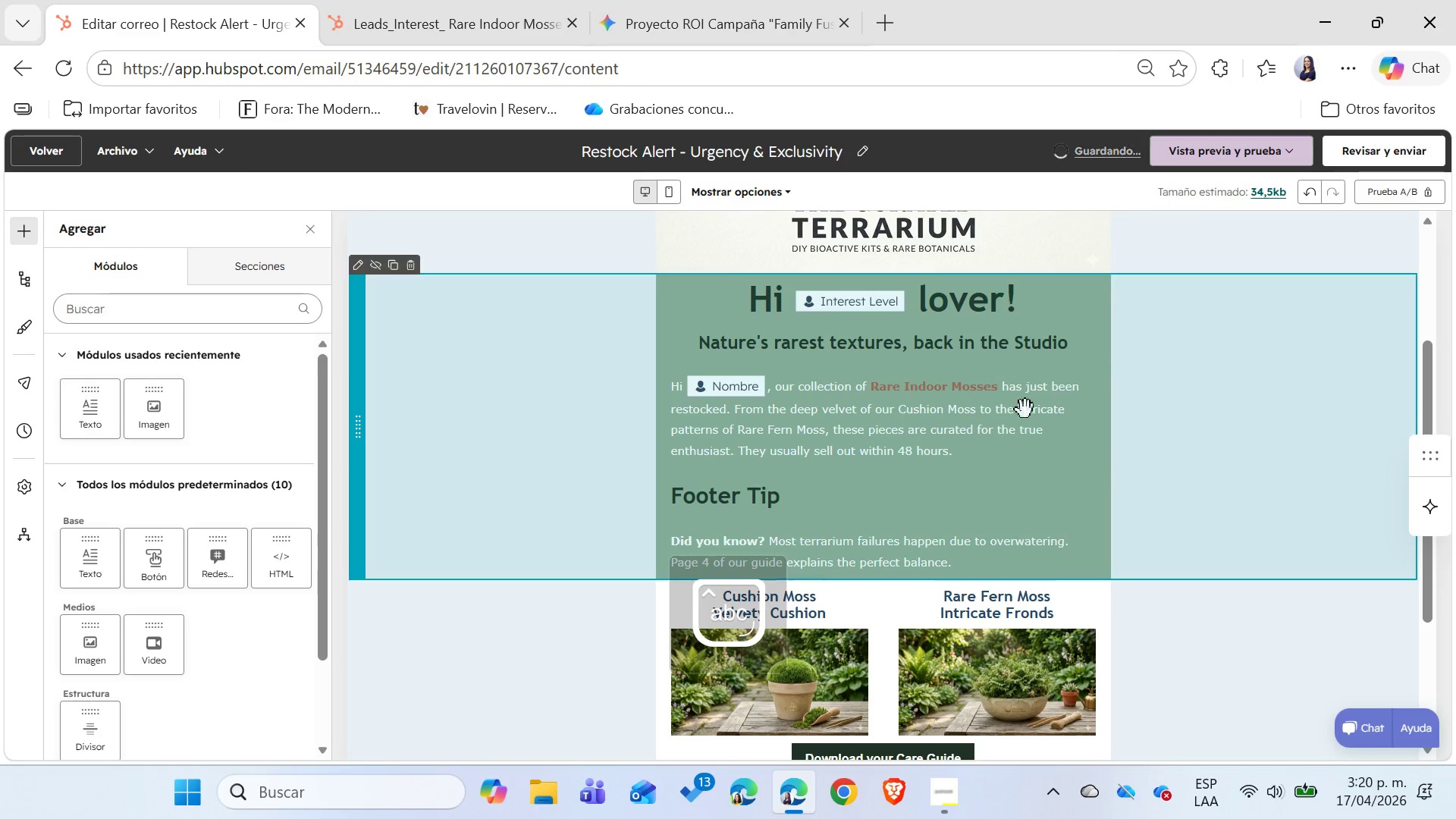 
left_click([999, 419])
 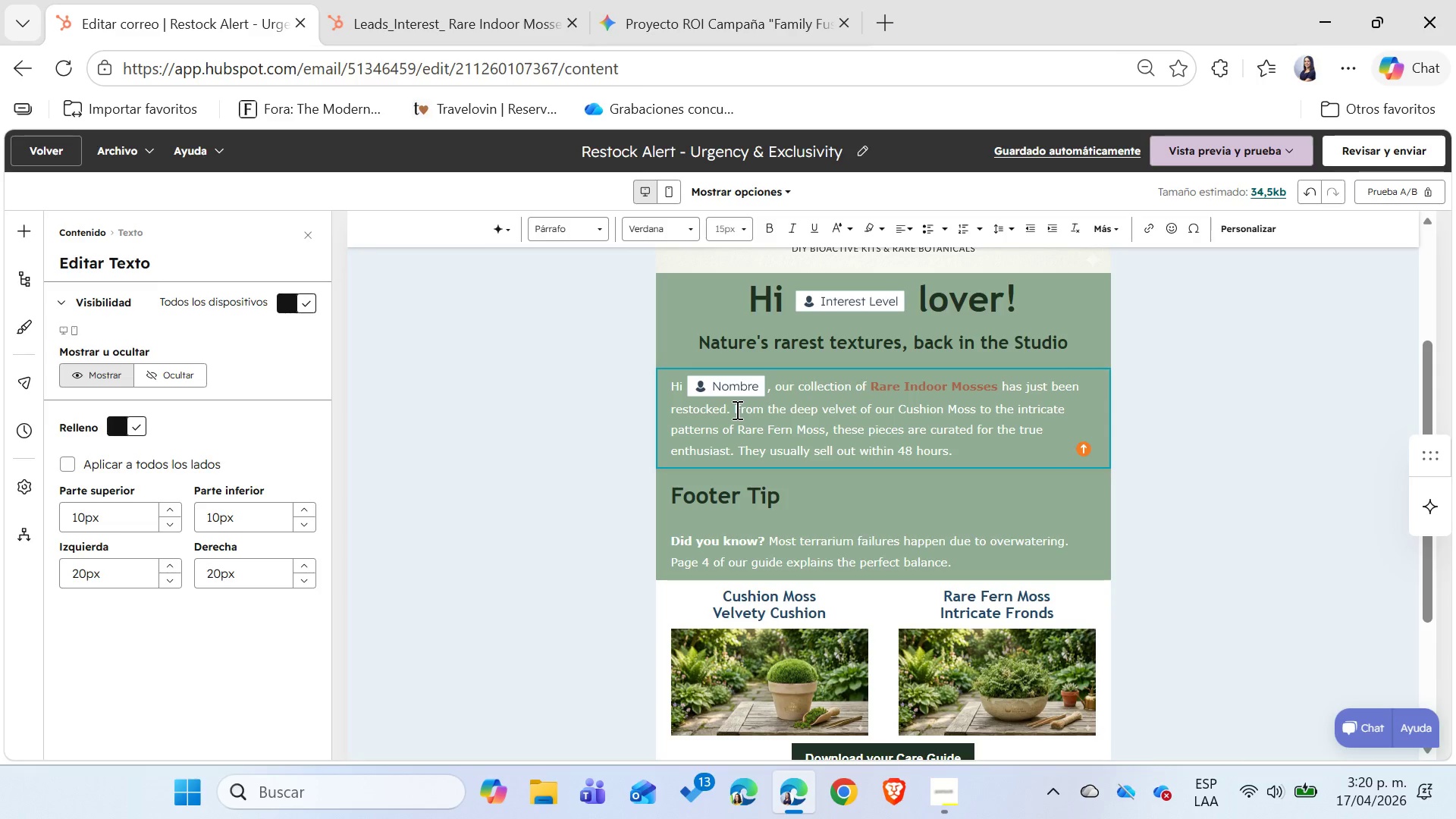 
wait(10.33)
 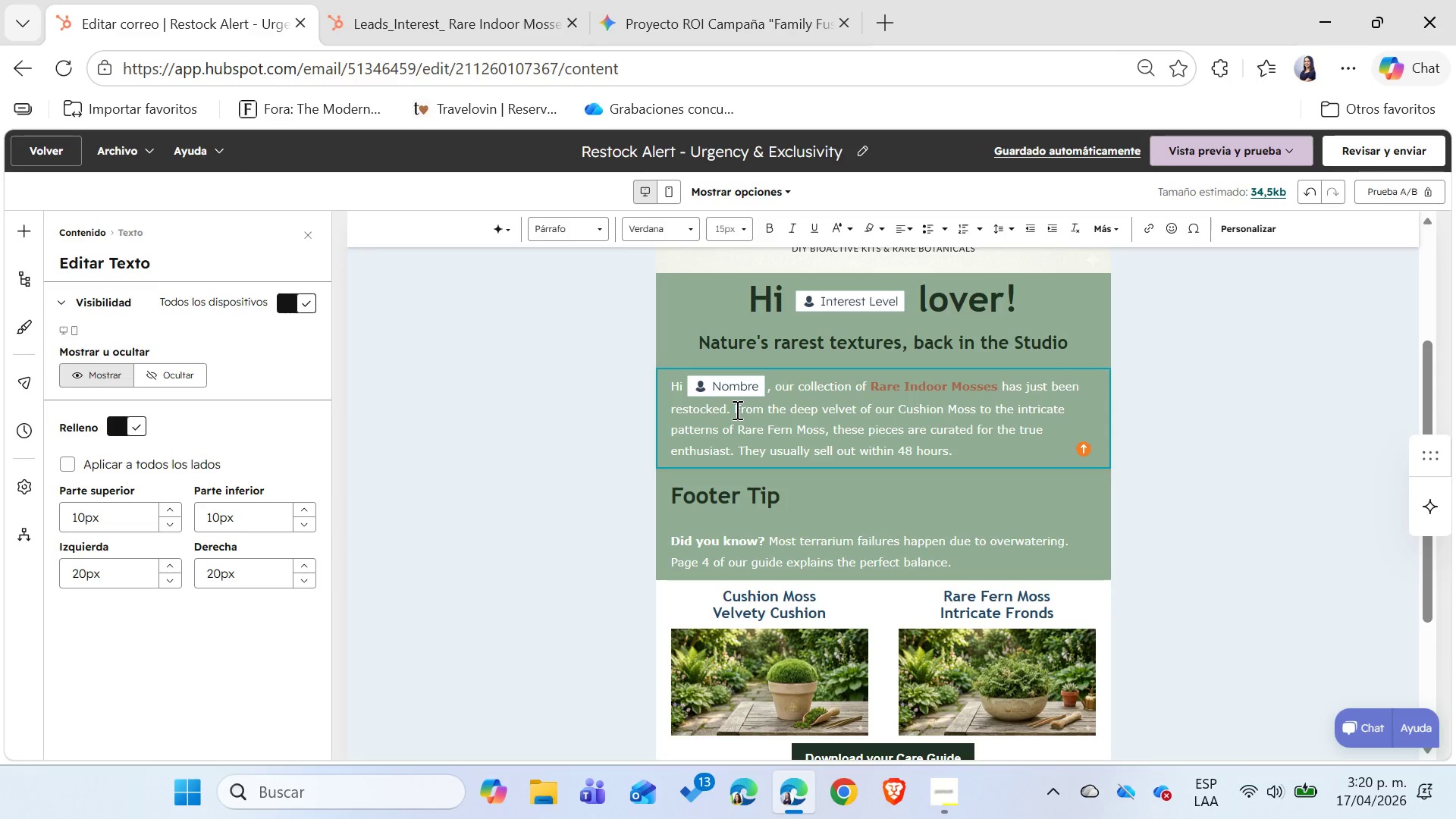 
left_click_drag(start_coordinate=[900, 407], to_coordinate=[976, 407])
 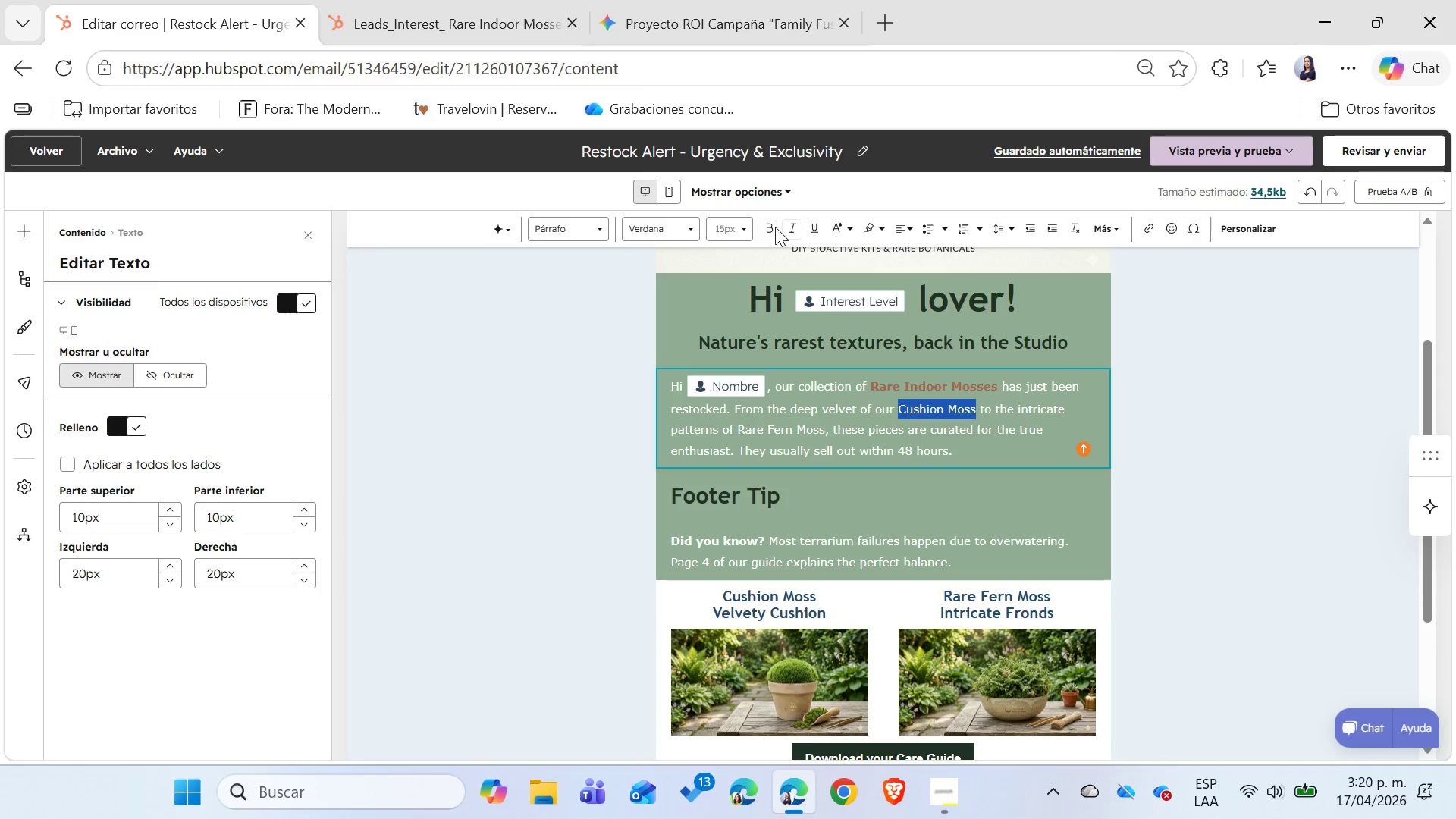 
left_click([762, 231])
 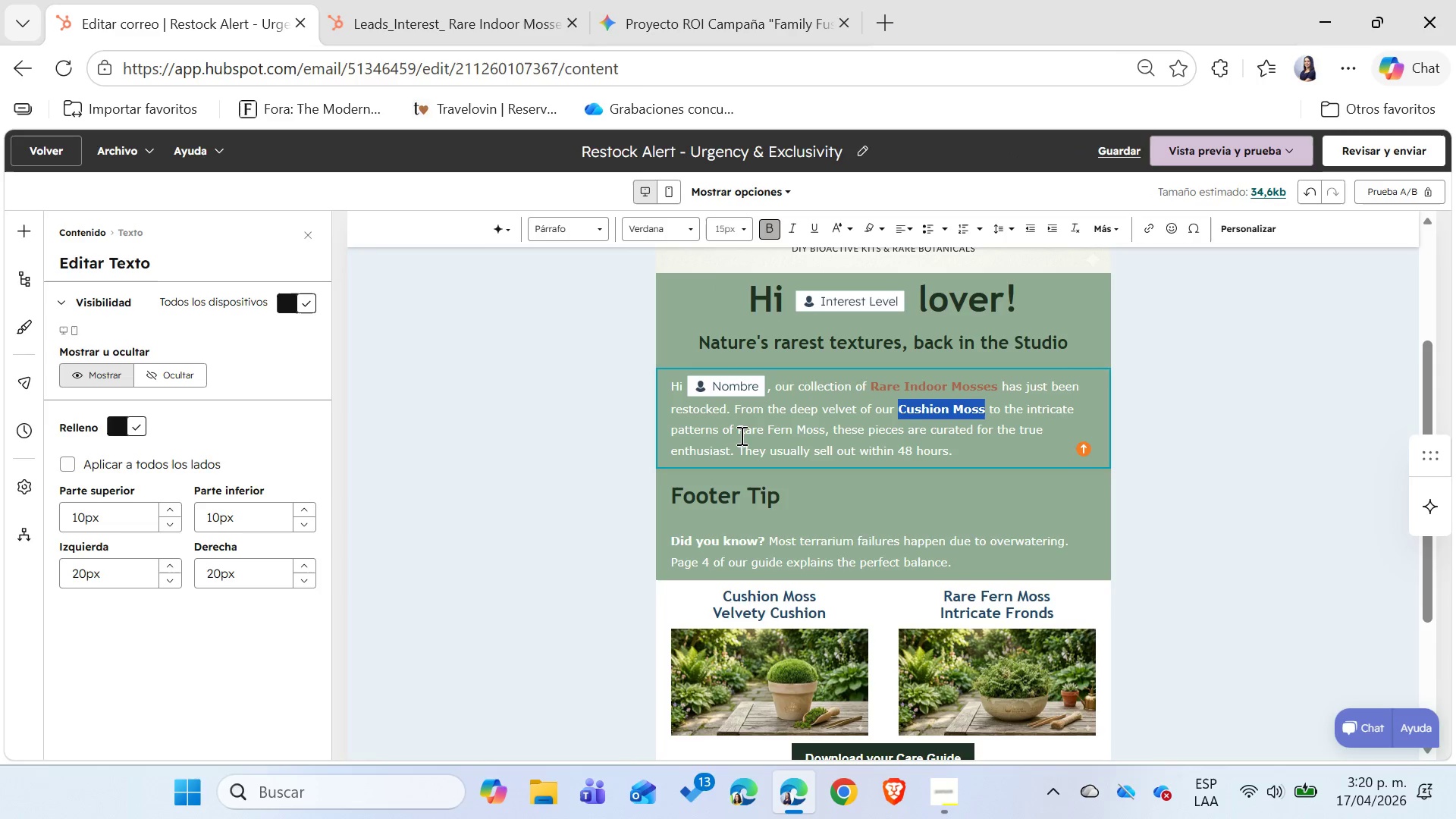 
left_click_drag(start_coordinate=[737, 432], to_coordinate=[824, 437])
 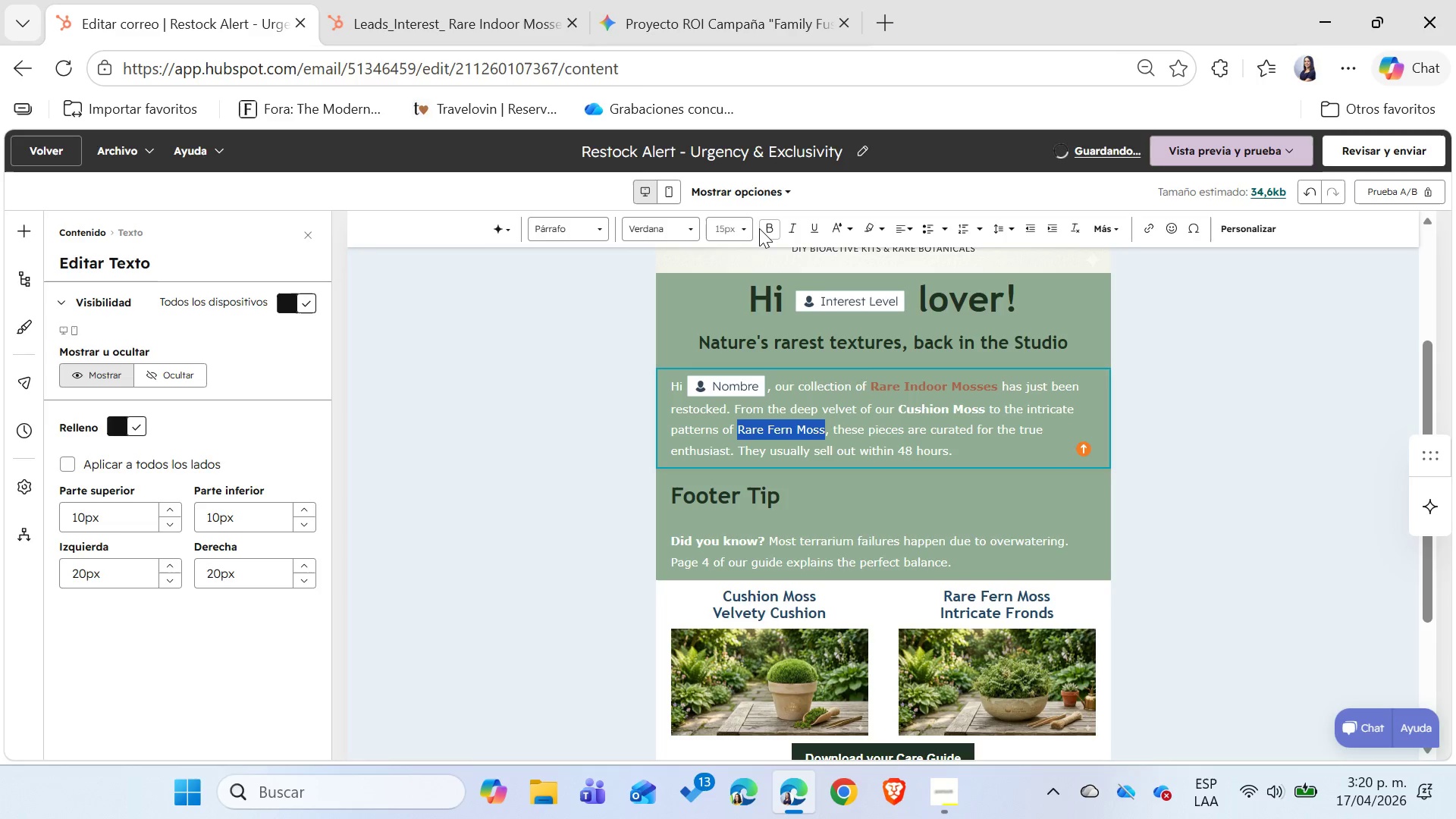 
left_click([759, 228])
 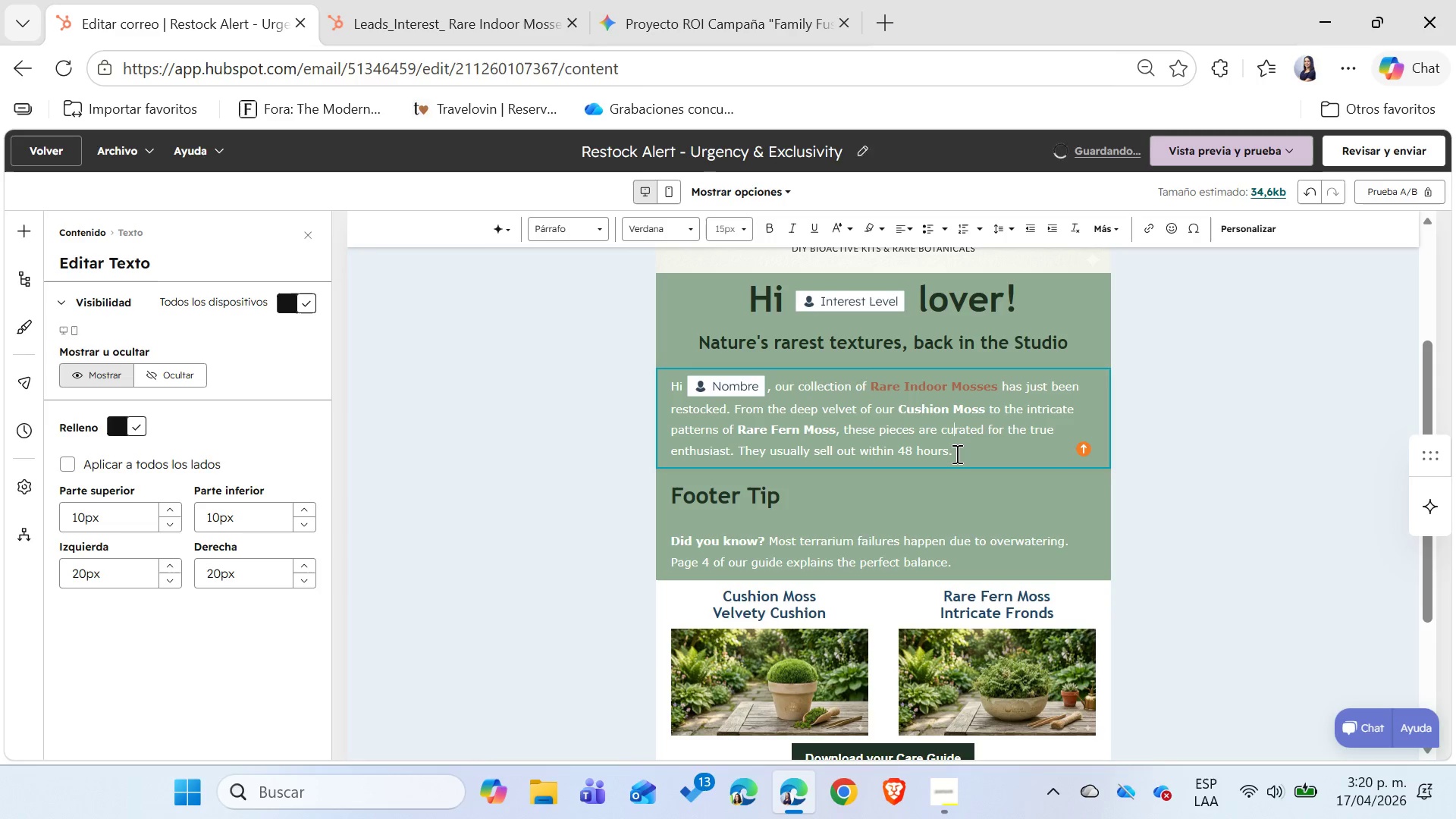 
left_click_drag(start_coordinate=[741, 450], to_coordinate=[956, 457])
 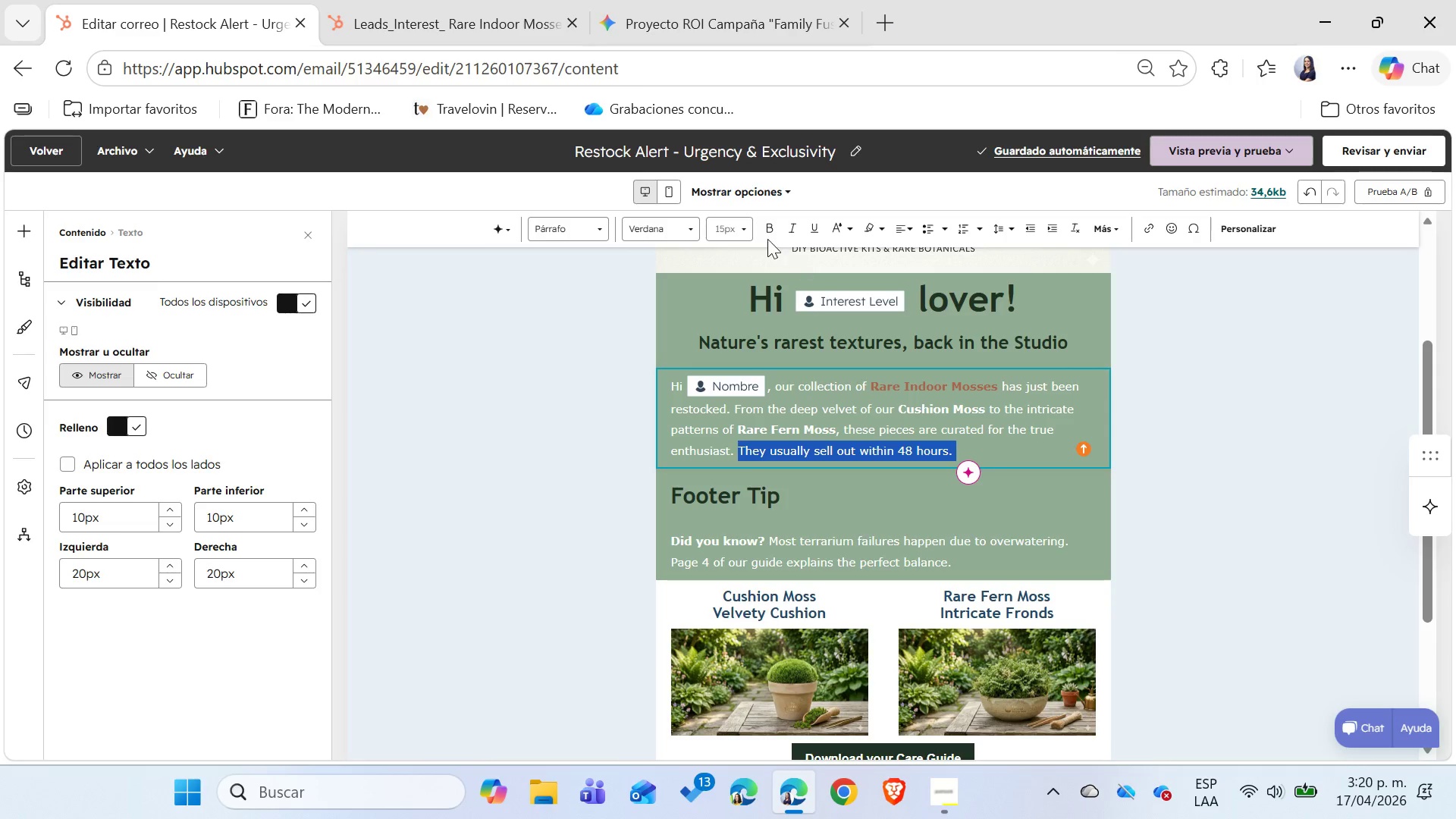 
left_click([766, 226])
 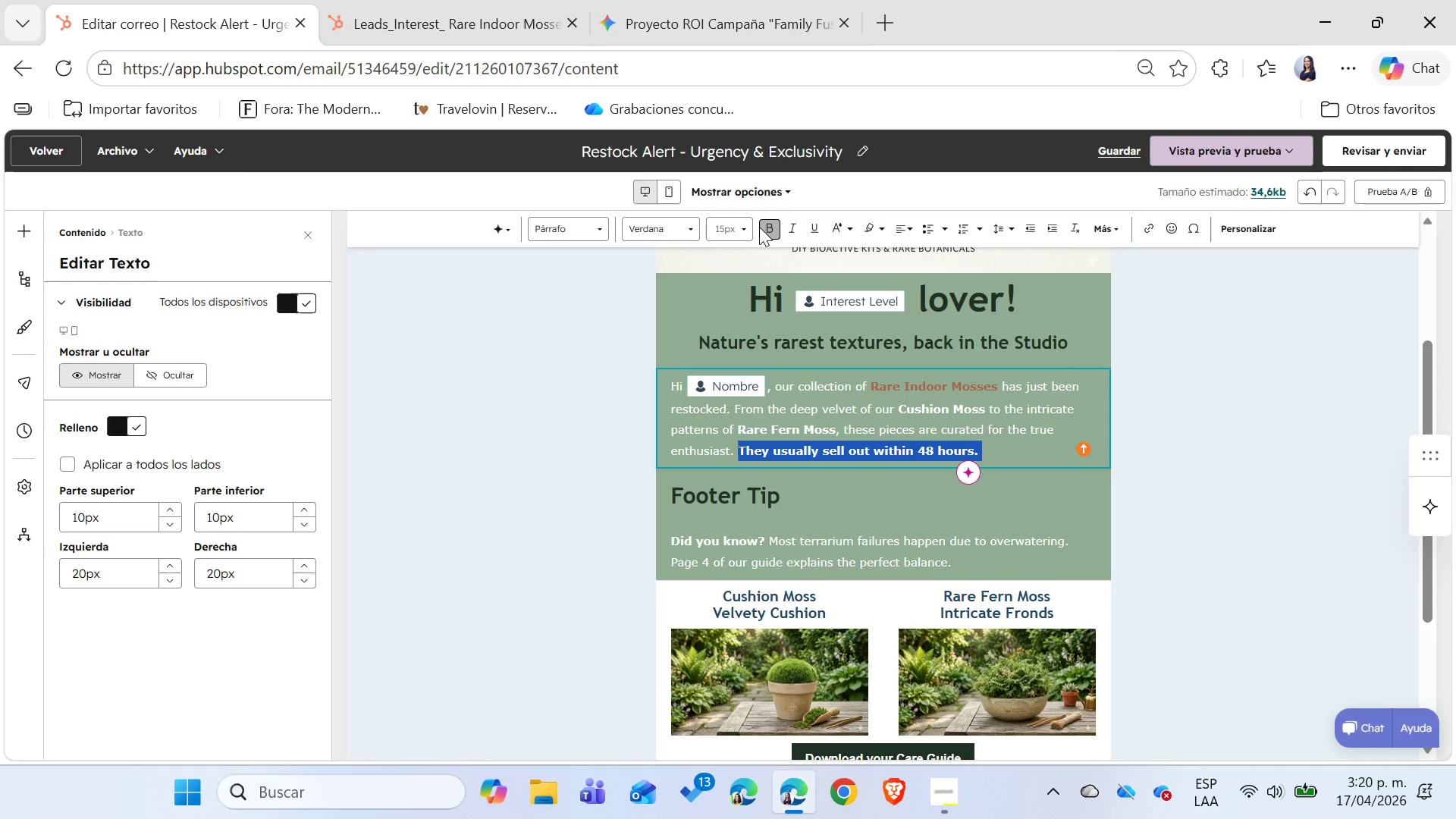 
mouse_move([871, 250])
 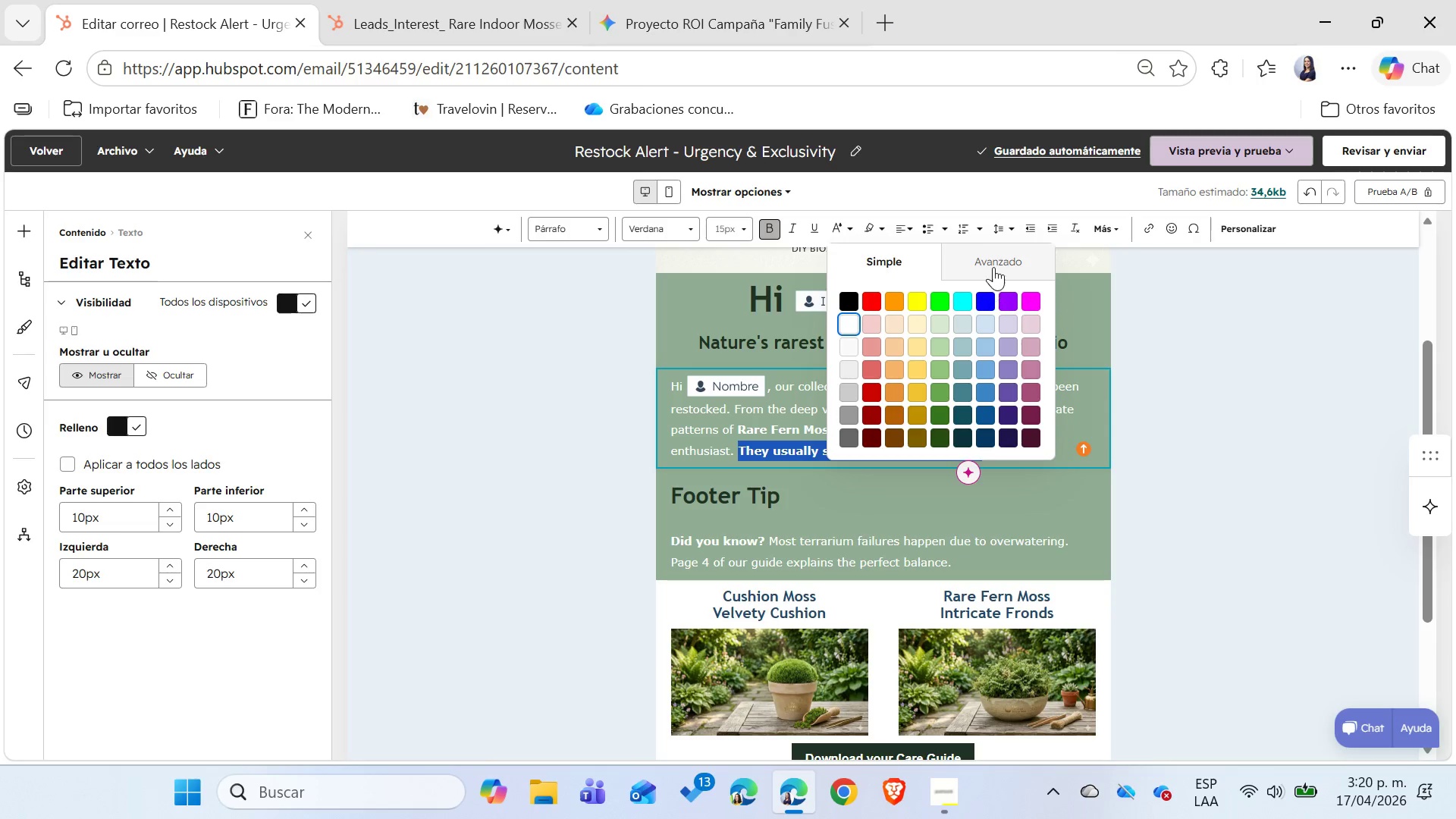 
left_click([993, 267])
 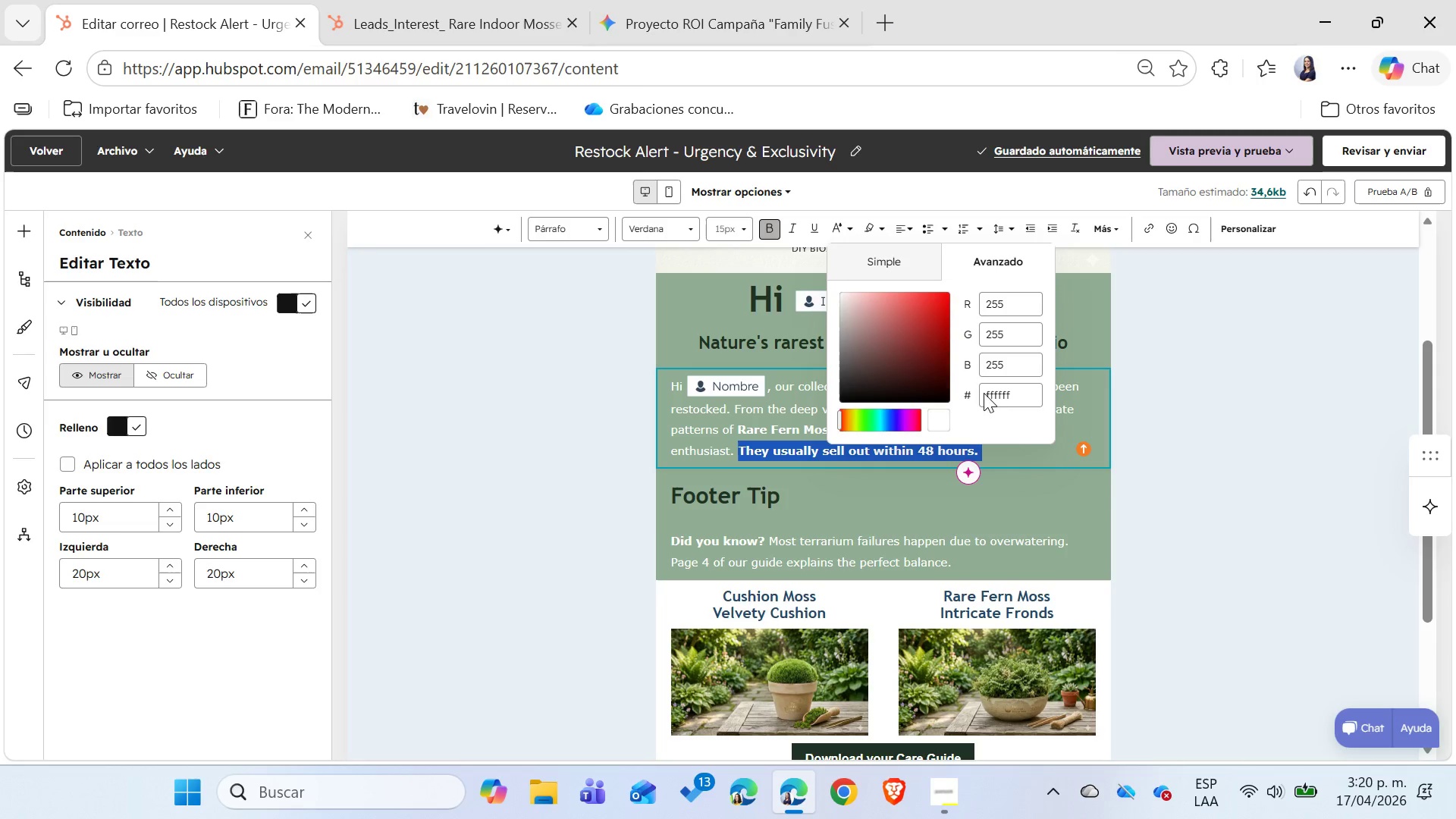 
double_click([1012, 388])
 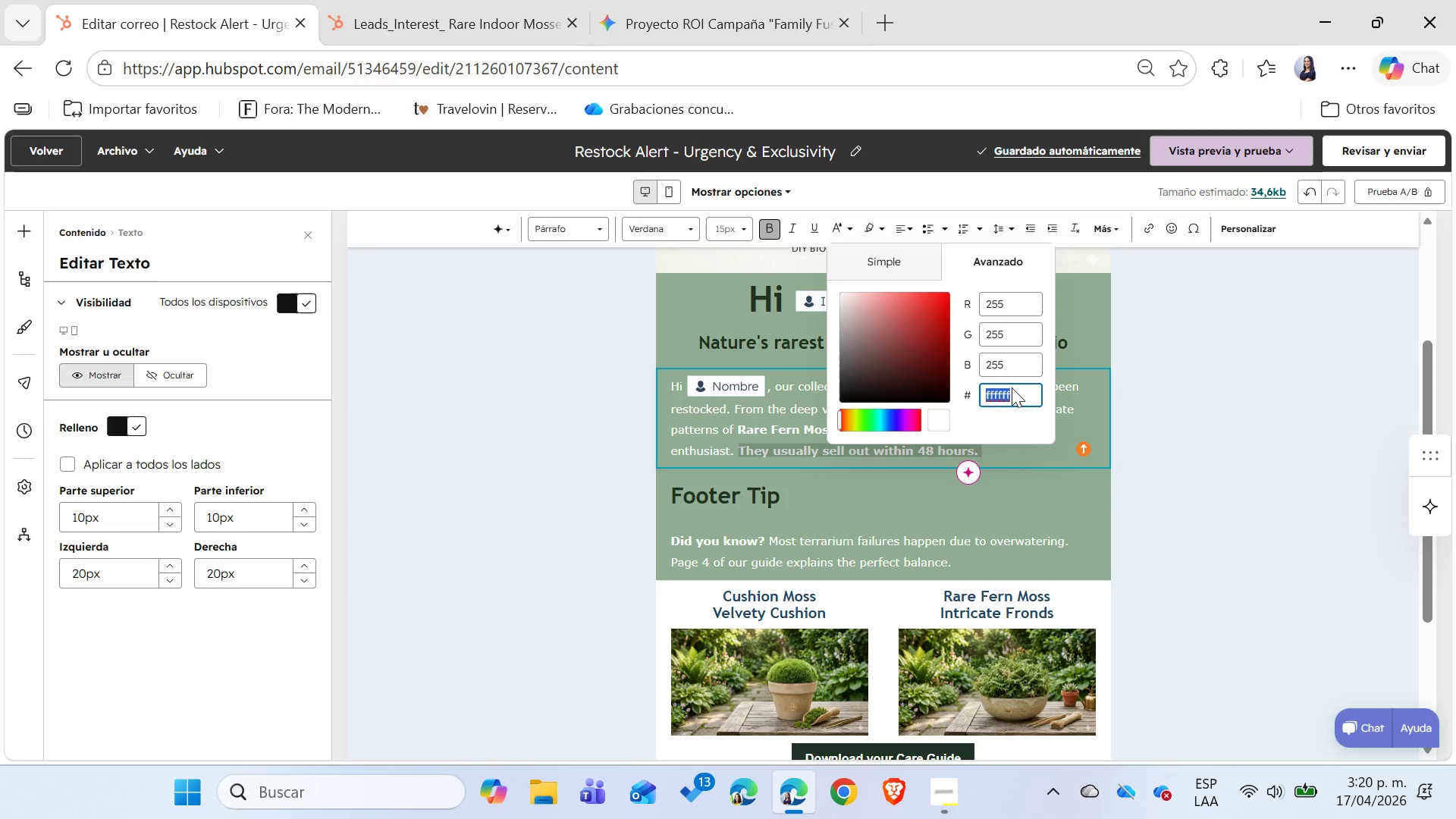 
type(A8634C)
 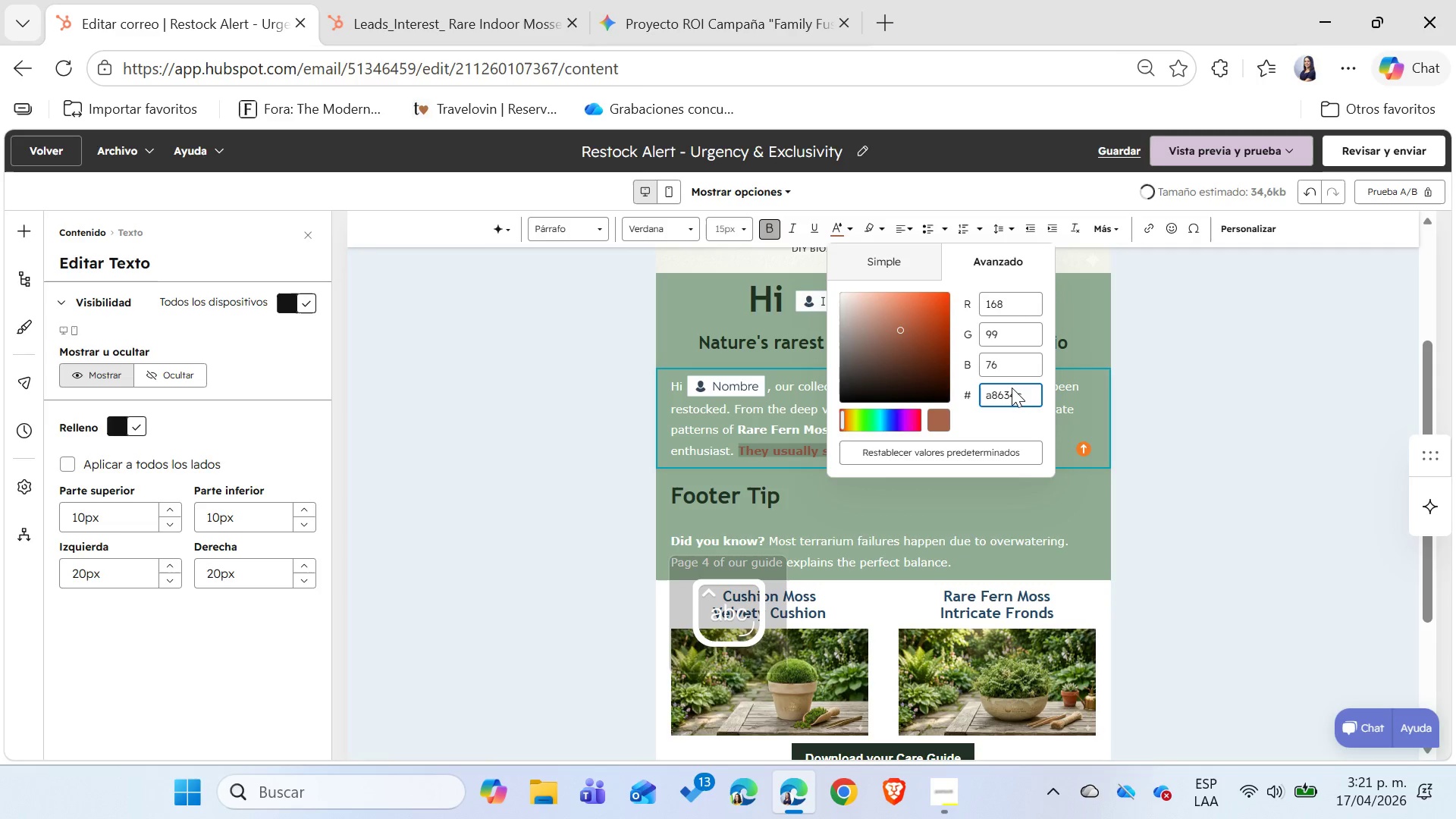 
key(Enter)
 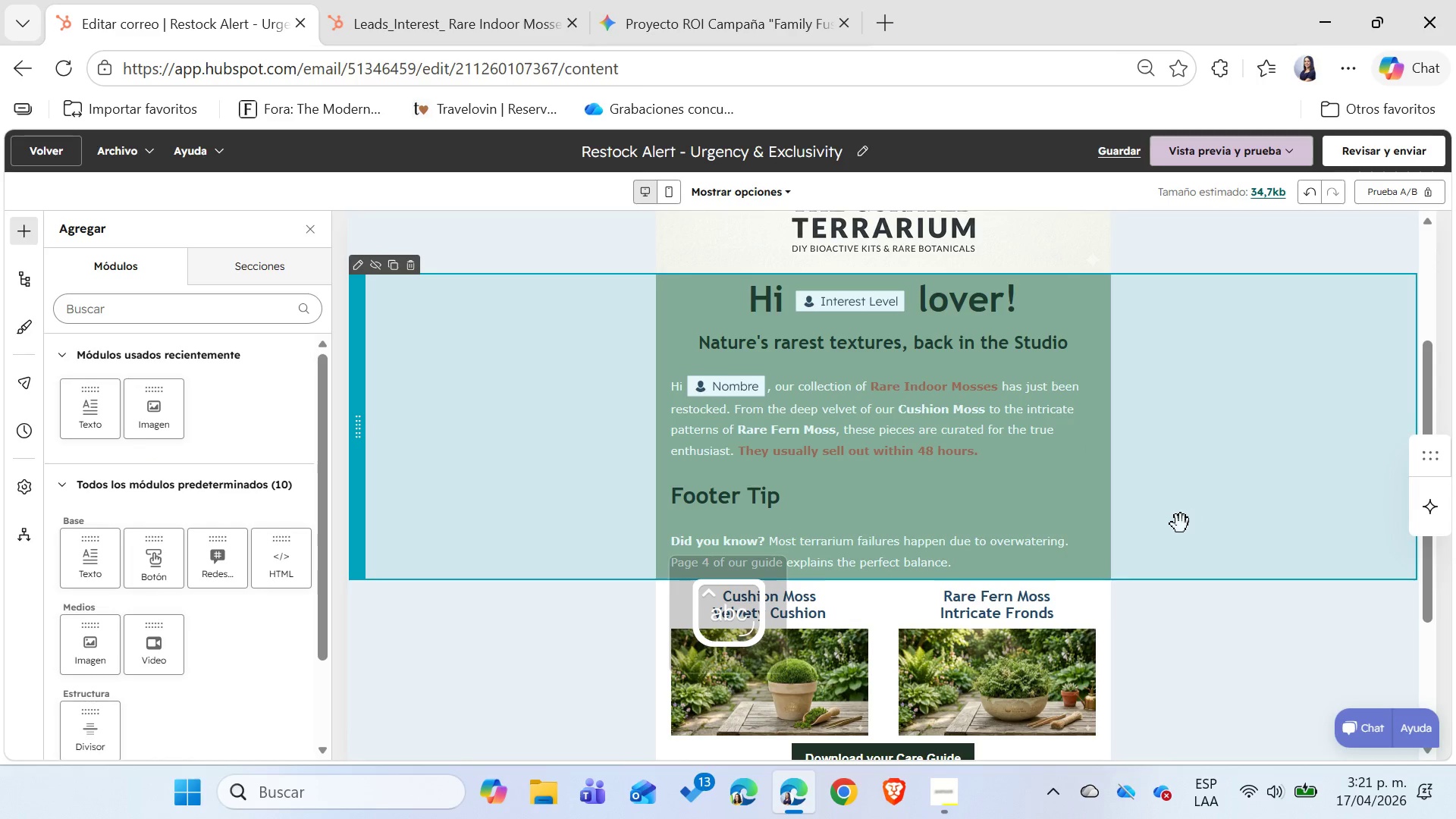 
left_click([951, 798])